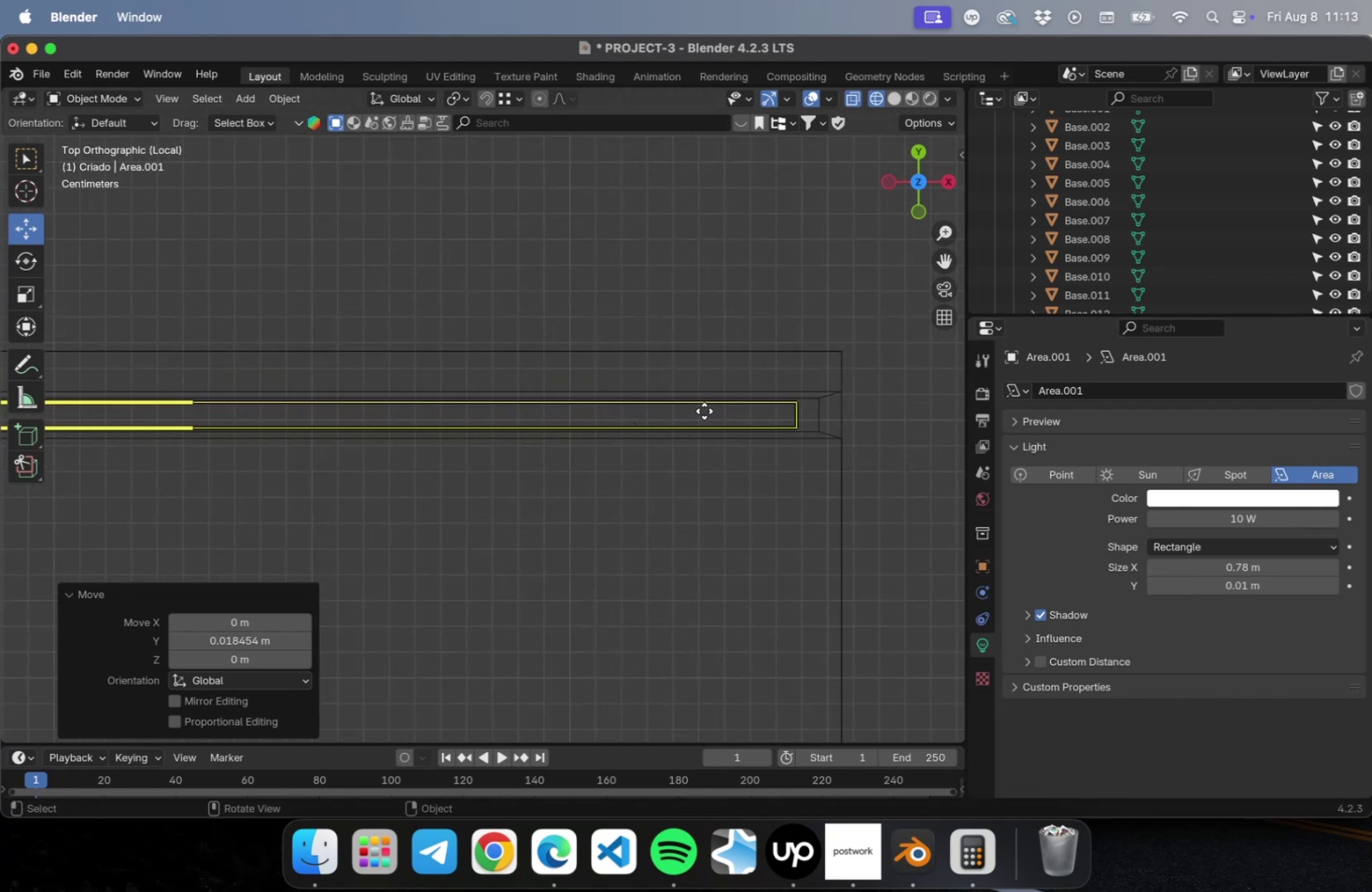 
type(gx)
 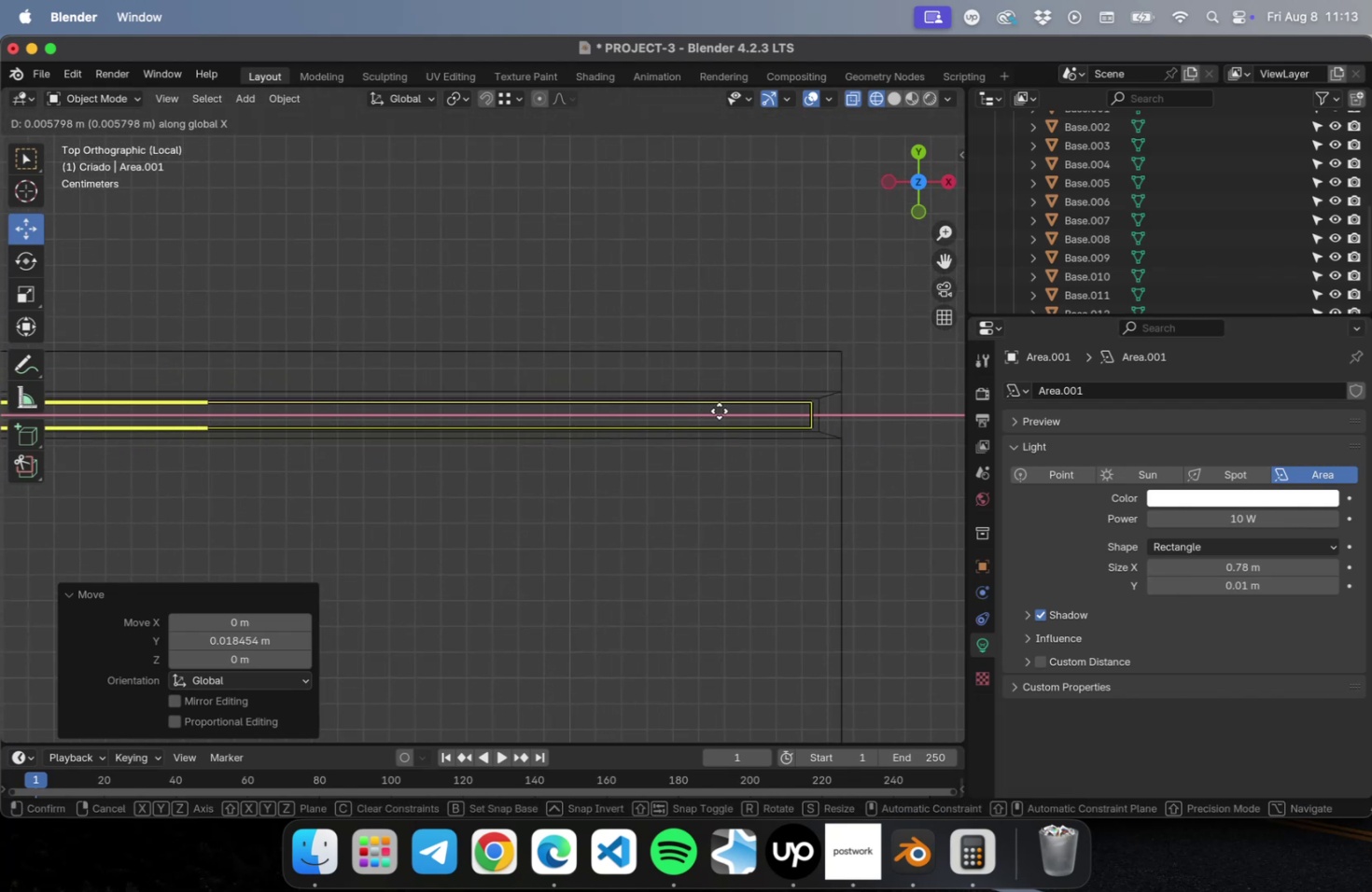 
left_click([719, 411])
 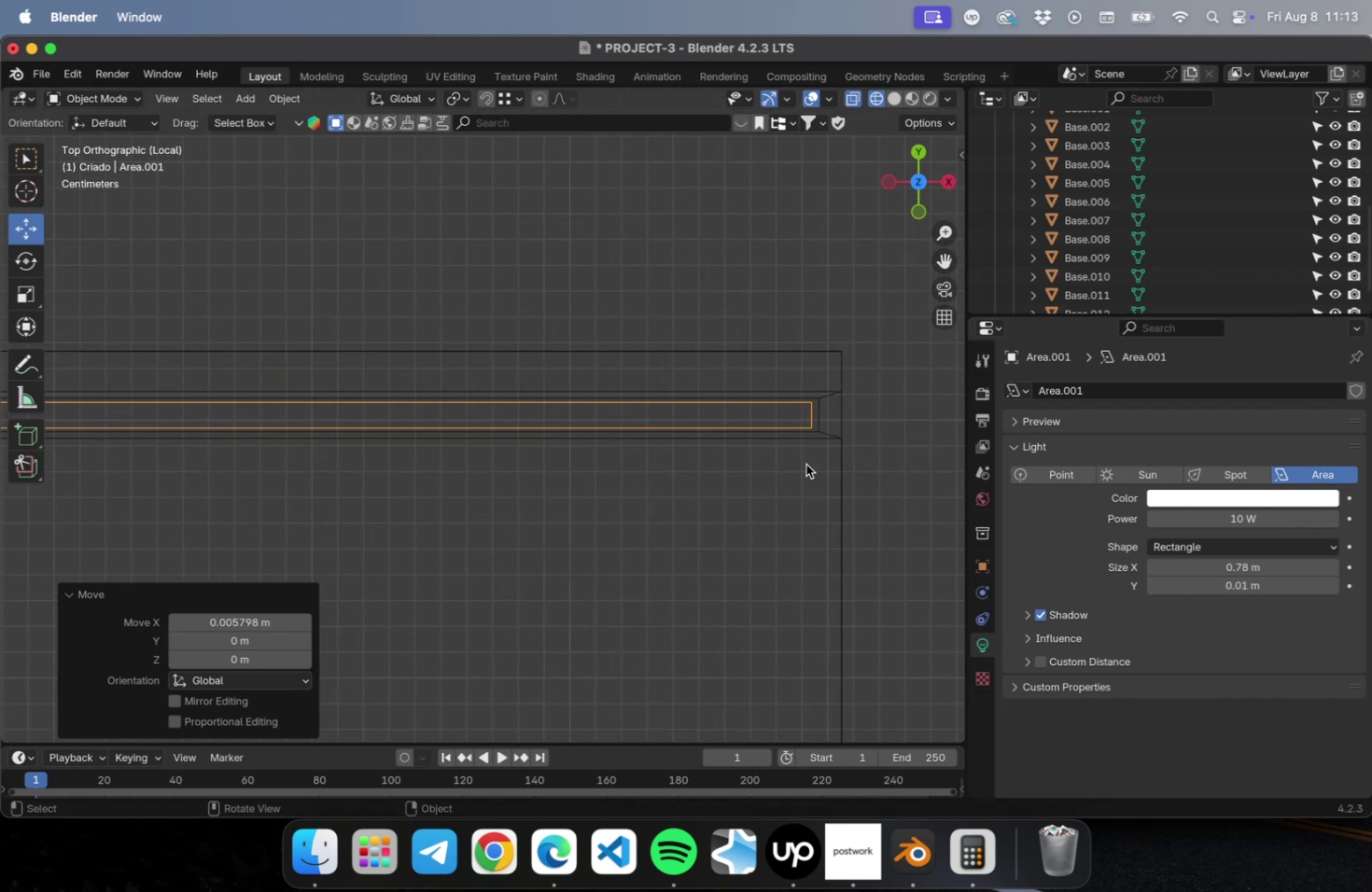 
scroll: coordinate [932, 517], scroll_direction: down, amount: 22.0
 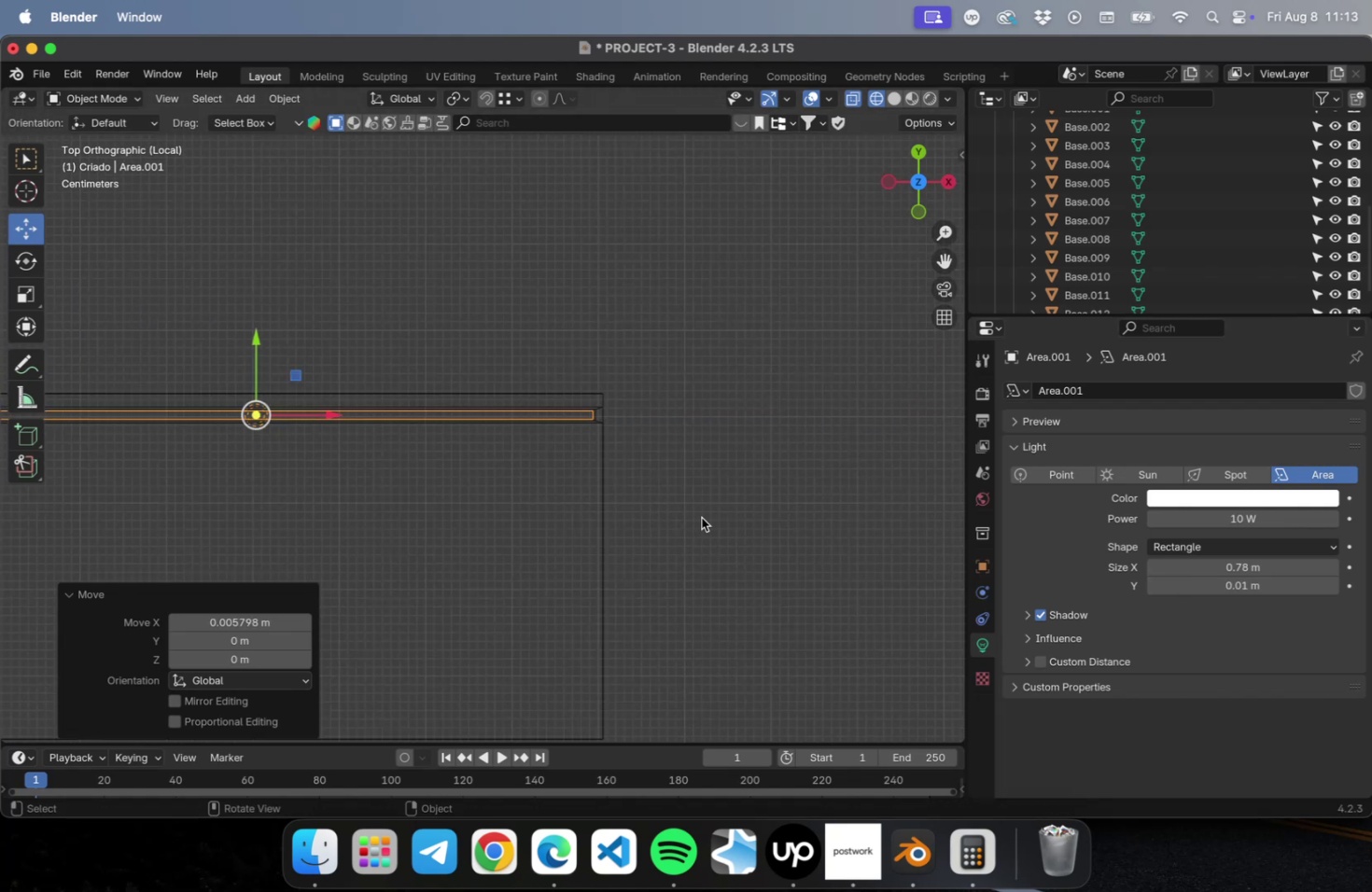 
hold_key(key=ShiftLeft, duration=0.53)
 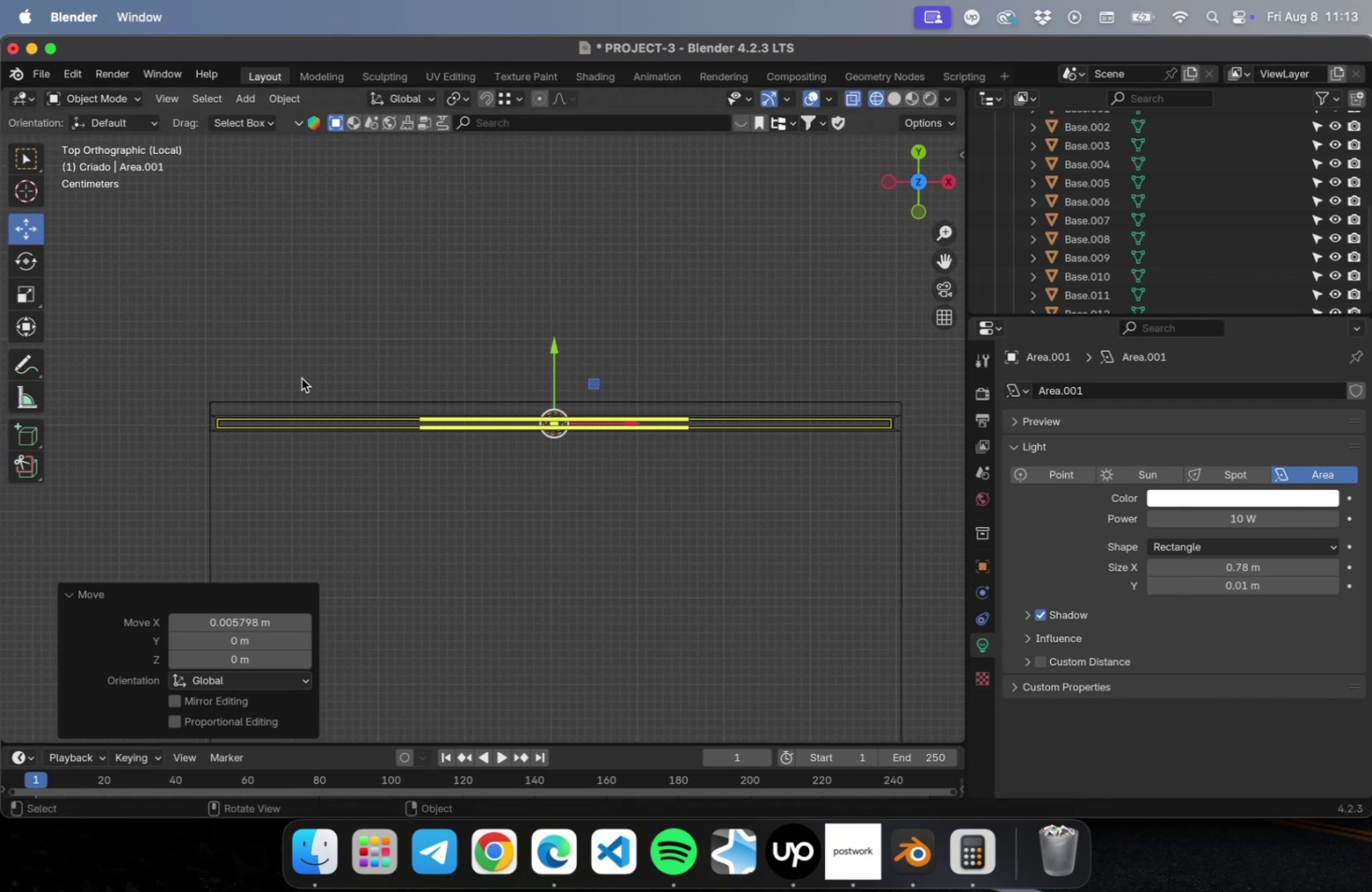 
left_click([258, 330])
 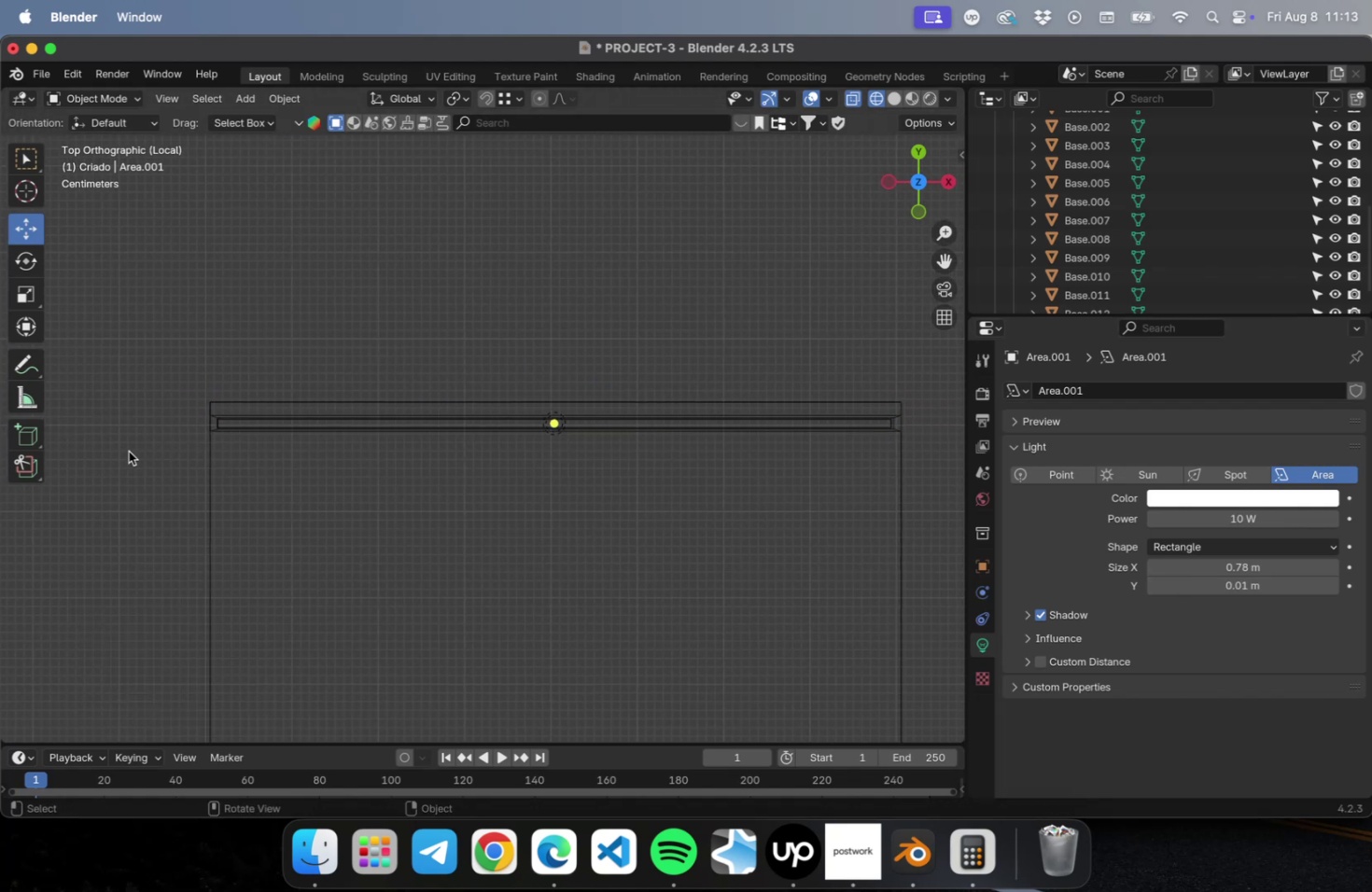 
scroll: coordinate [129, 449], scroll_direction: up, amount: 9.0
 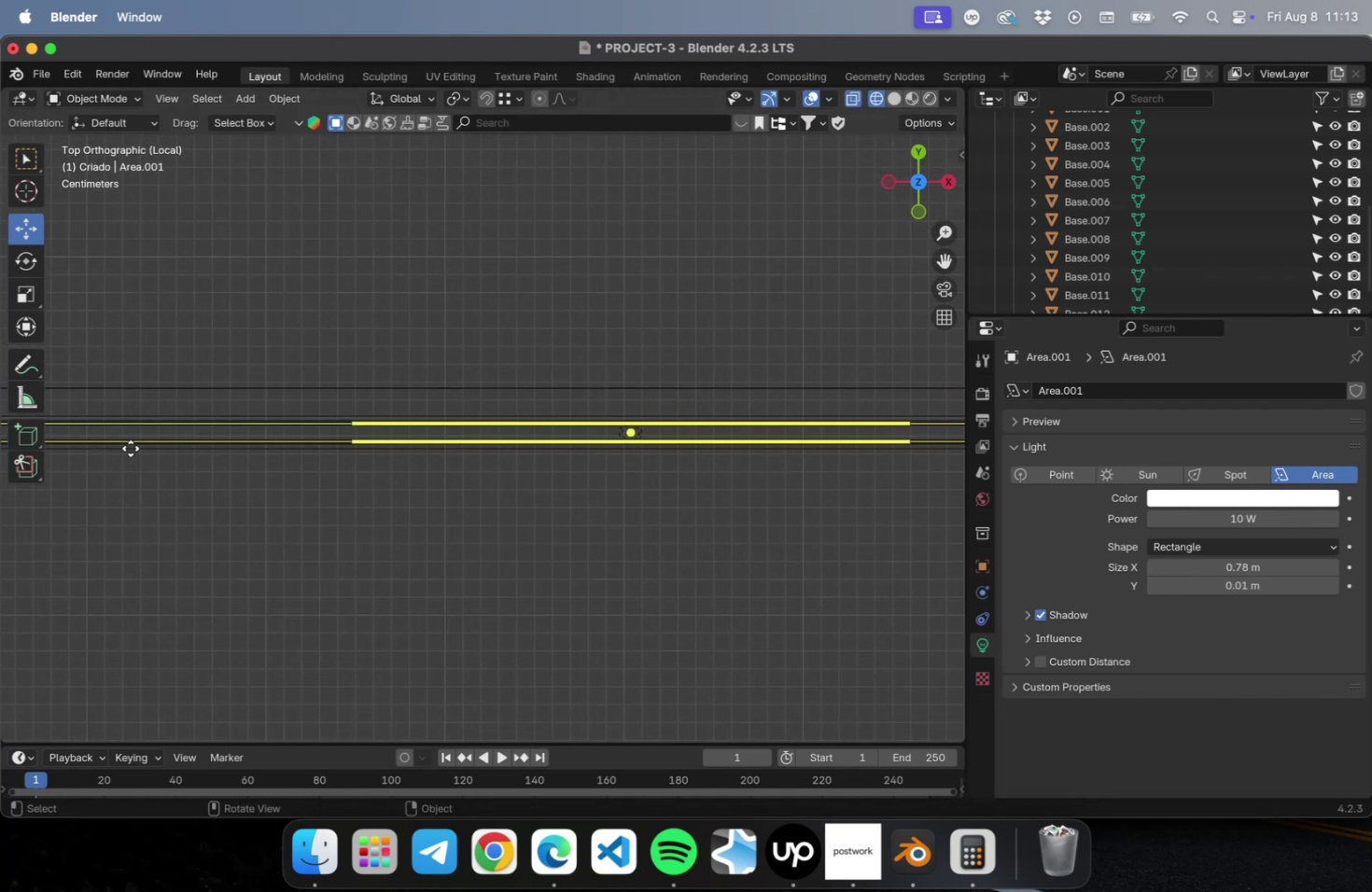 
hold_key(key=ShiftLeft, duration=0.43)
 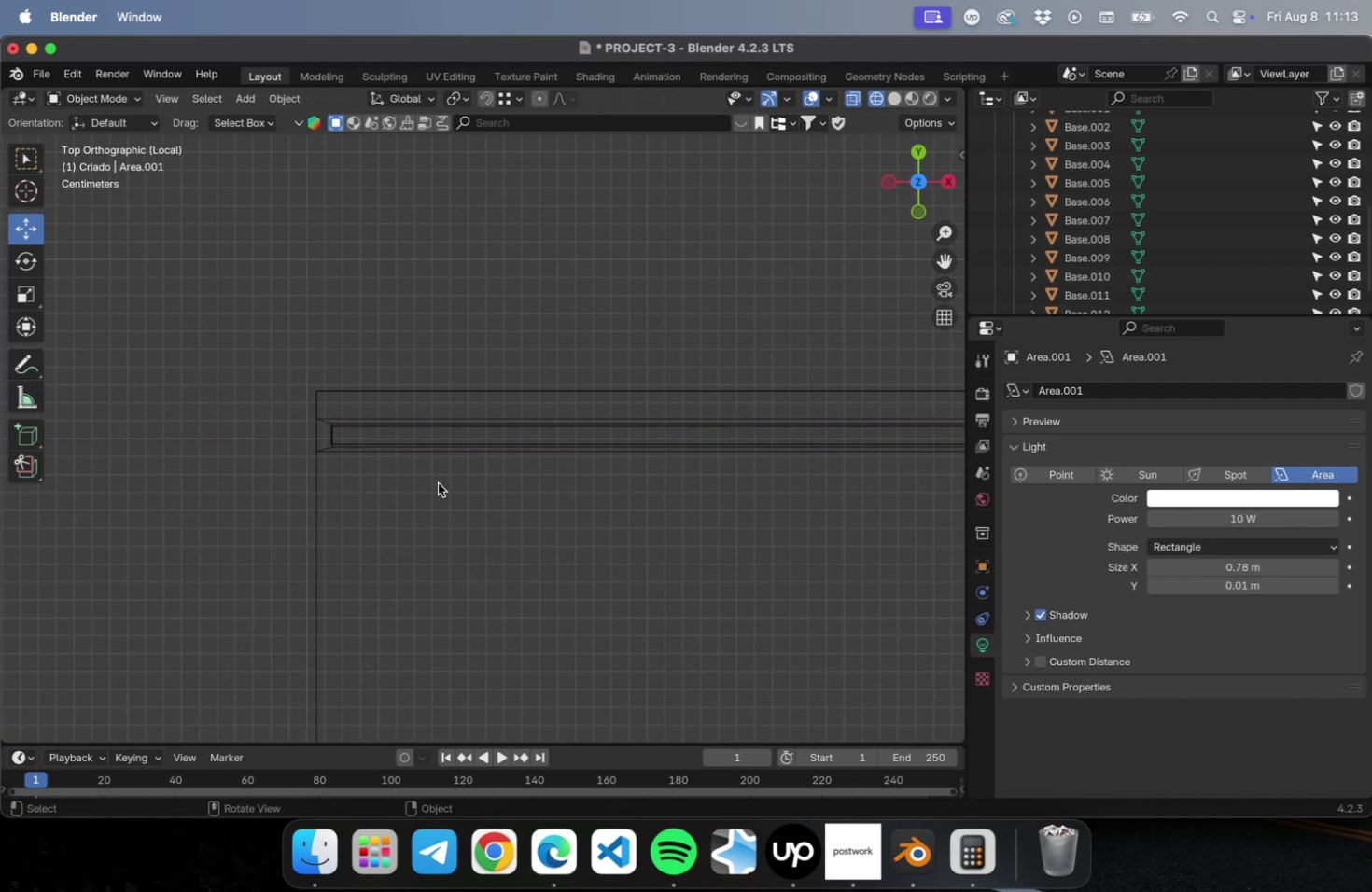 
scroll: coordinate [375, 489], scroll_direction: down, amount: 5.0
 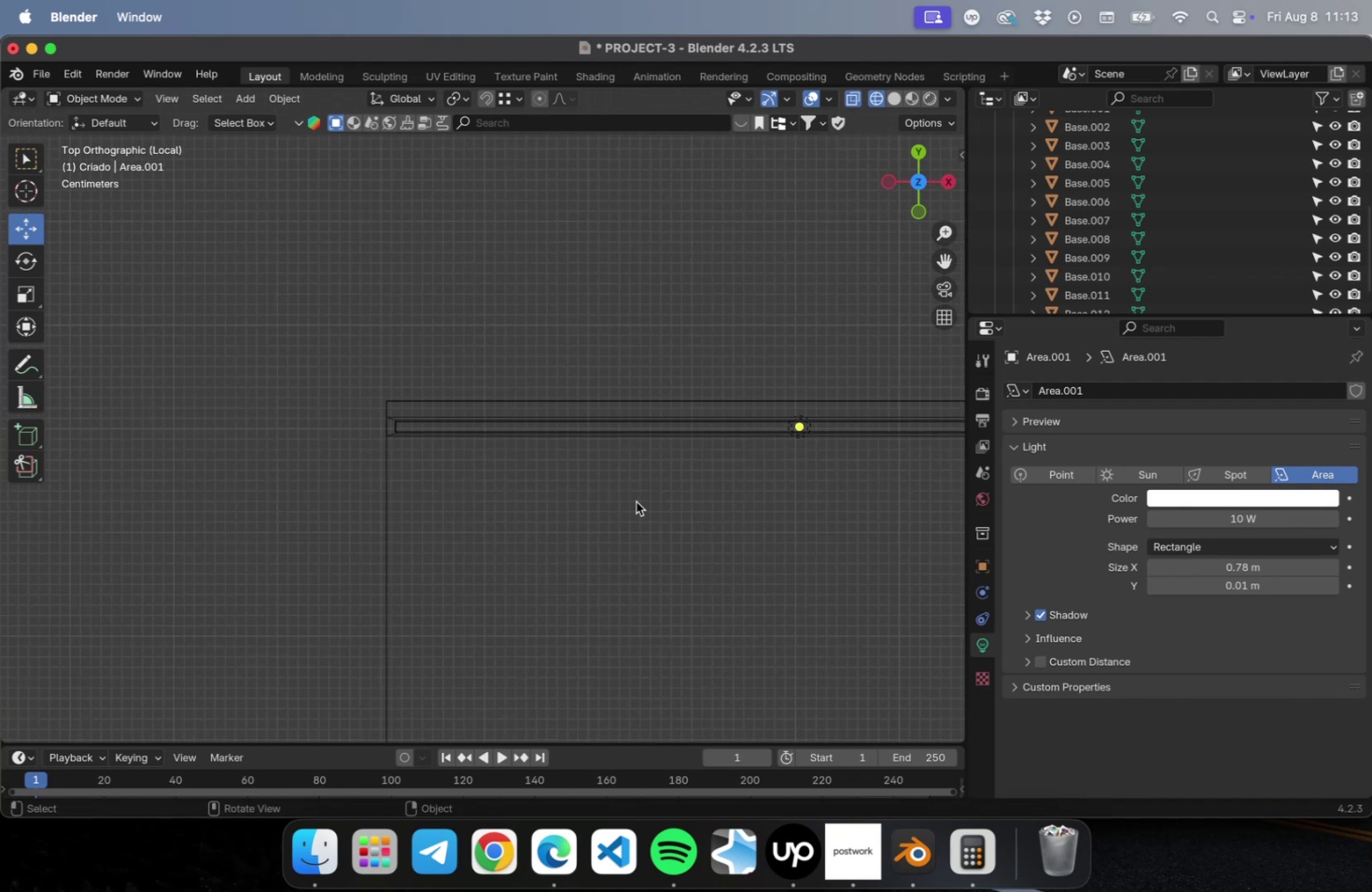 
hold_key(key=ShiftLeft, duration=0.43)
 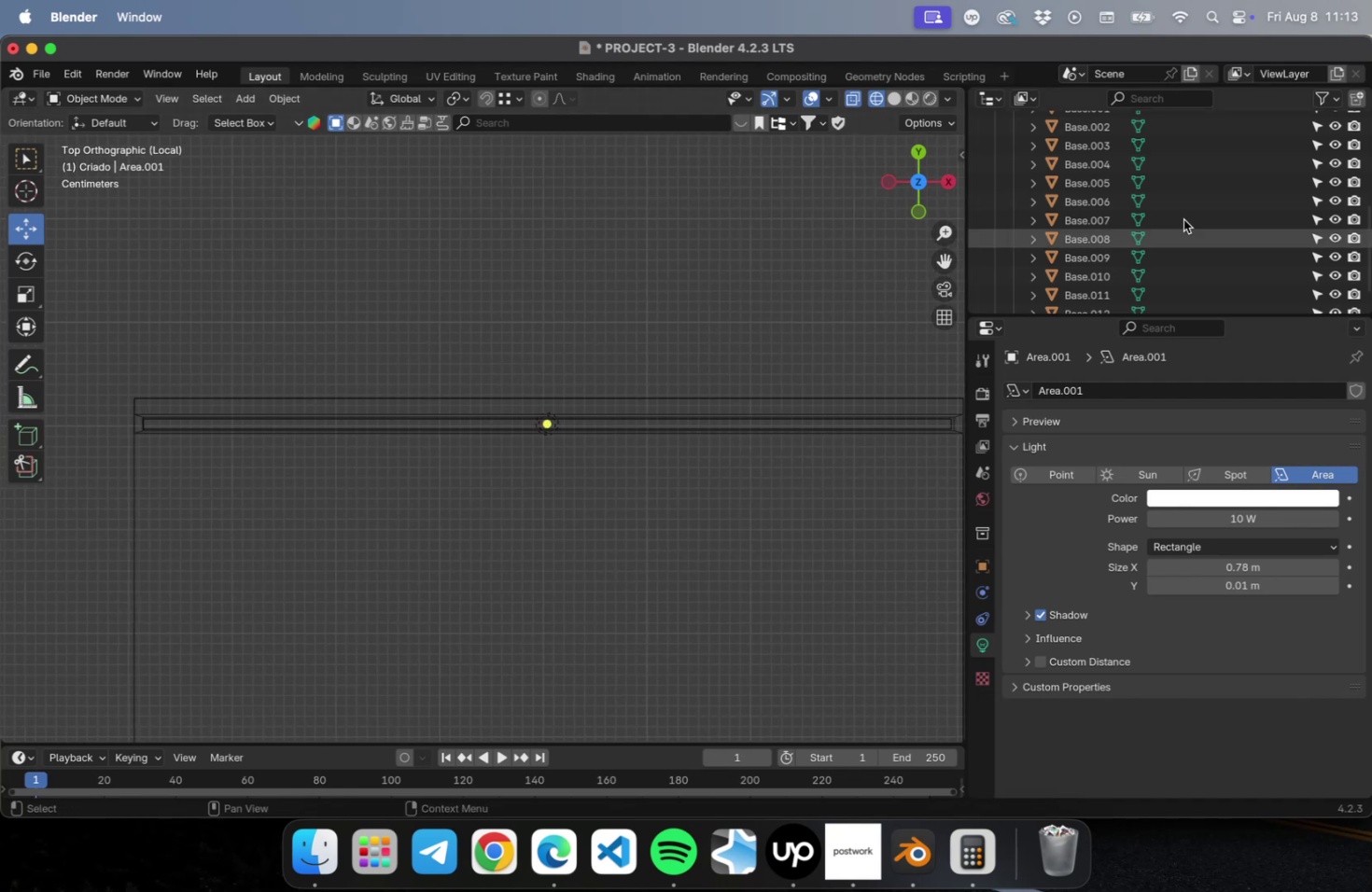 
scroll: coordinate [1196, 223], scroll_direction: down, amount: 23.0
 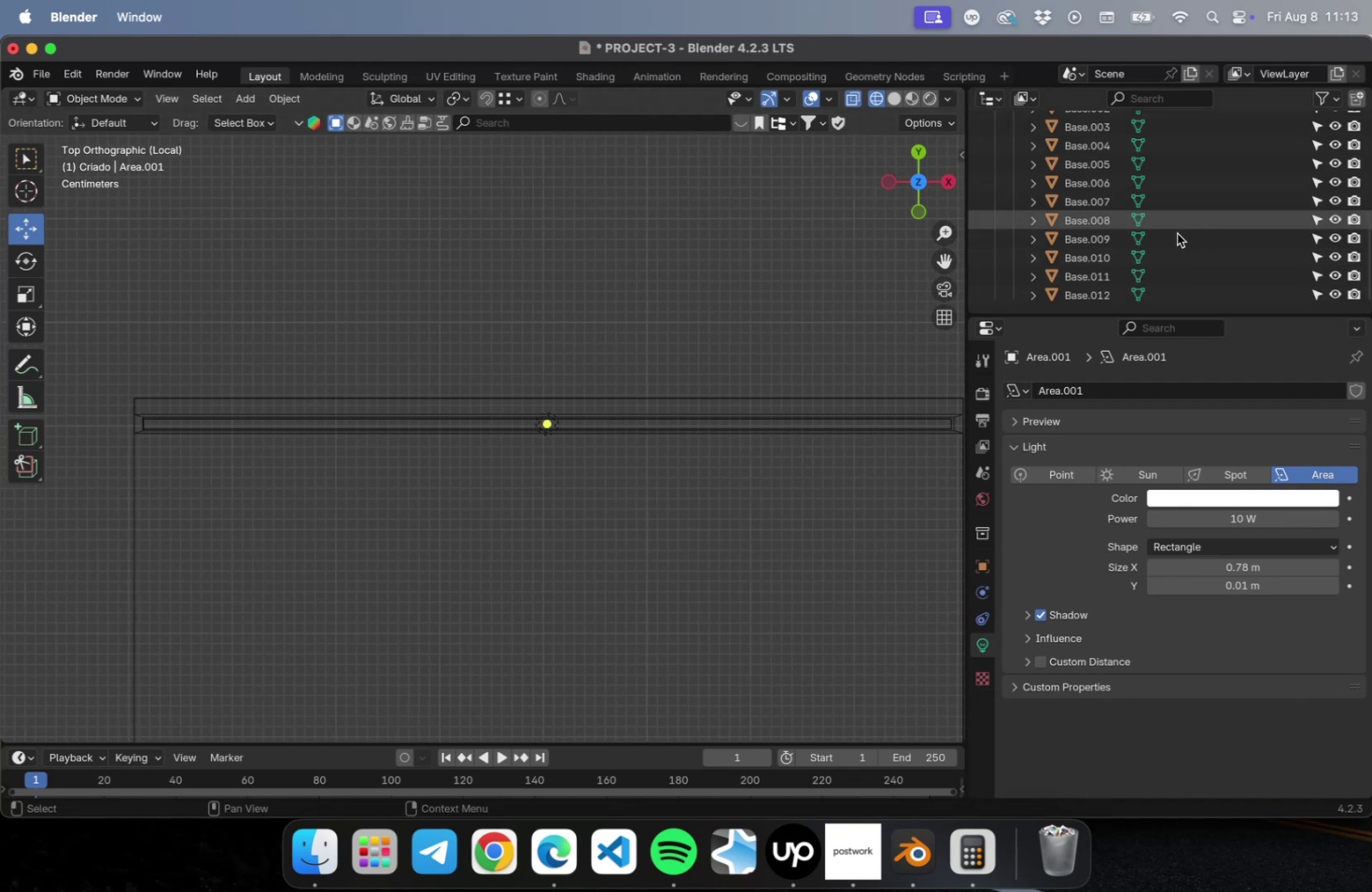 
scroll: coordinate [1160, 241], scroll_direction: up, amount: 17.0
 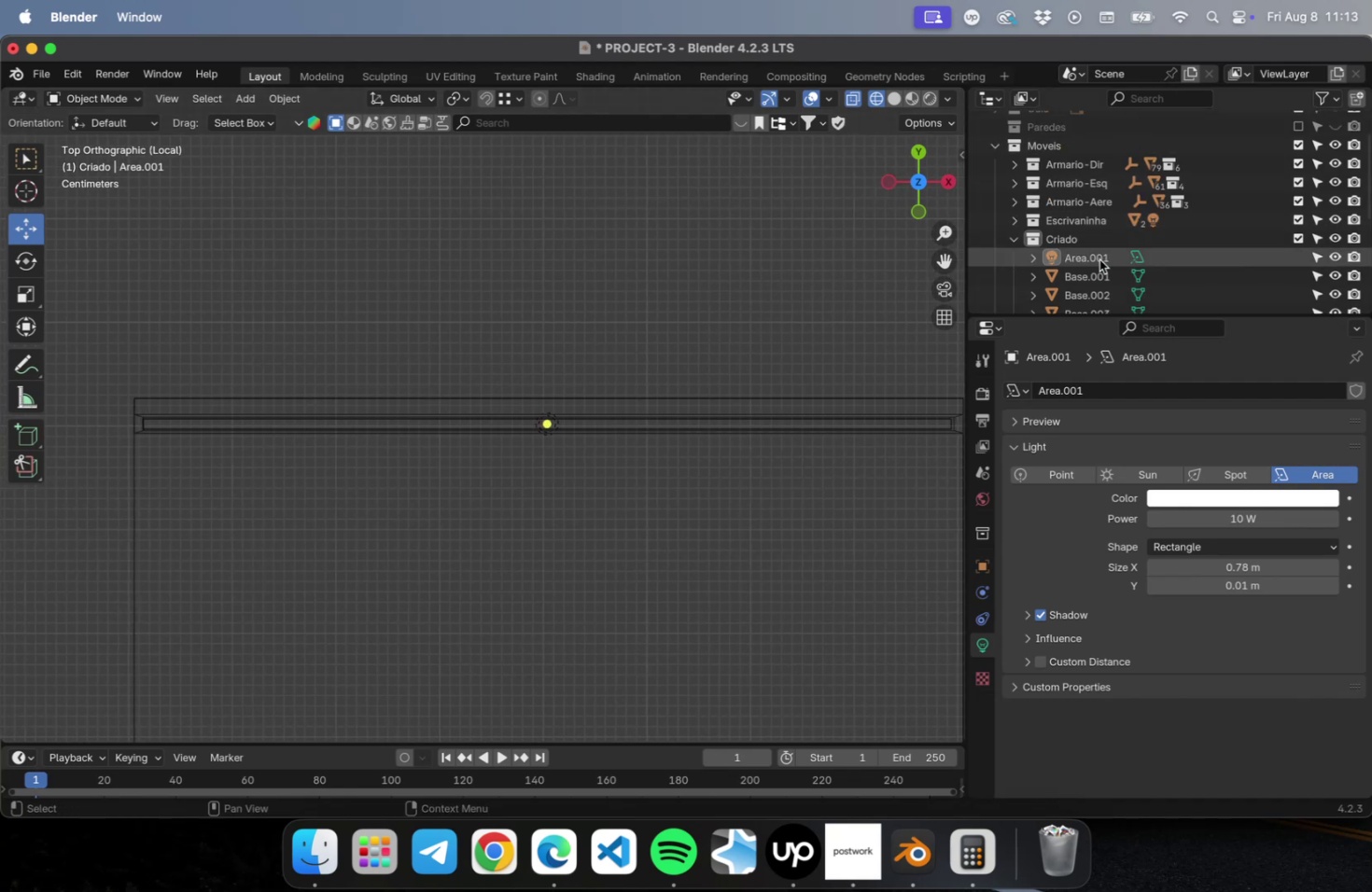 
left_click([1099, 259])
 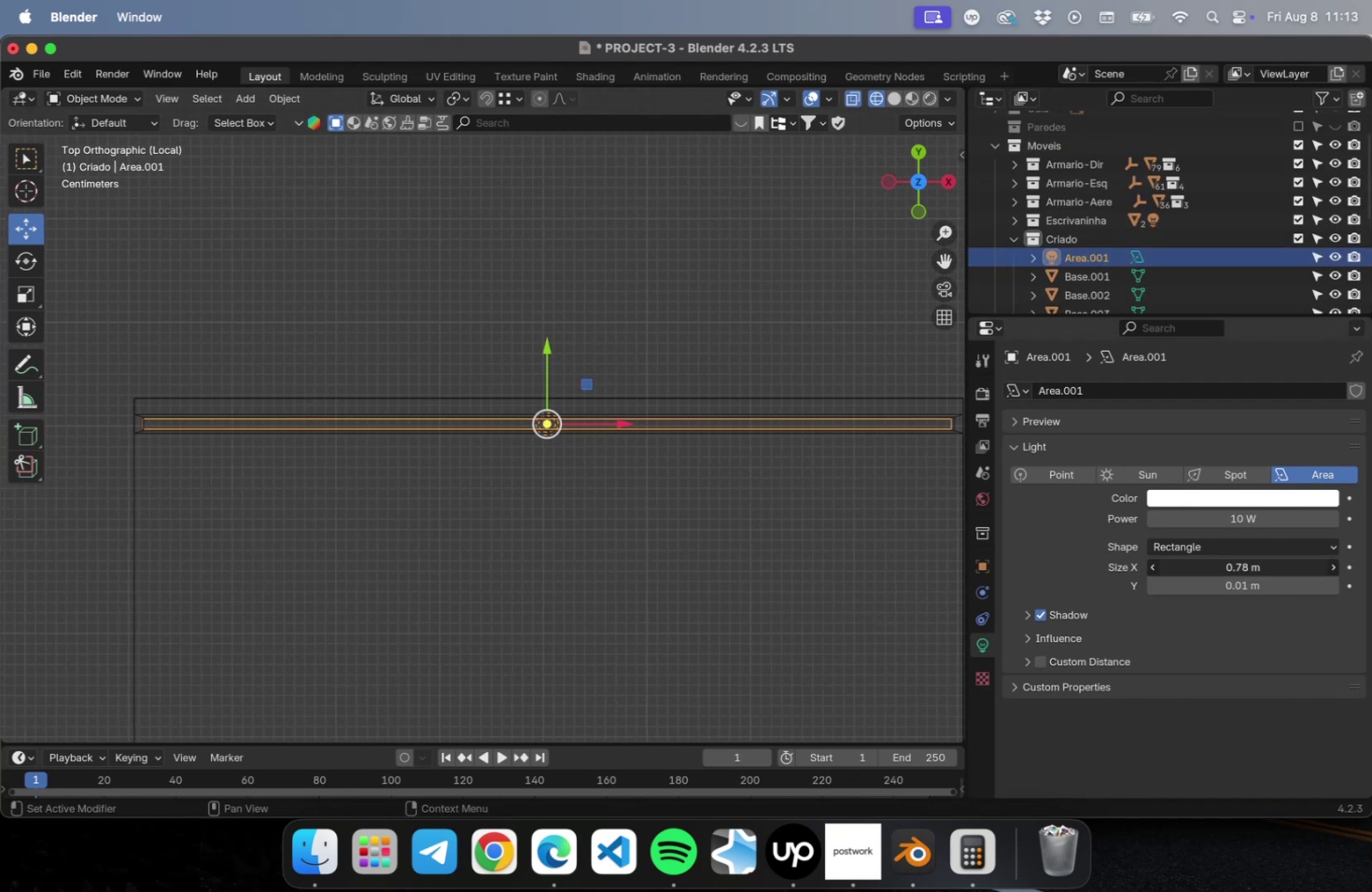 
double_click([1228, 566])
 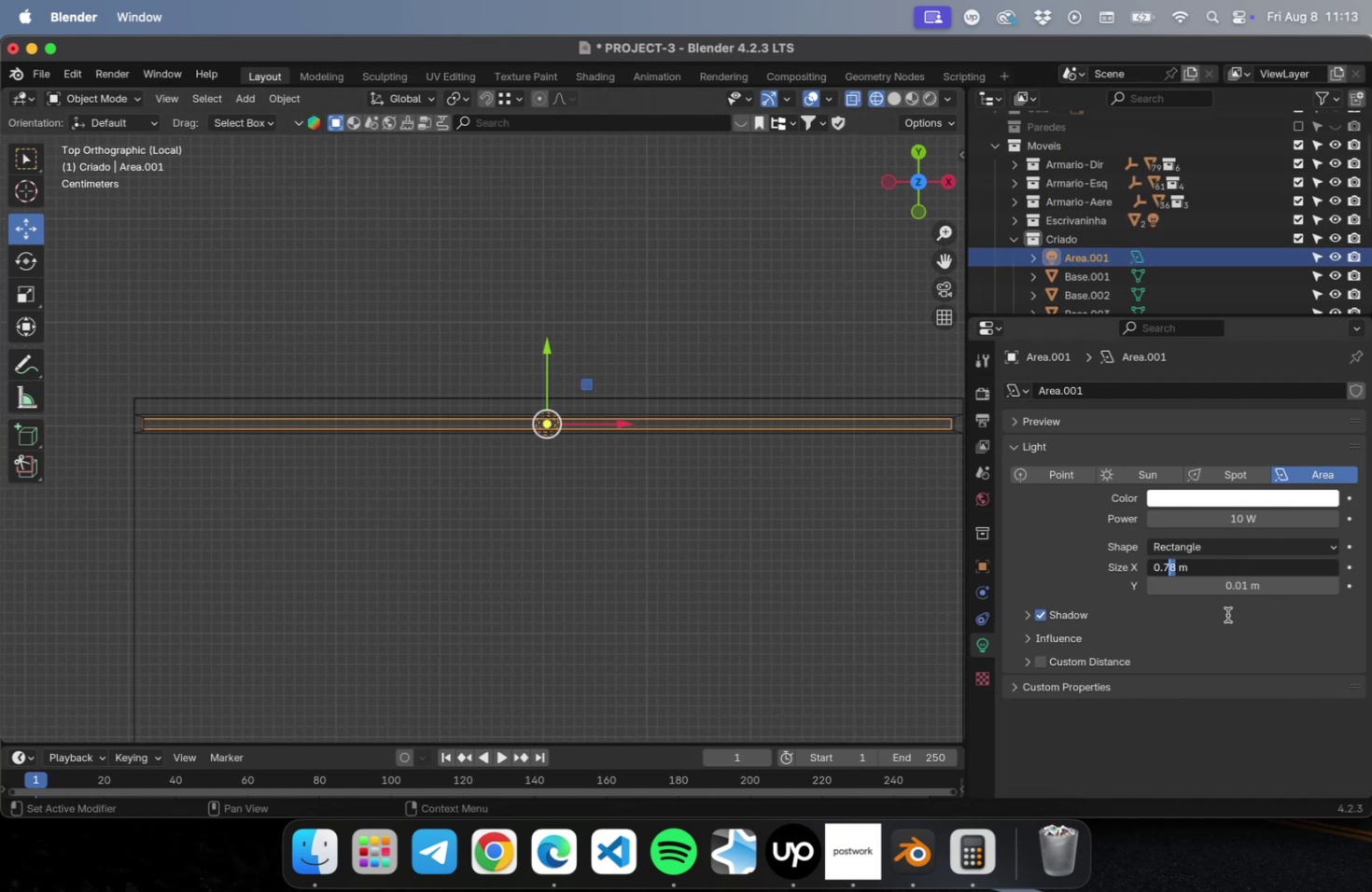 
key(7)
 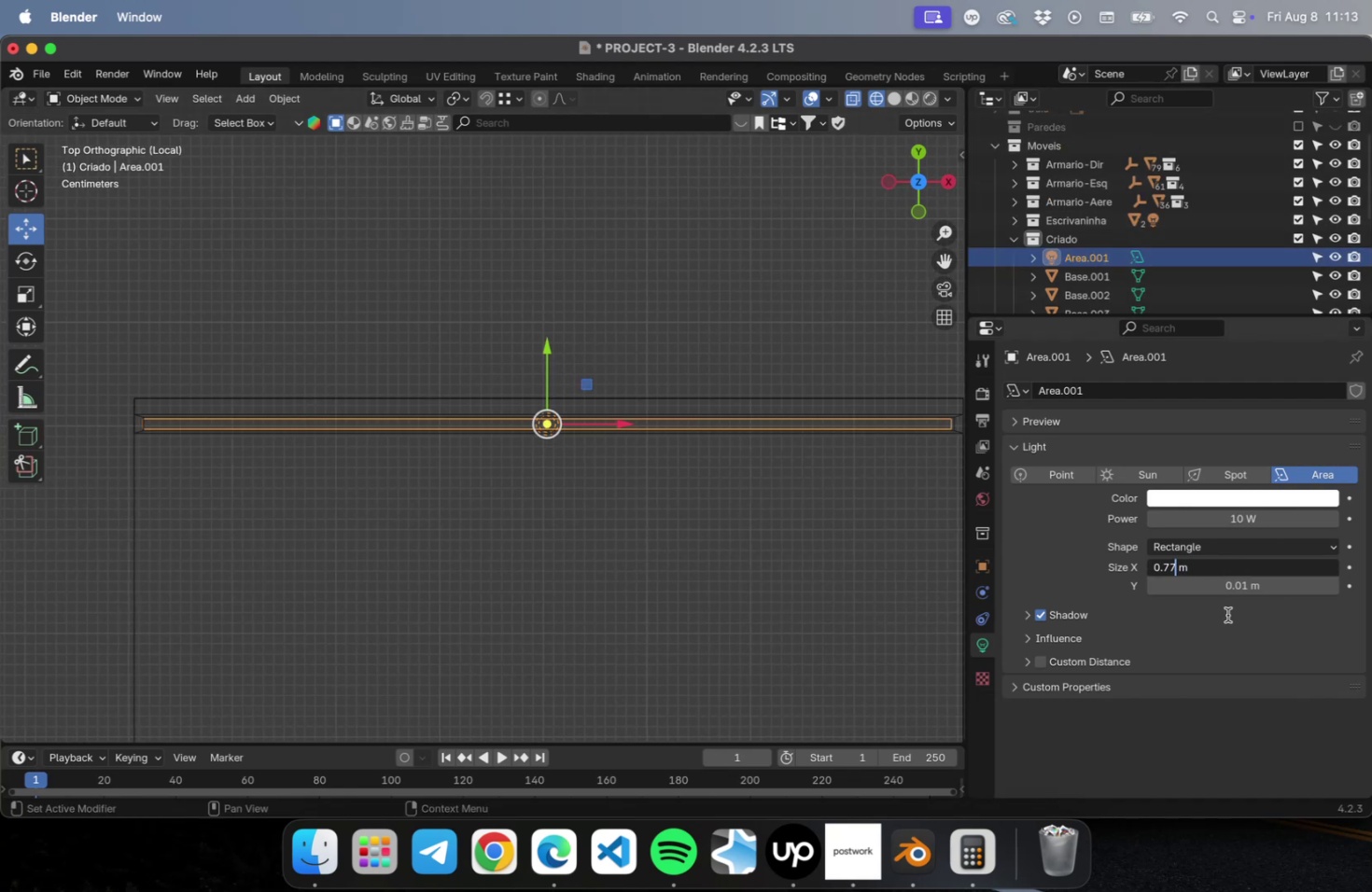 
key(Enter)
 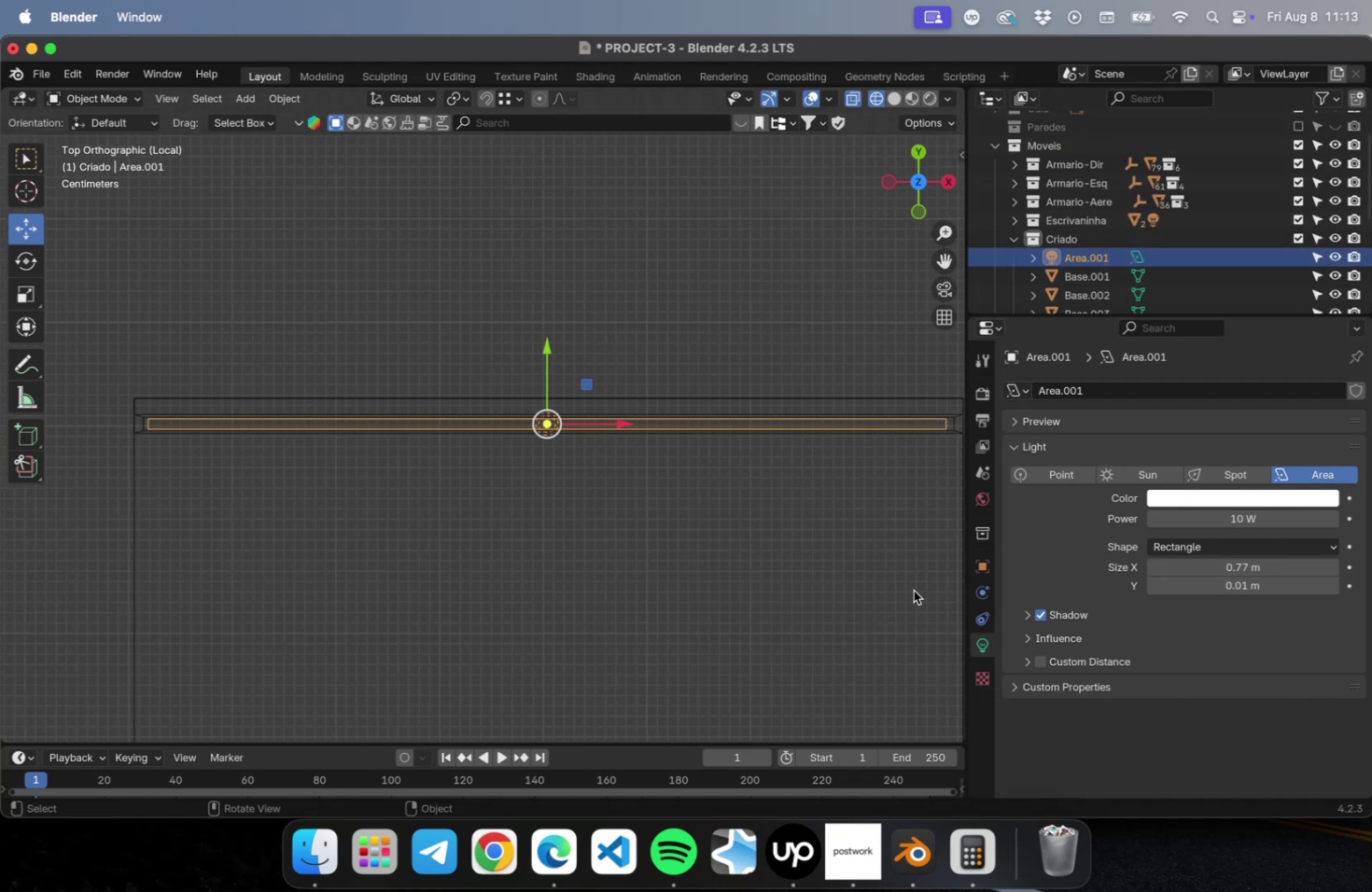 
key(Shift+ShiftLeft)
 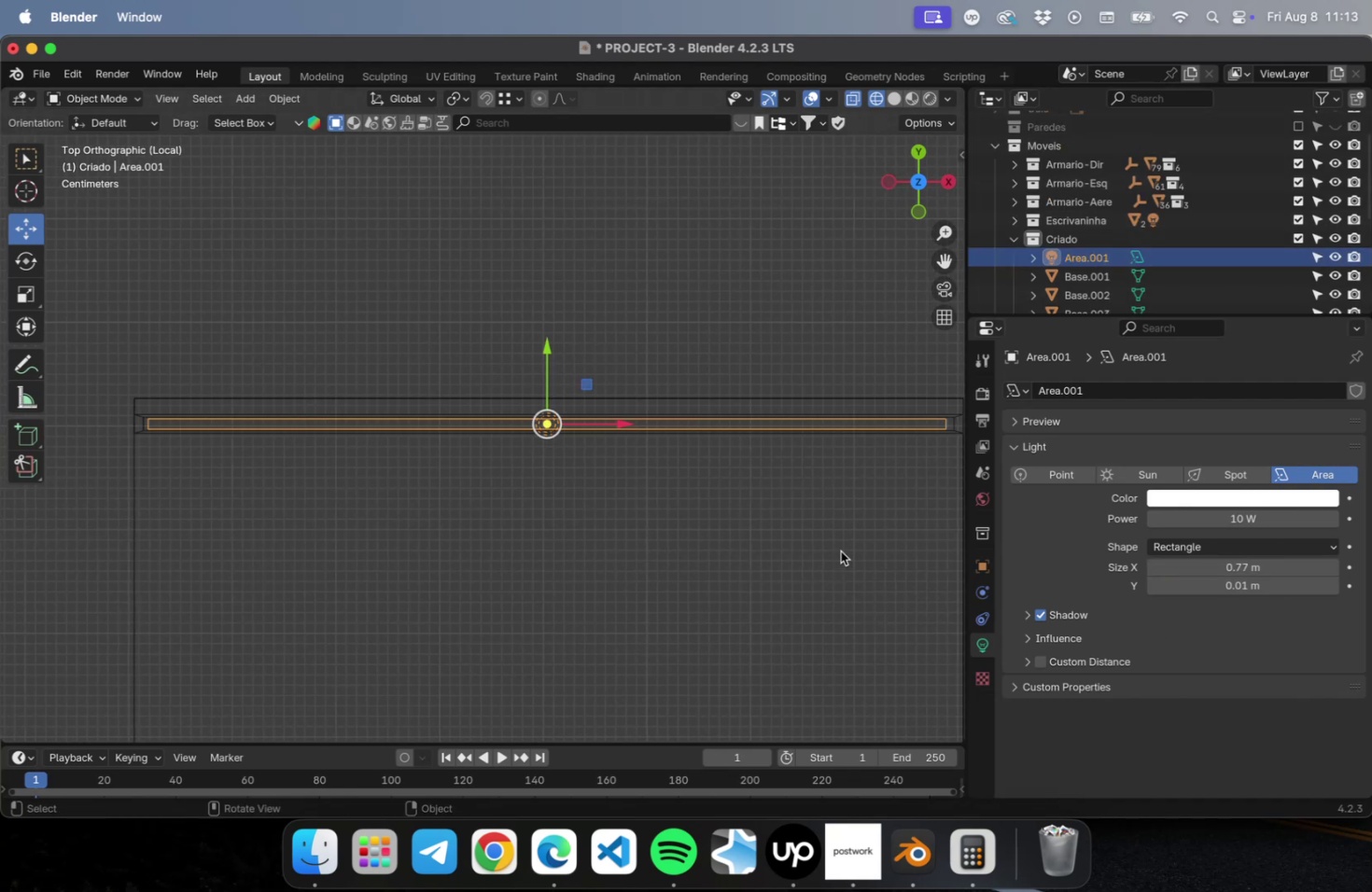 
left_click([840, 551])
 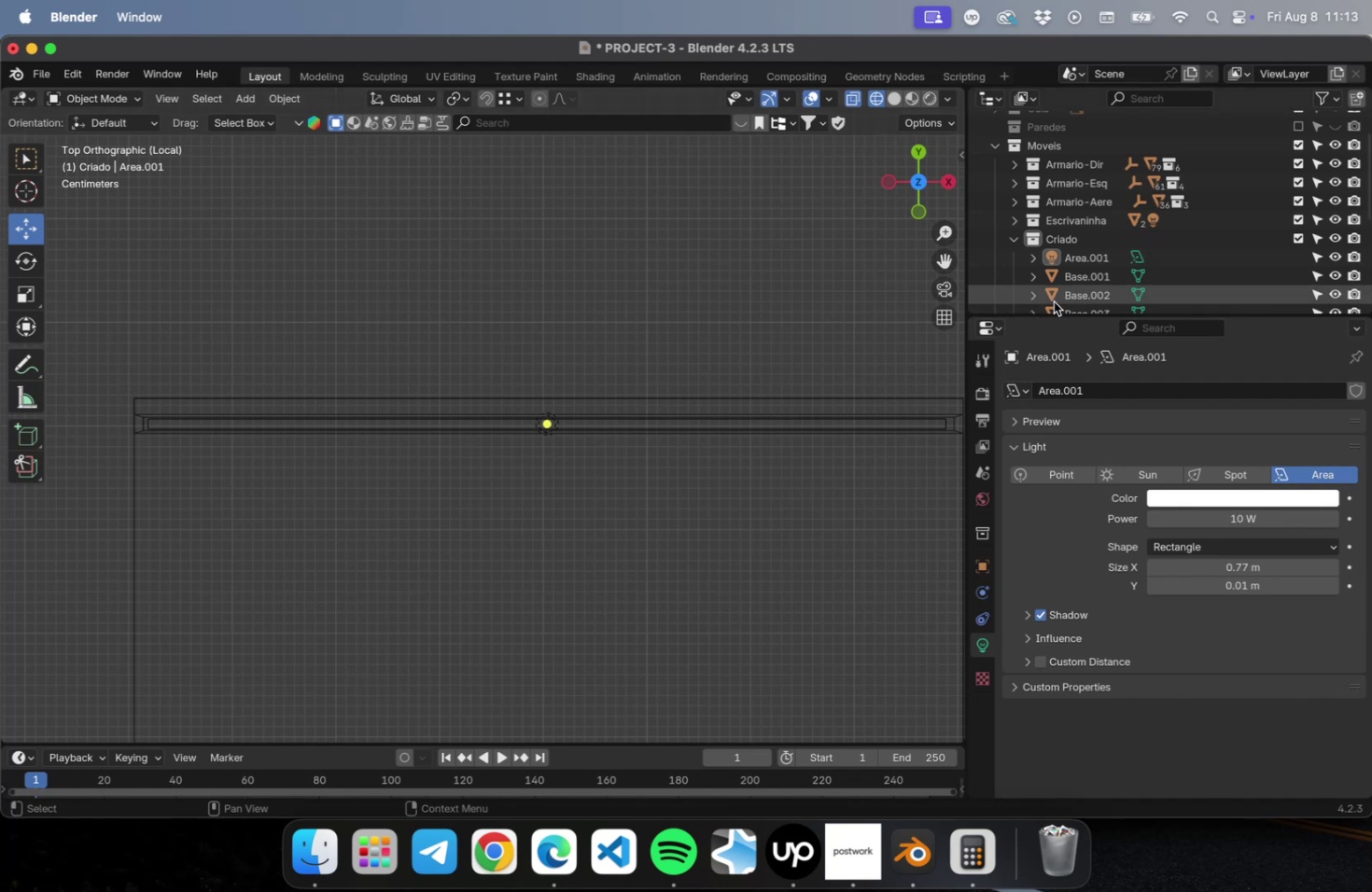 
left_click([1084, 259])
 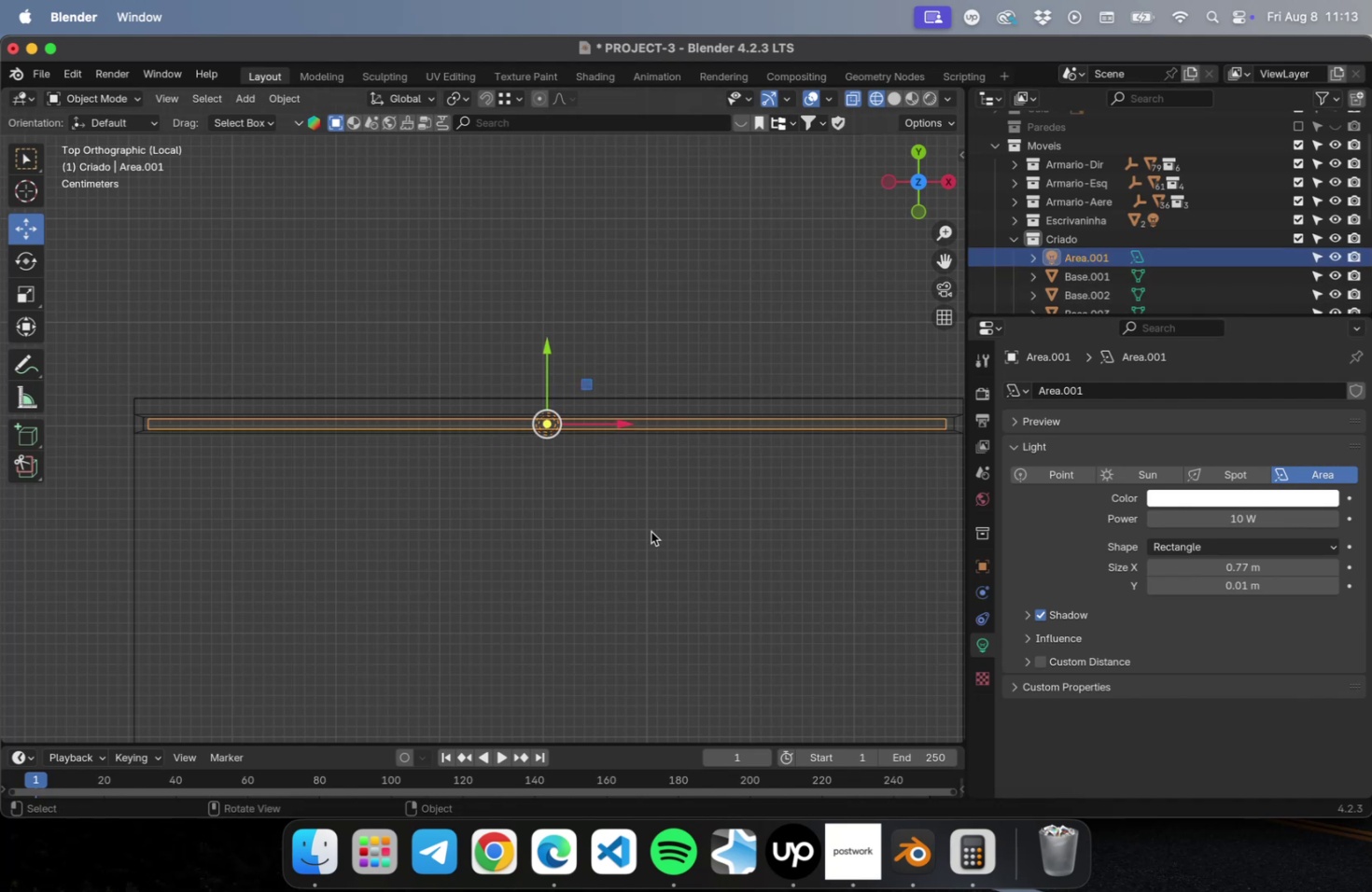 
key(NumLock)
 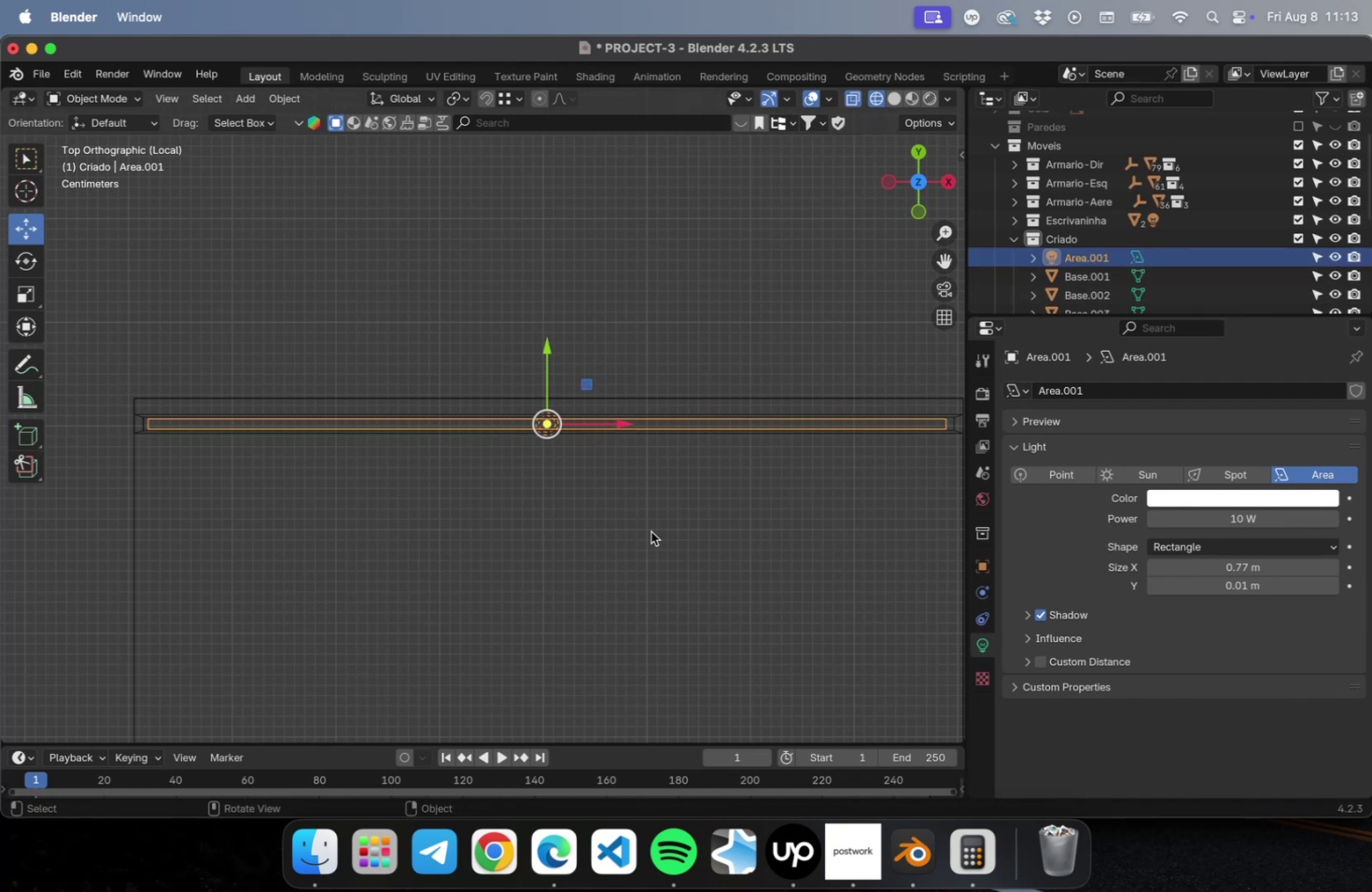 
key(Numpad1)
 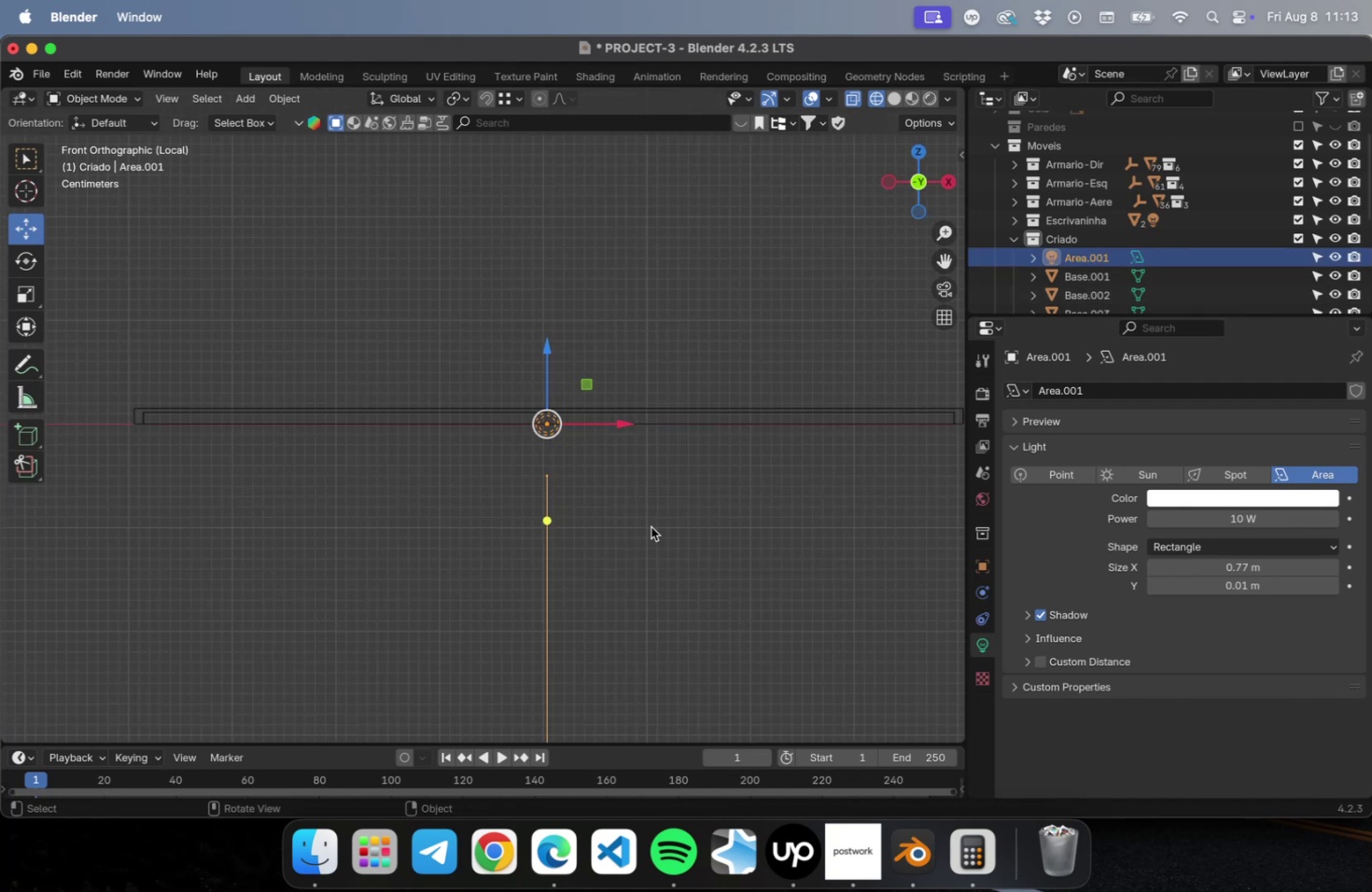 
scroll: coordinate [654, 515], scroll_direction: up, amount: 9.0
 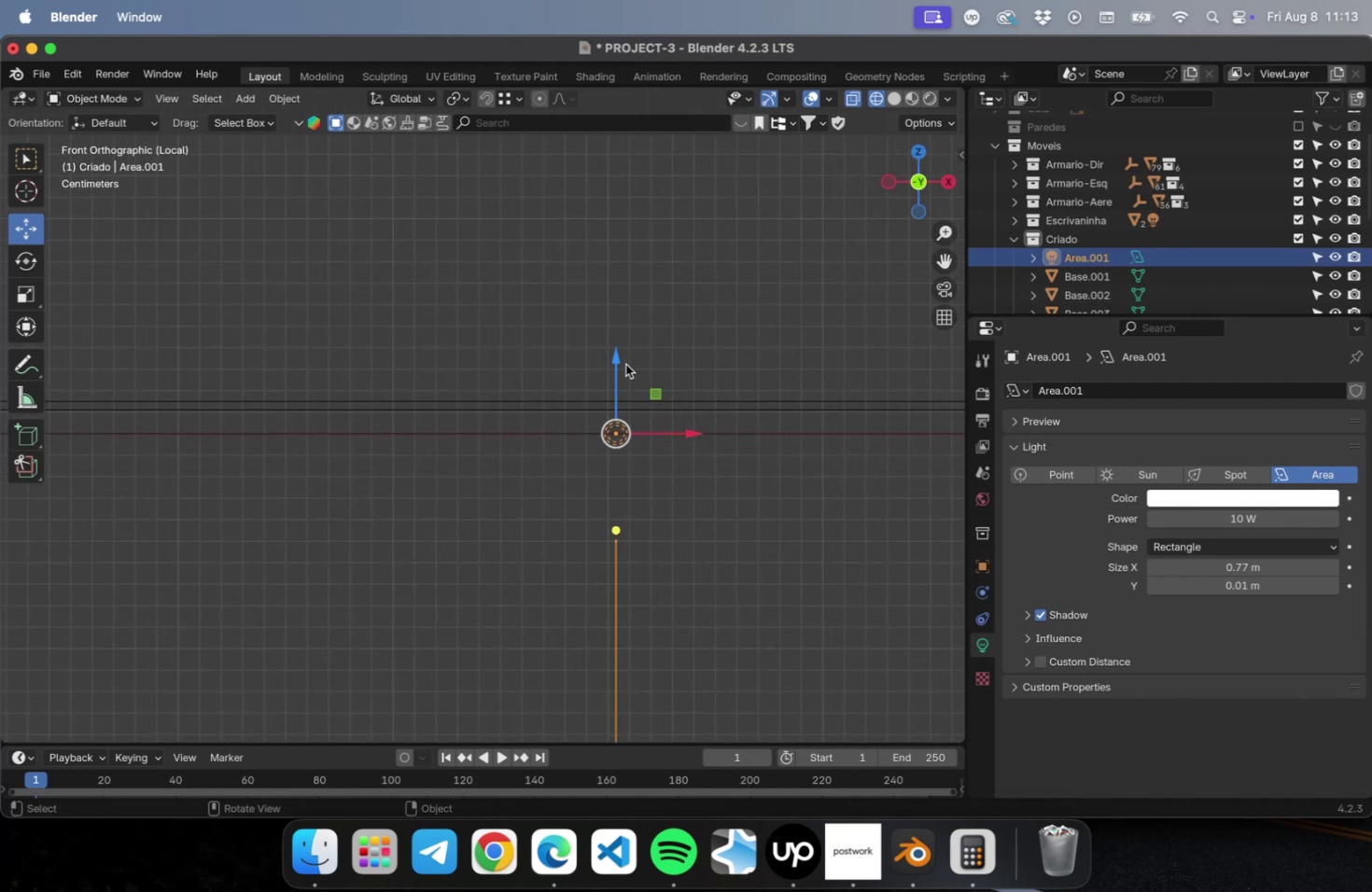 
left_click_drag(start_coordinate=[616, 360], to_coordinate=[615, 346])
 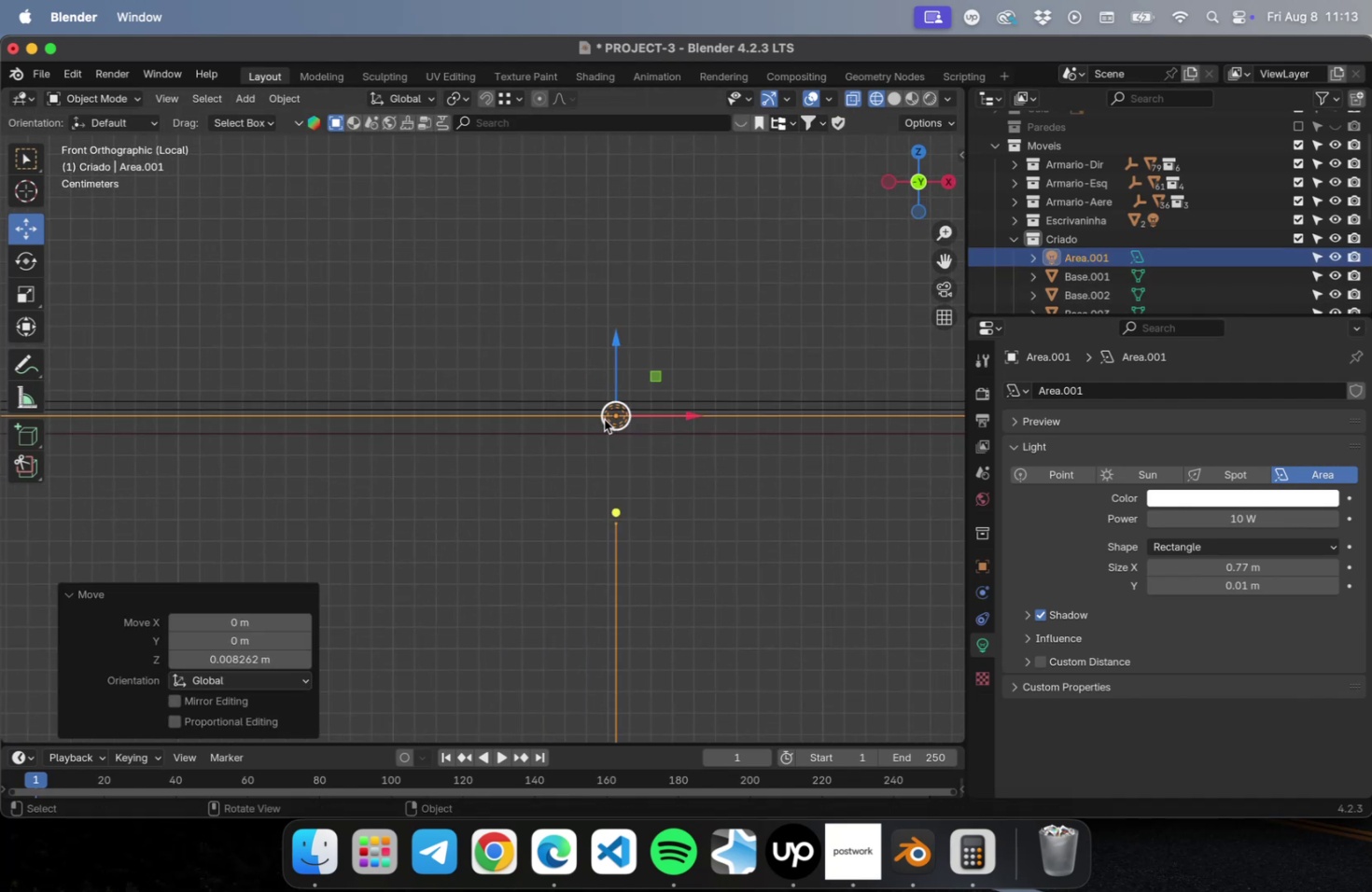 
scroll: coordinate [594, 456], scroll_direction: down, amount: 29.0
 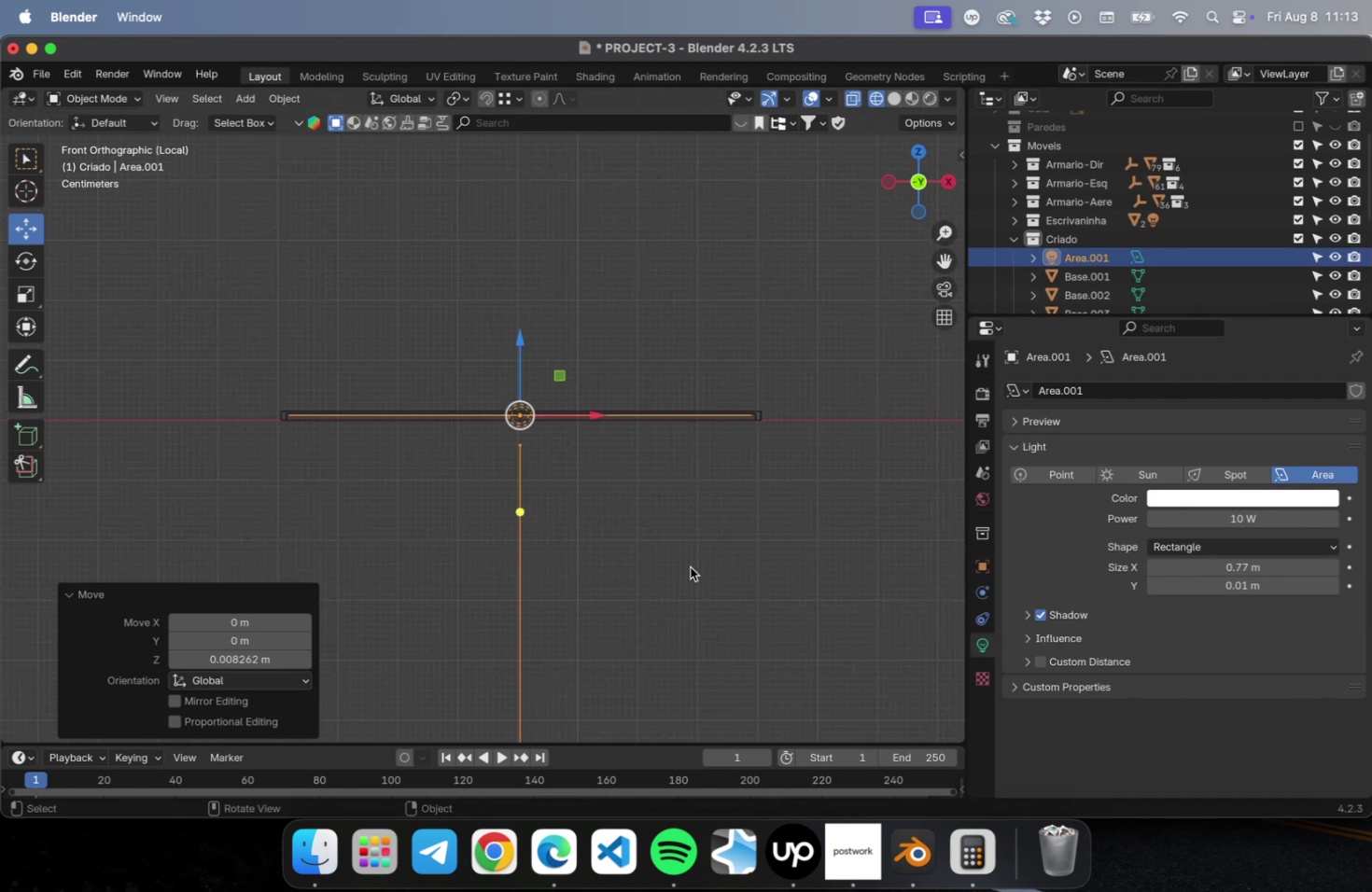 
key(Meta+CommandLeft)
 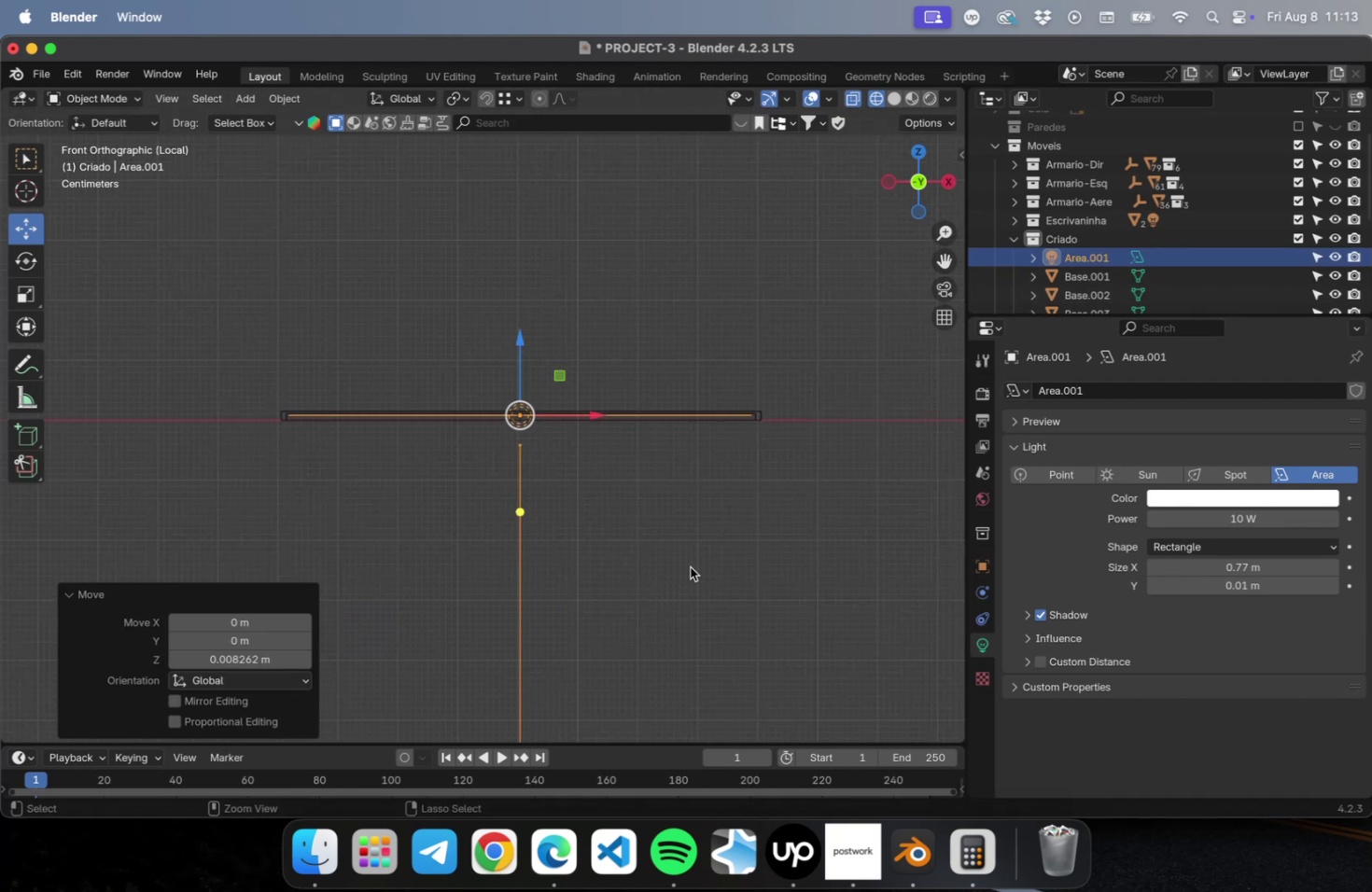 
key(Meta+S)
 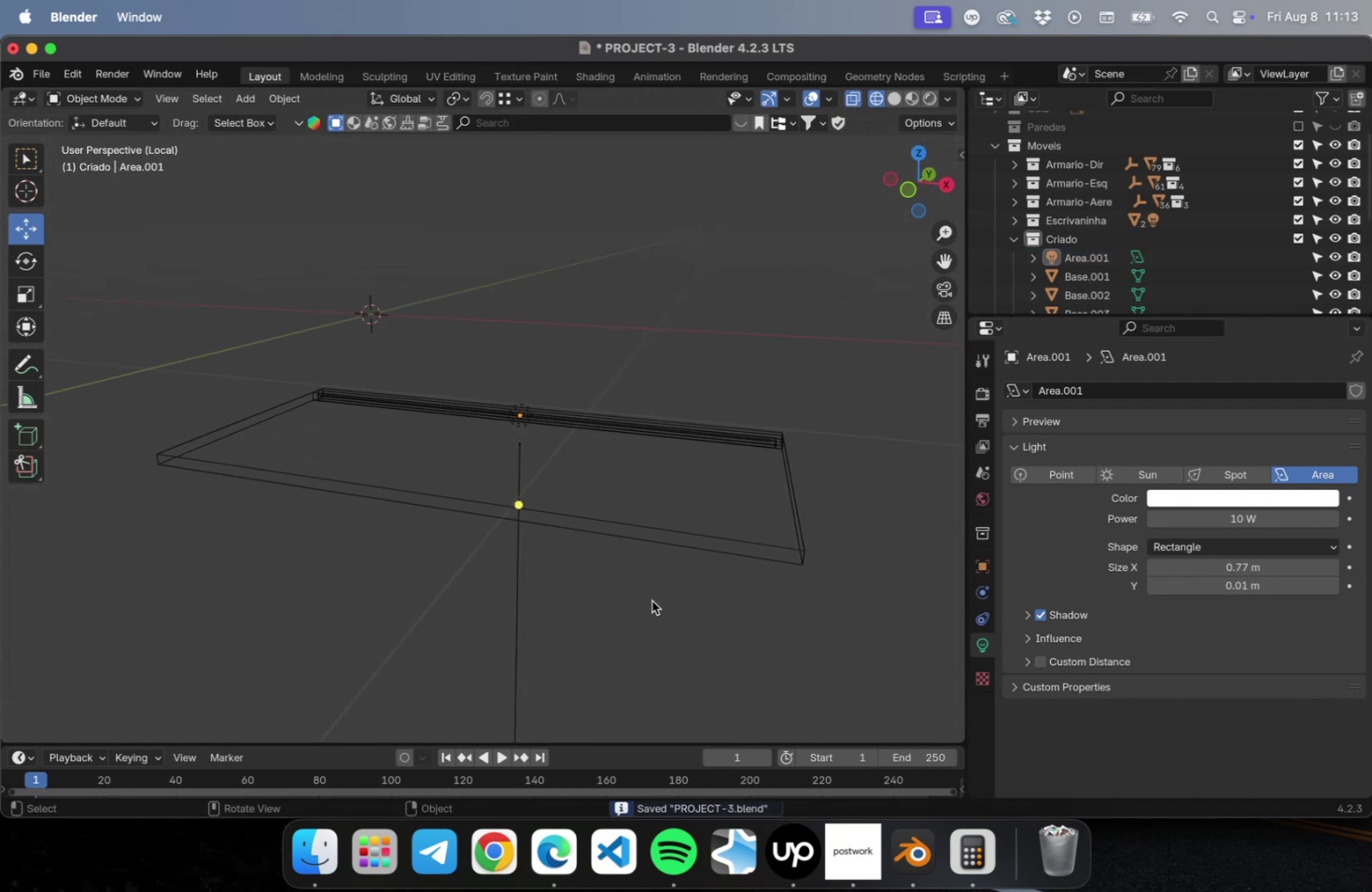 
key(NumLock)
 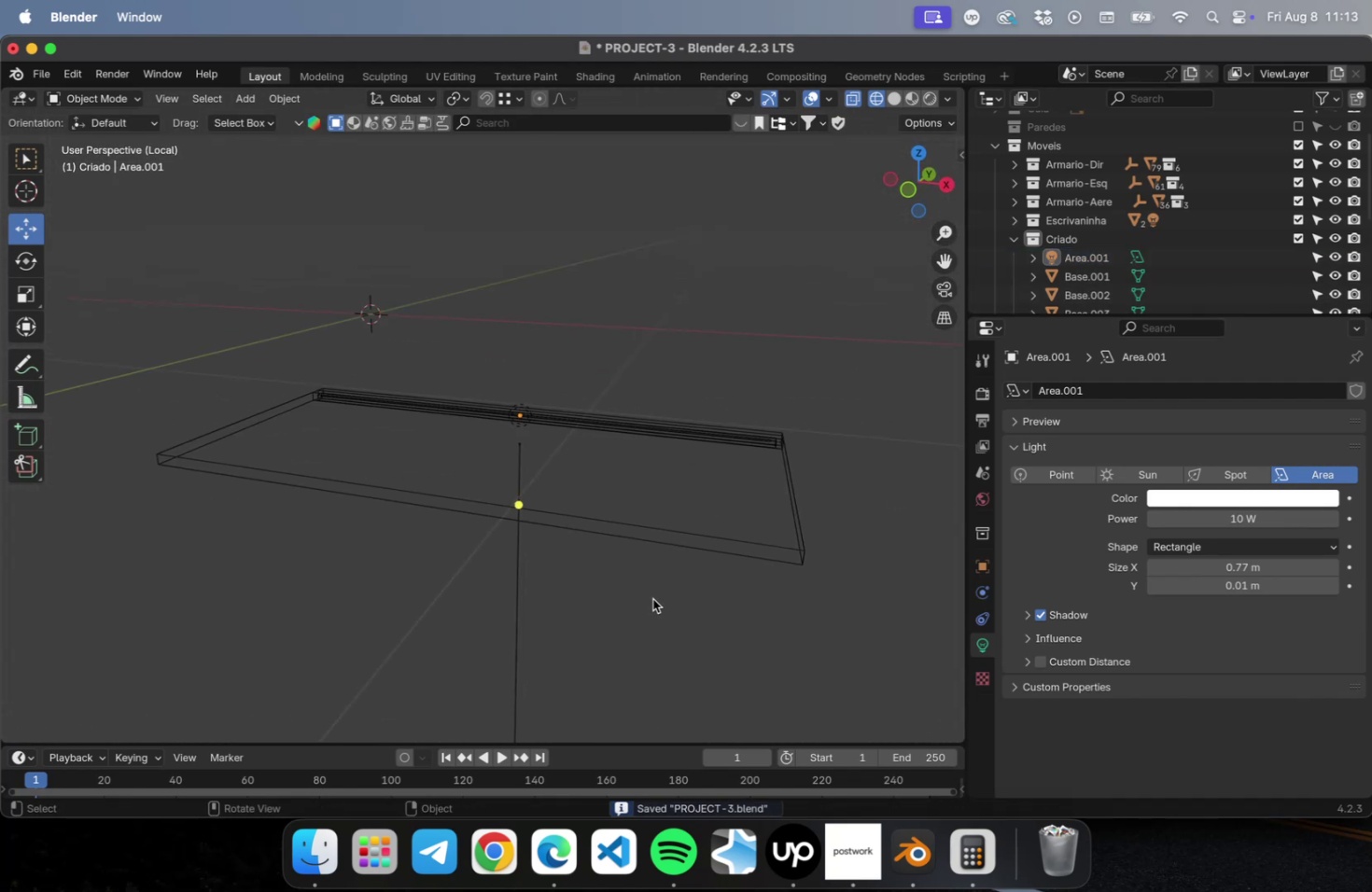 
key(NumpadDivide)
 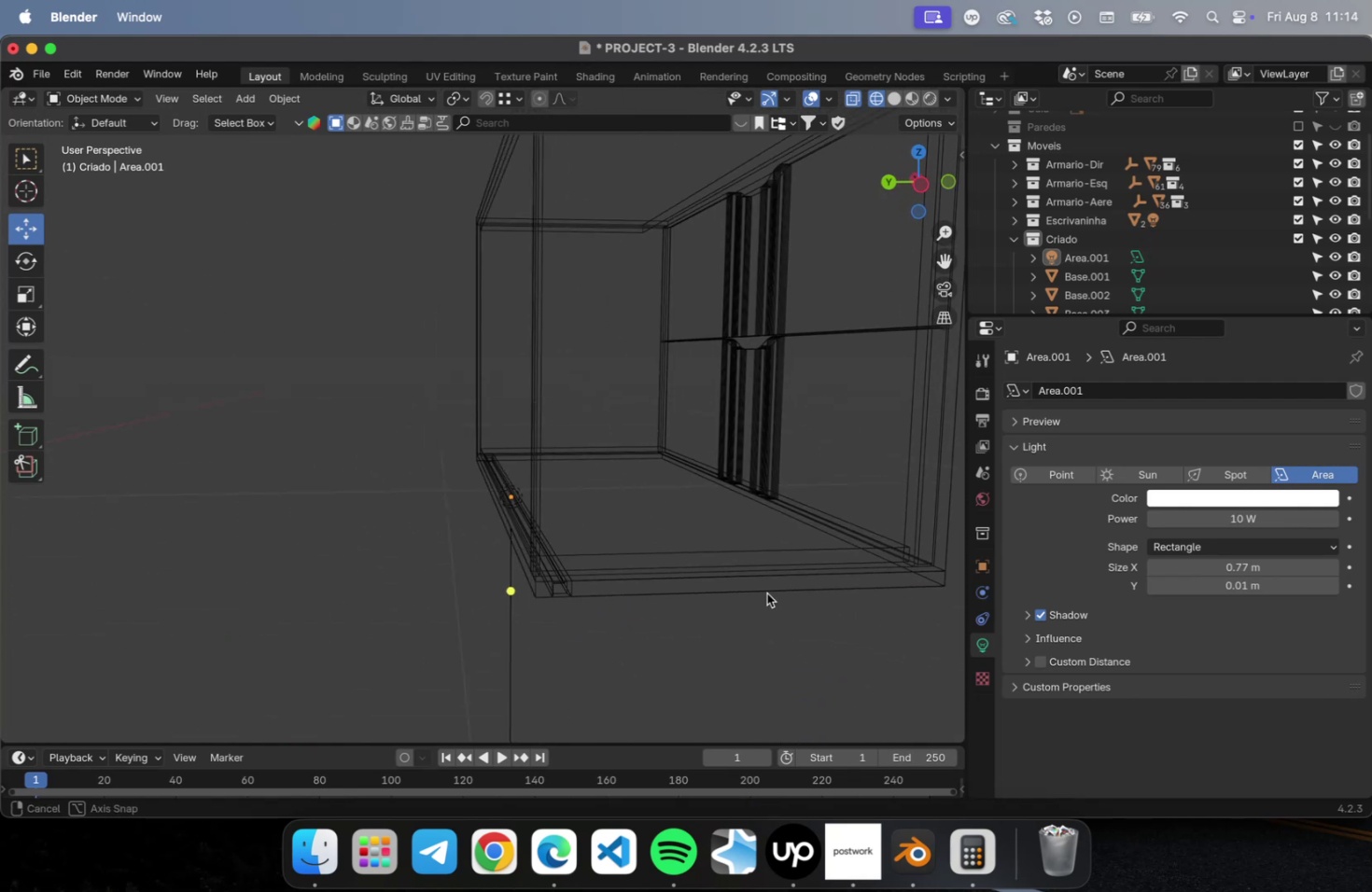 
key(Meta+CommandLeft)
 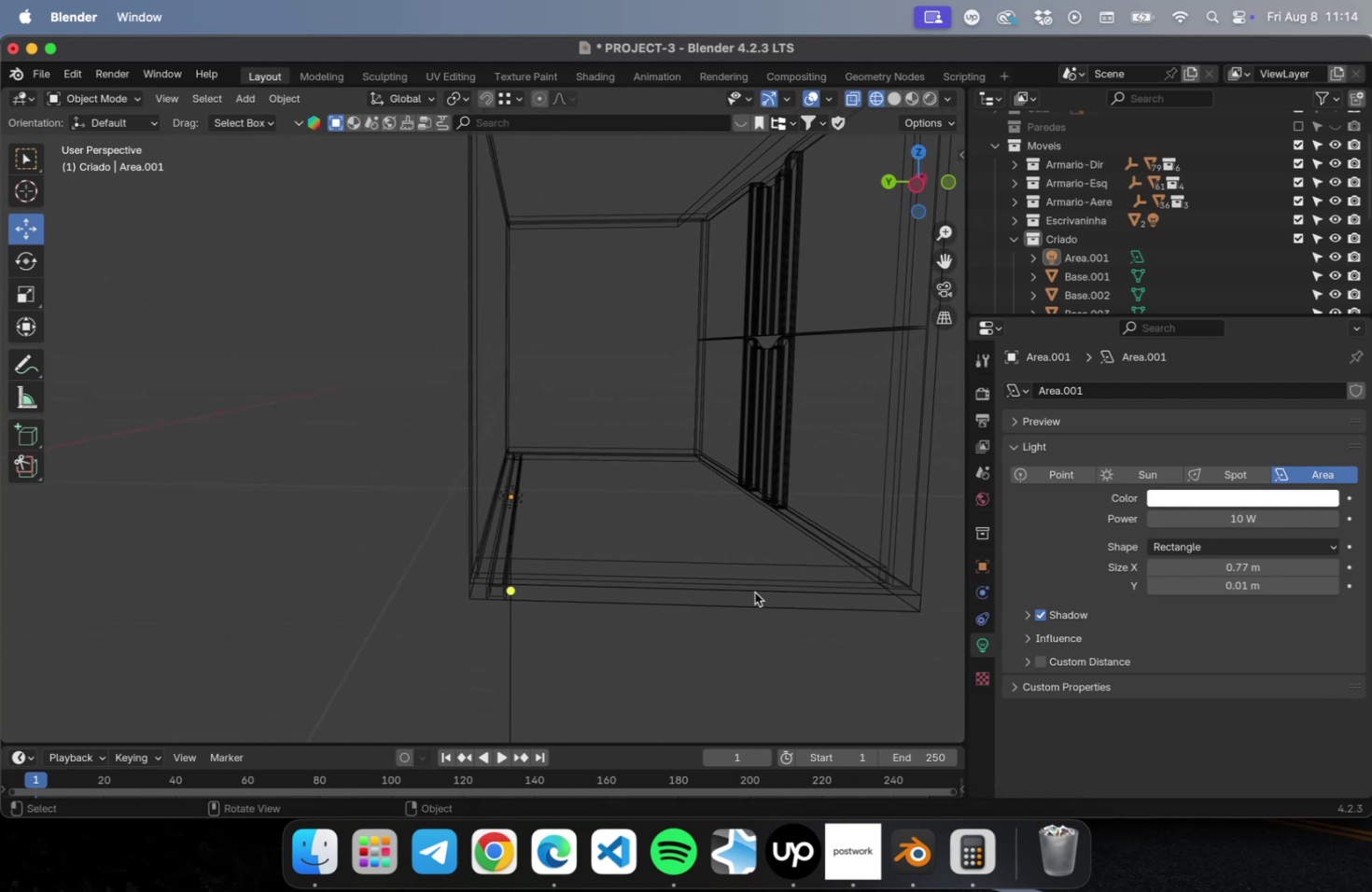 
scroll: coordinate [725, 578], scroll_direction: down, amount: 15.0
 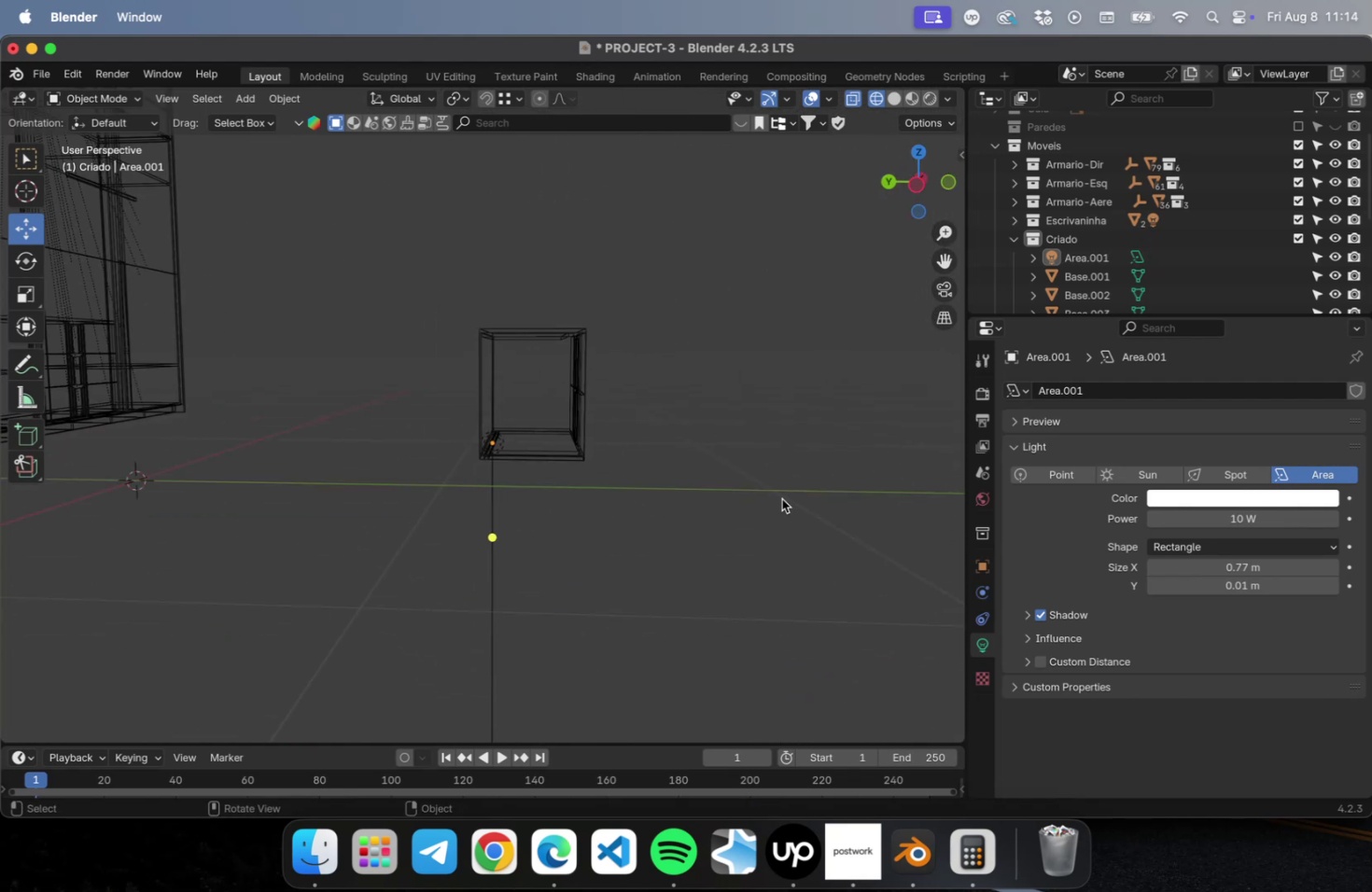 
left_click([781, 498])
 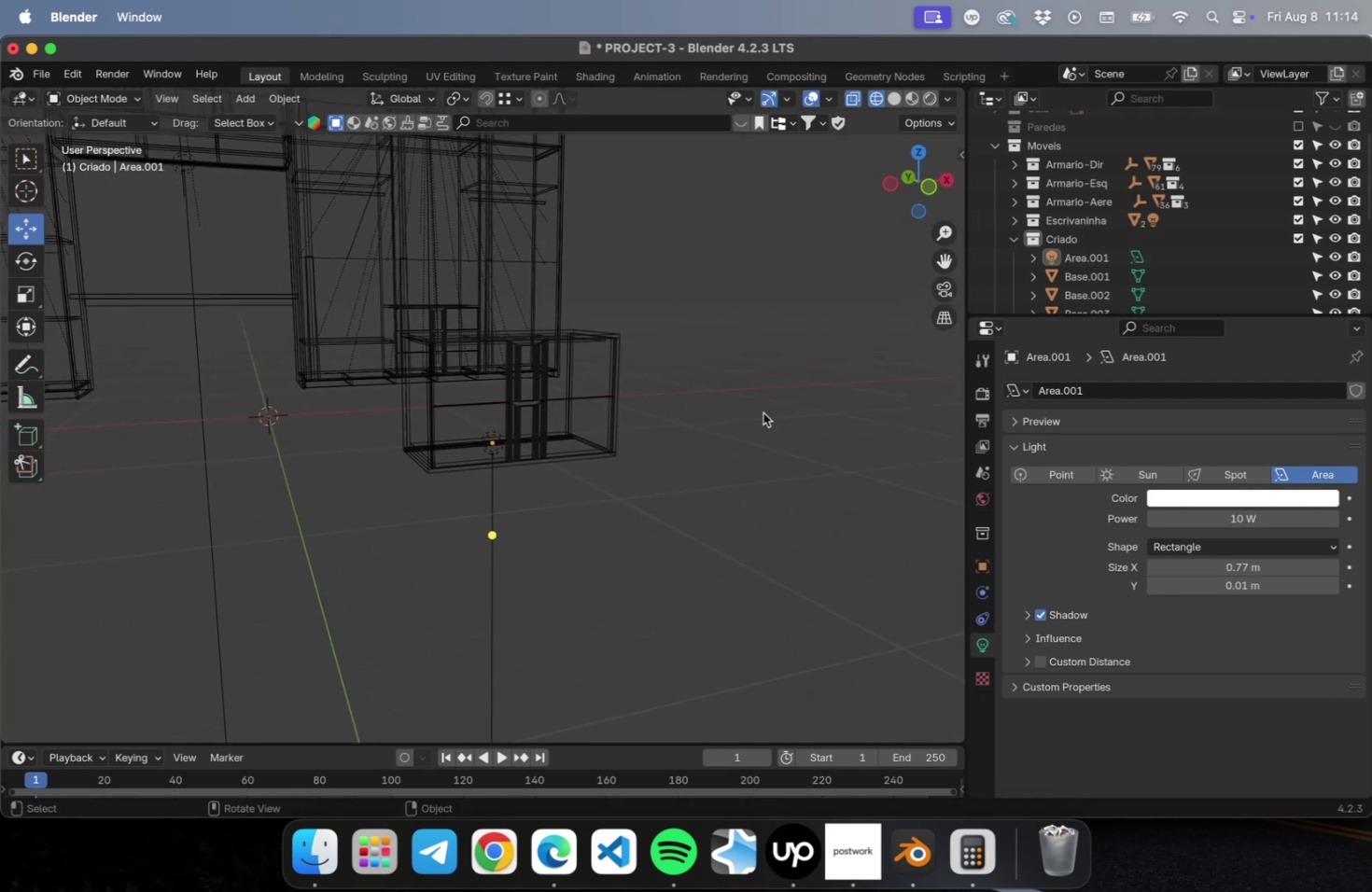 
wait(5.27)
 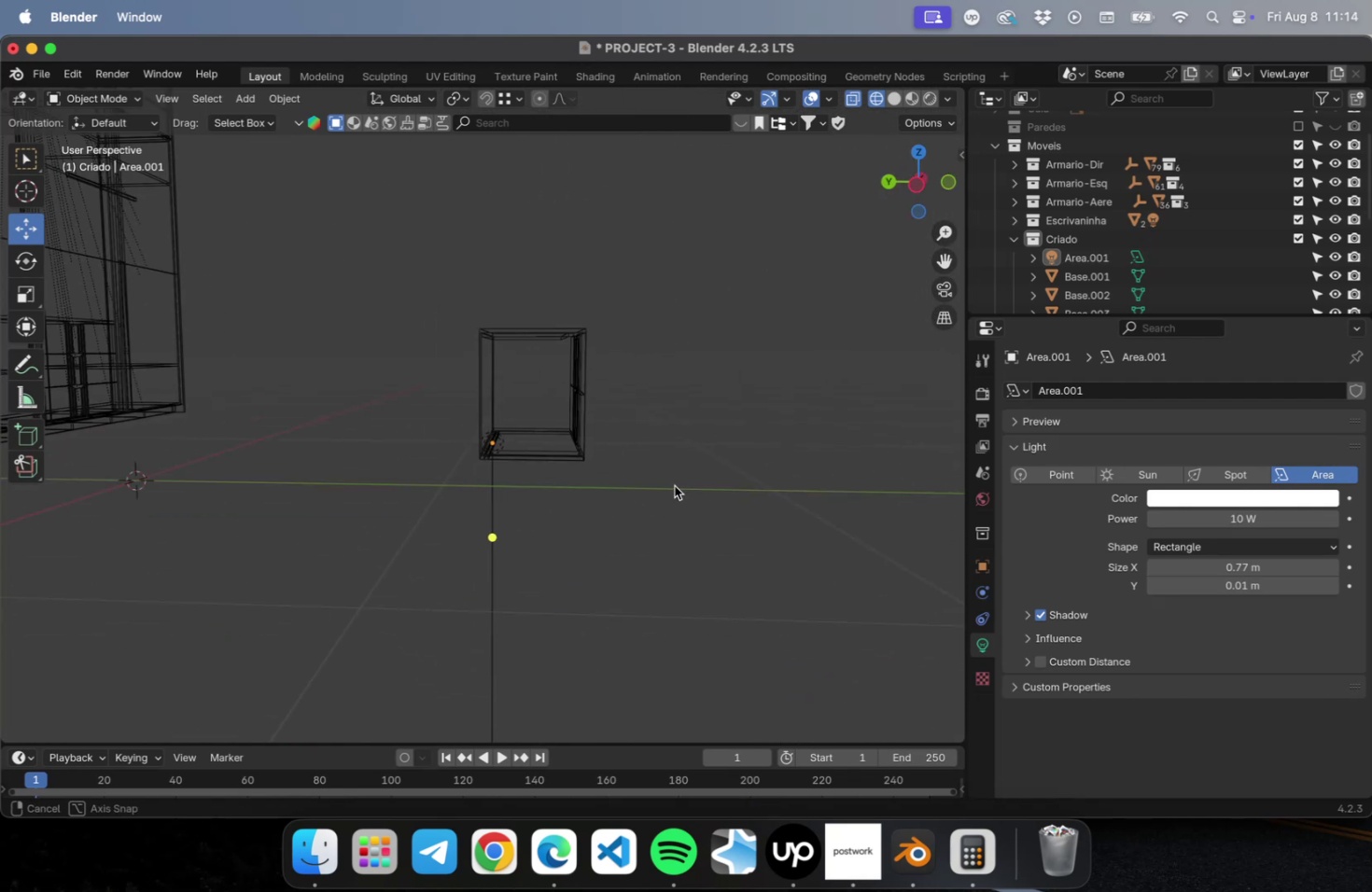 
left_click([899, 99])
 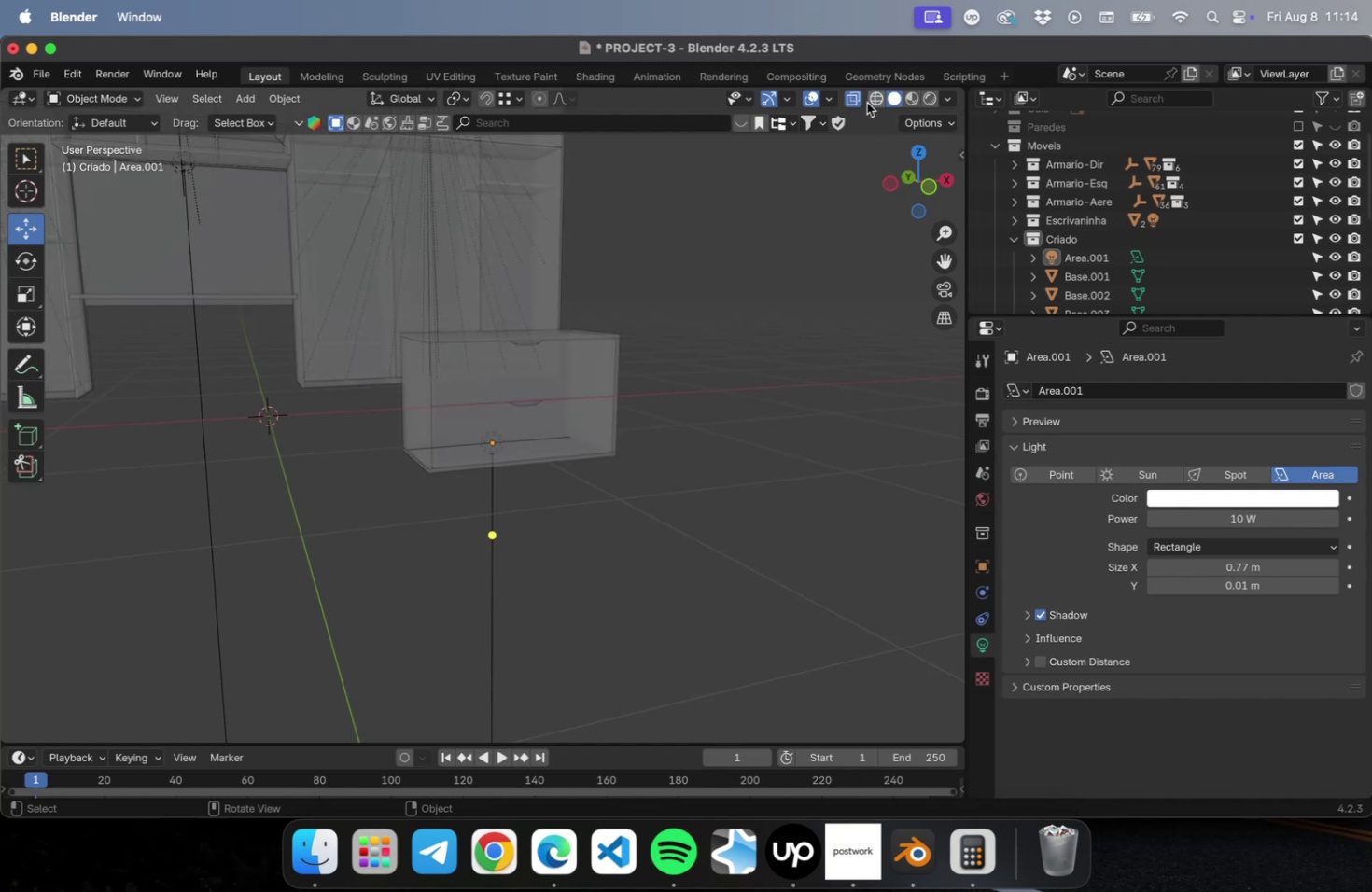 
left_click([852, 97])
 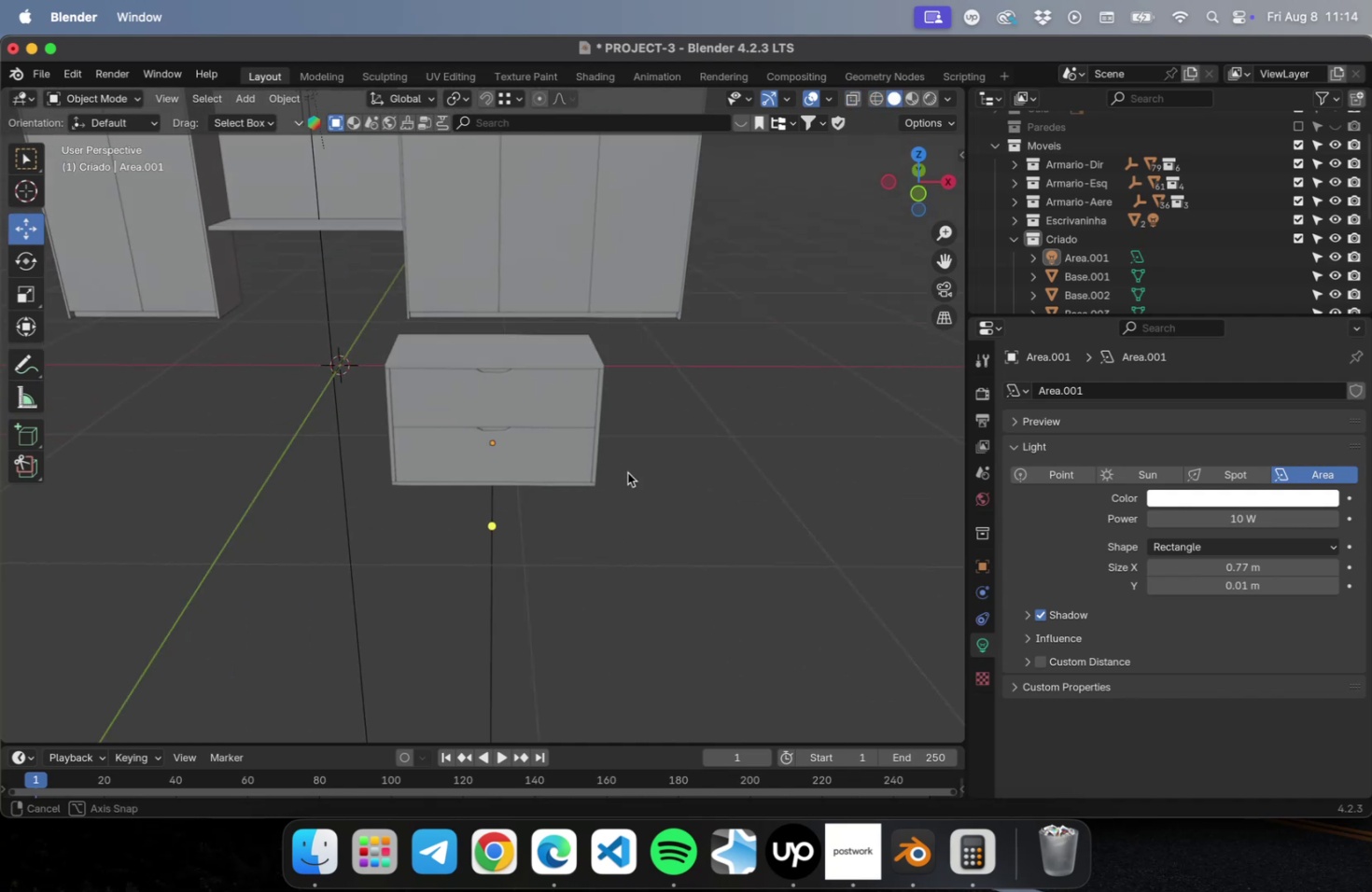 
key(Meta+S)
 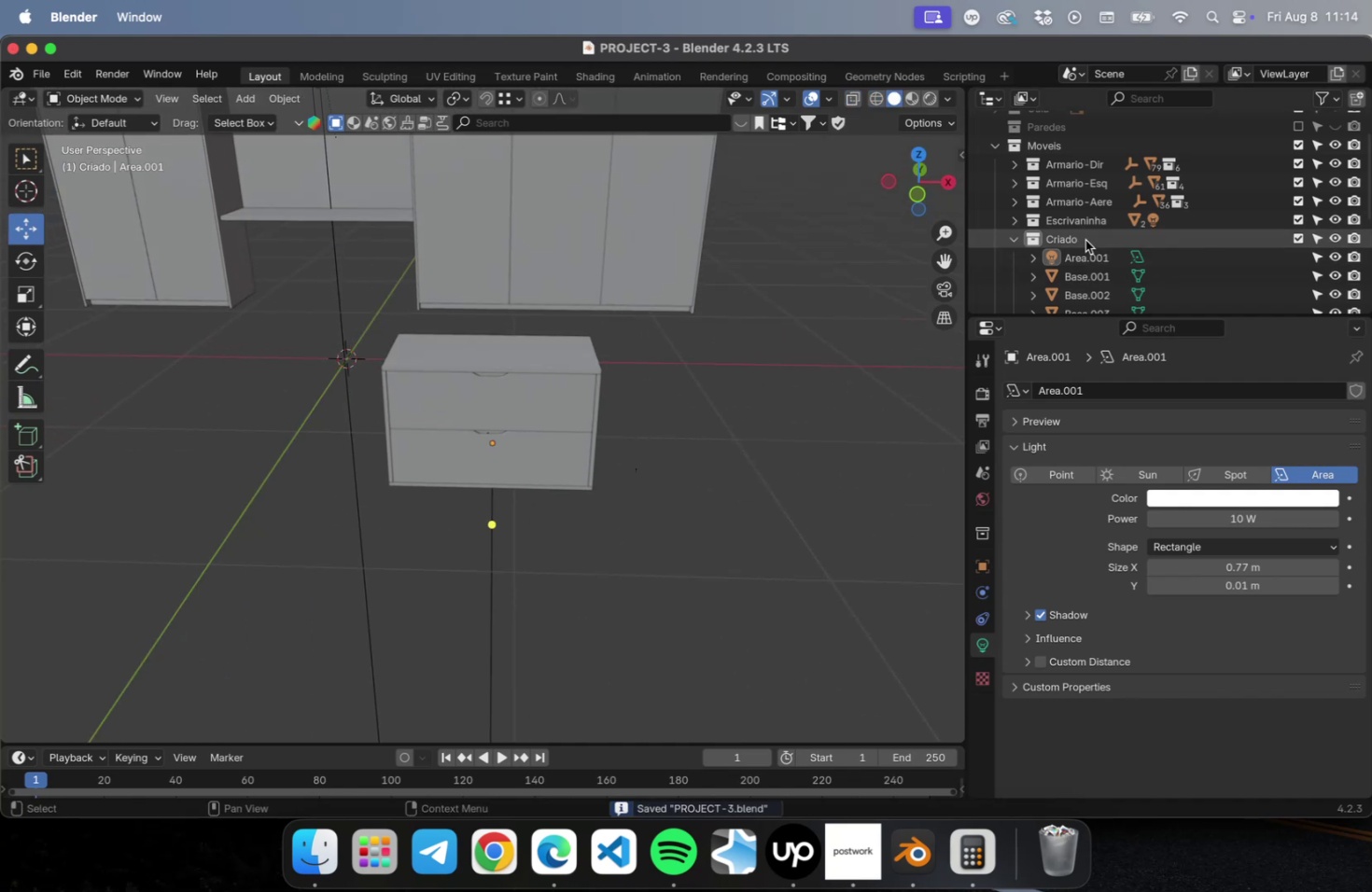 
left_click([1085, 240])
 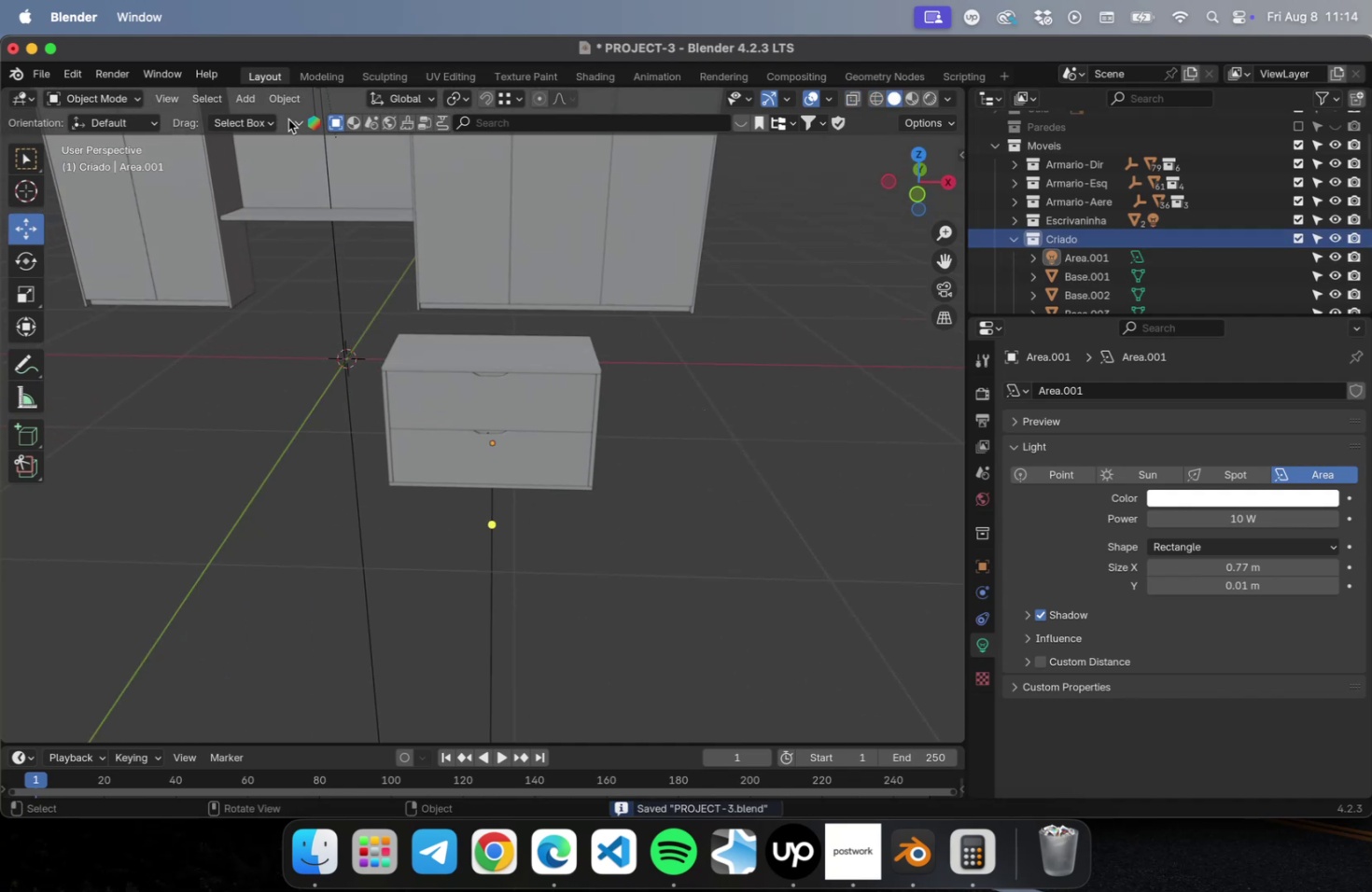 
key(Shift+A)
 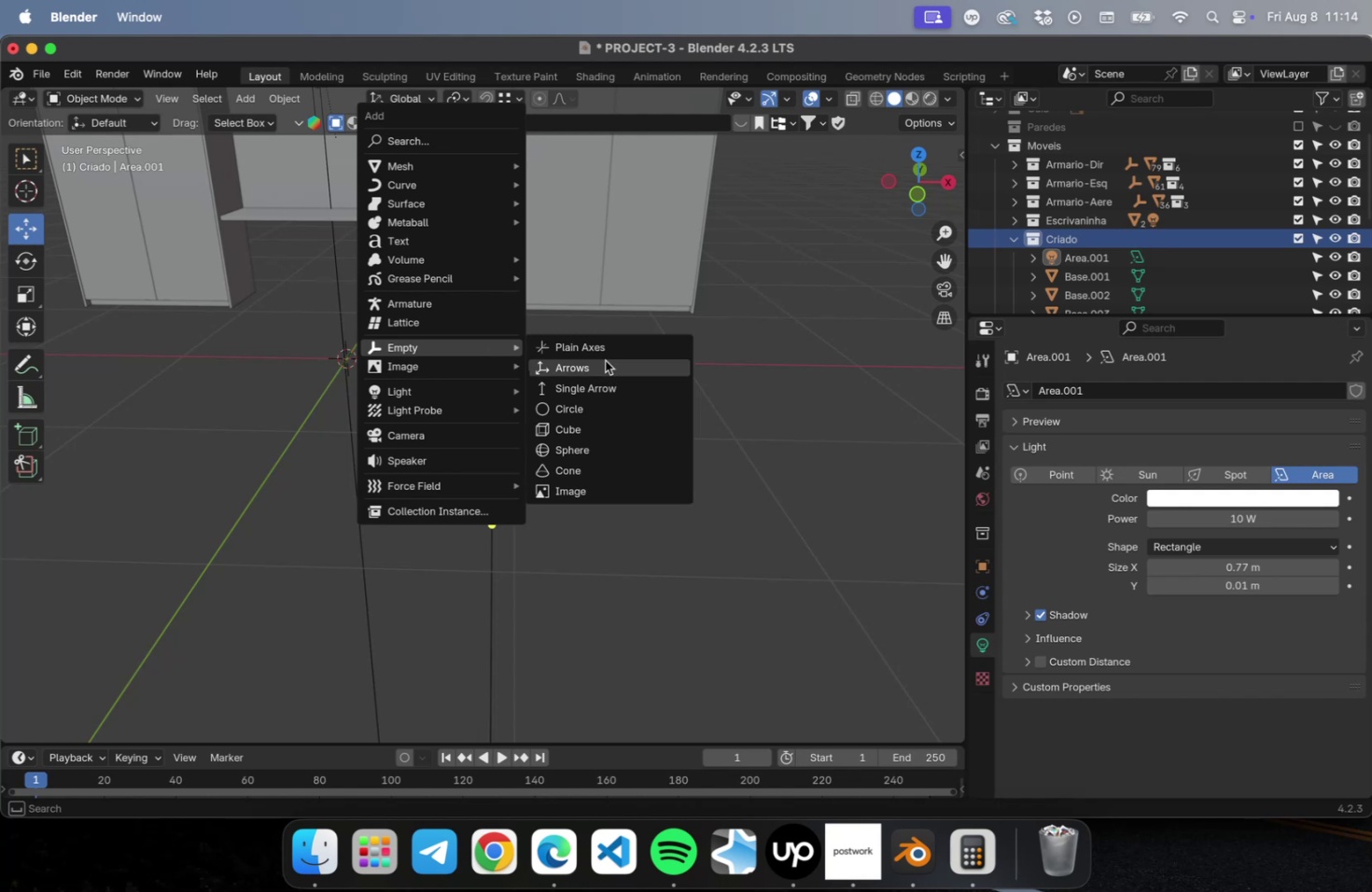 
left_click([605, 348])
 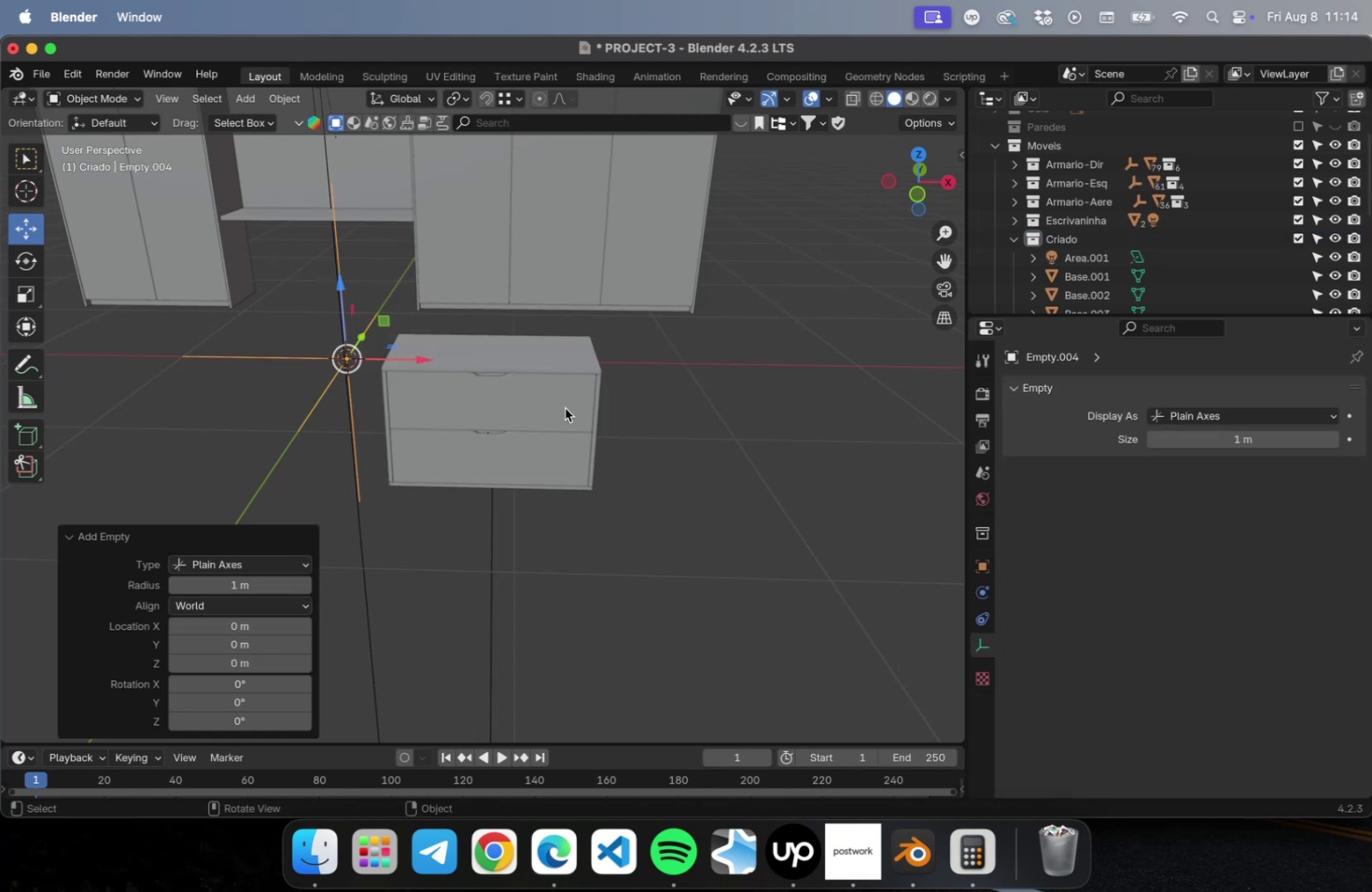 
key(NumLock)
 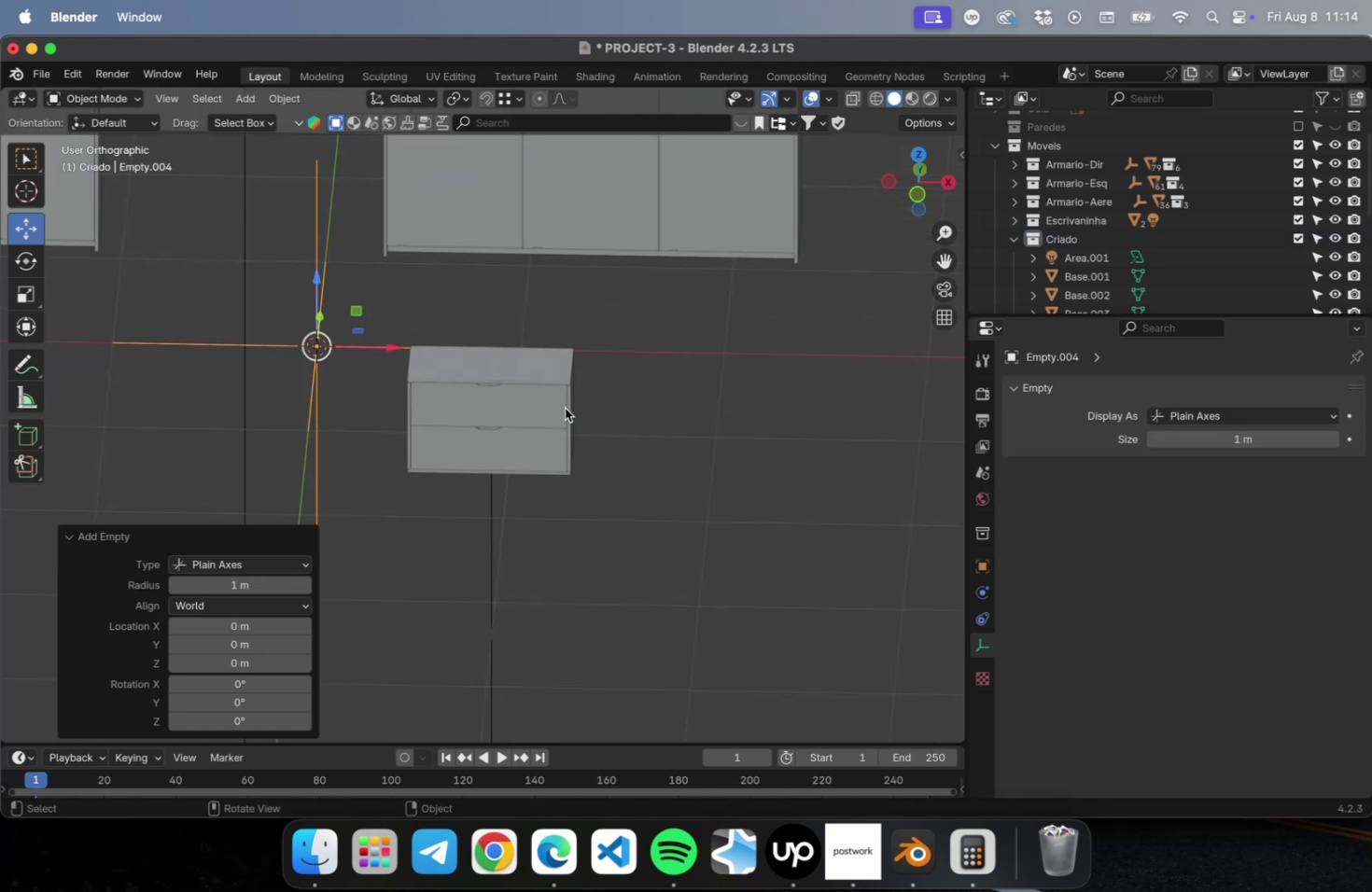 
key(Numpad7)
 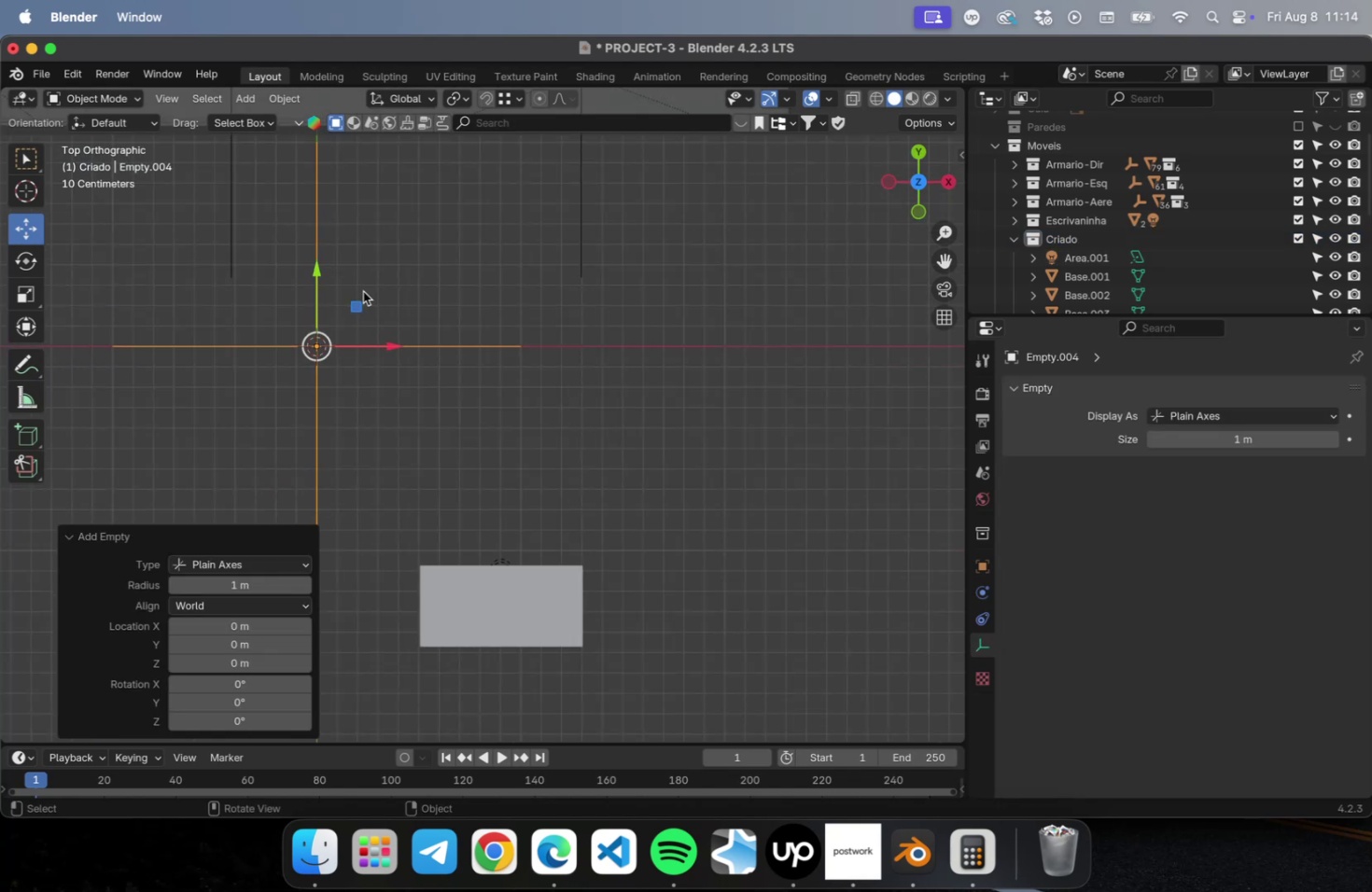 
left_click_drag(start_coordinate=[359, 300], to_coordinate=[546, 571])
 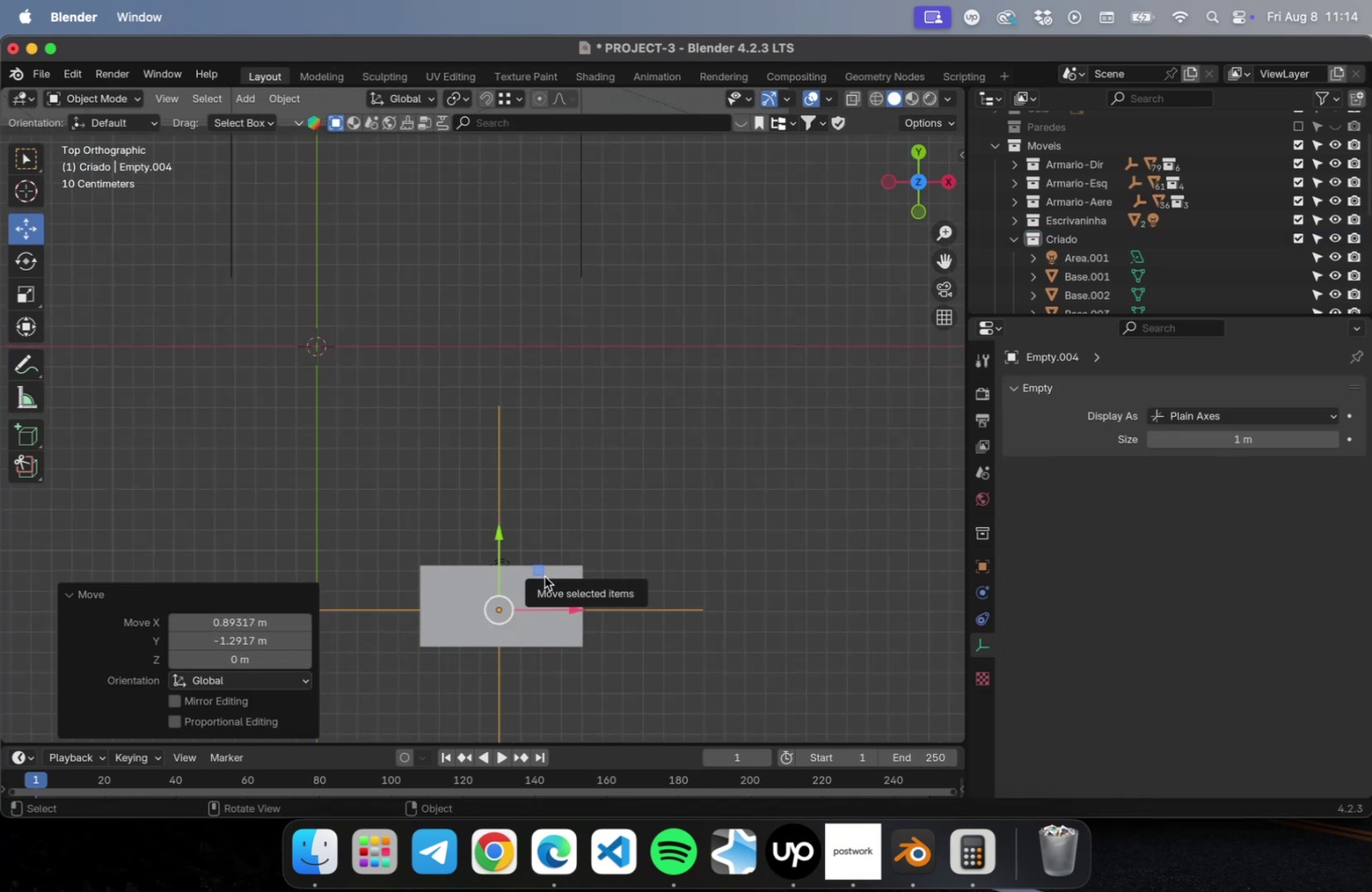 
key(N)
 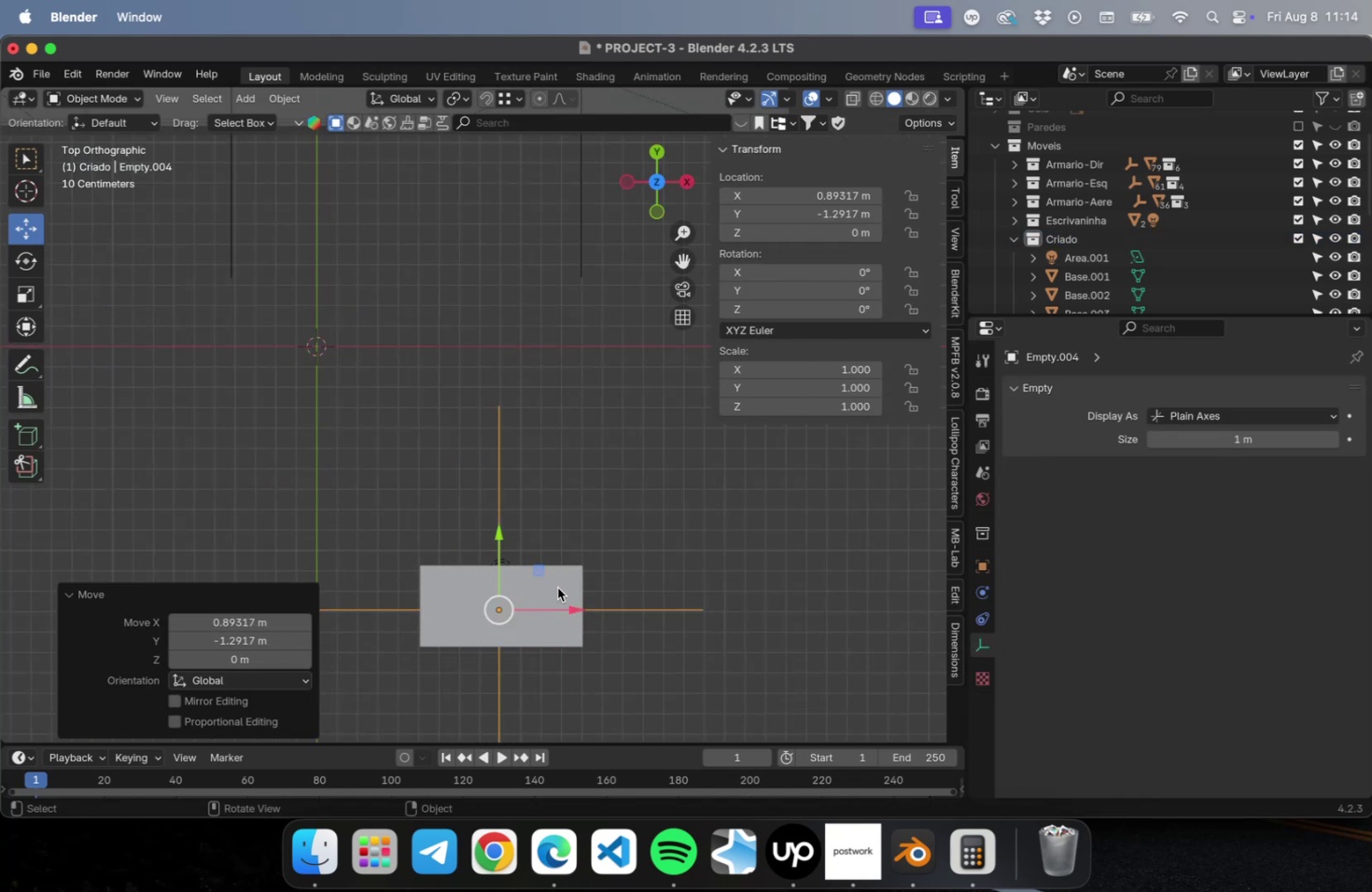 
left_click([557, 587])
 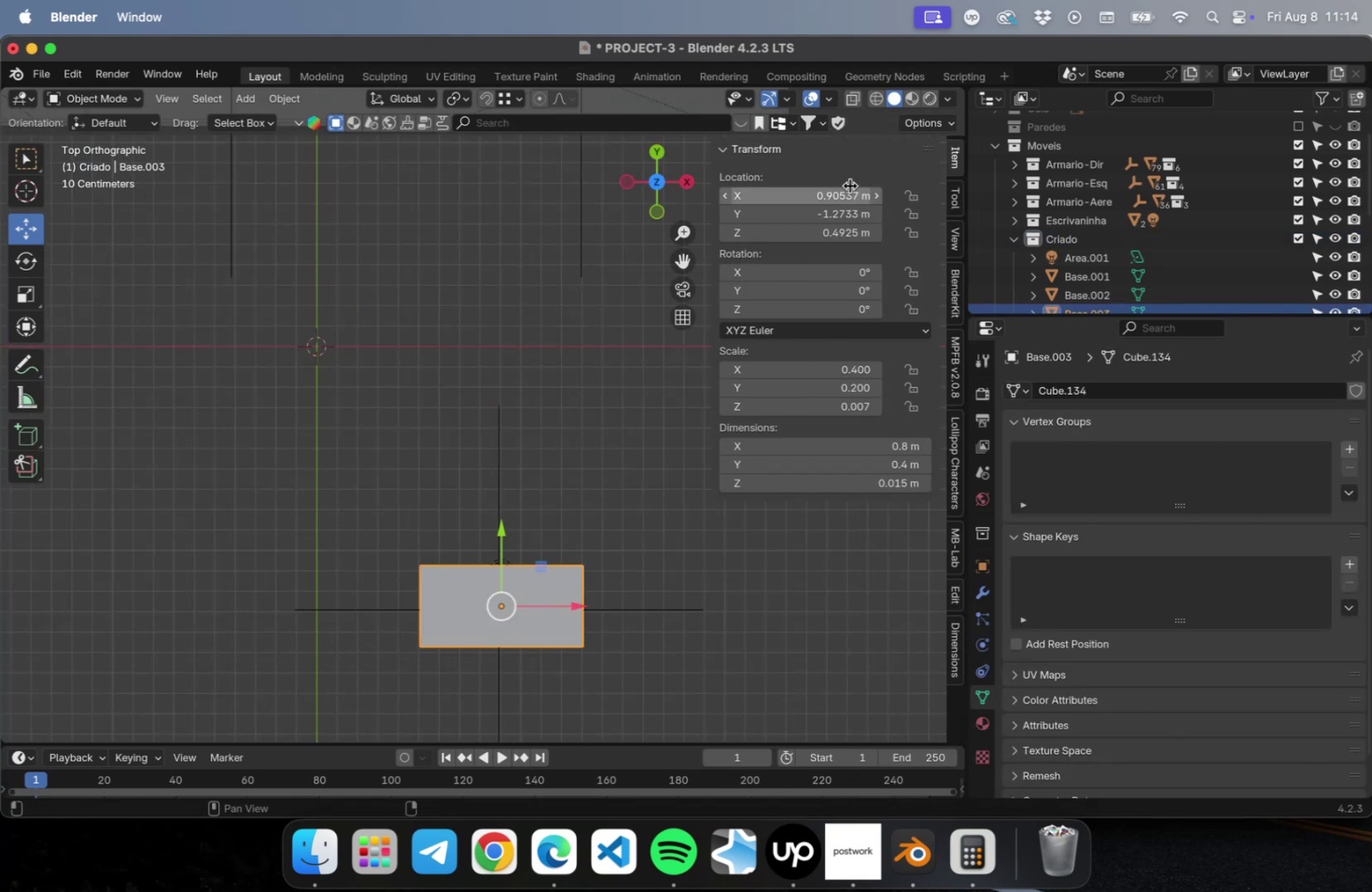 
left_click([847, 193])
 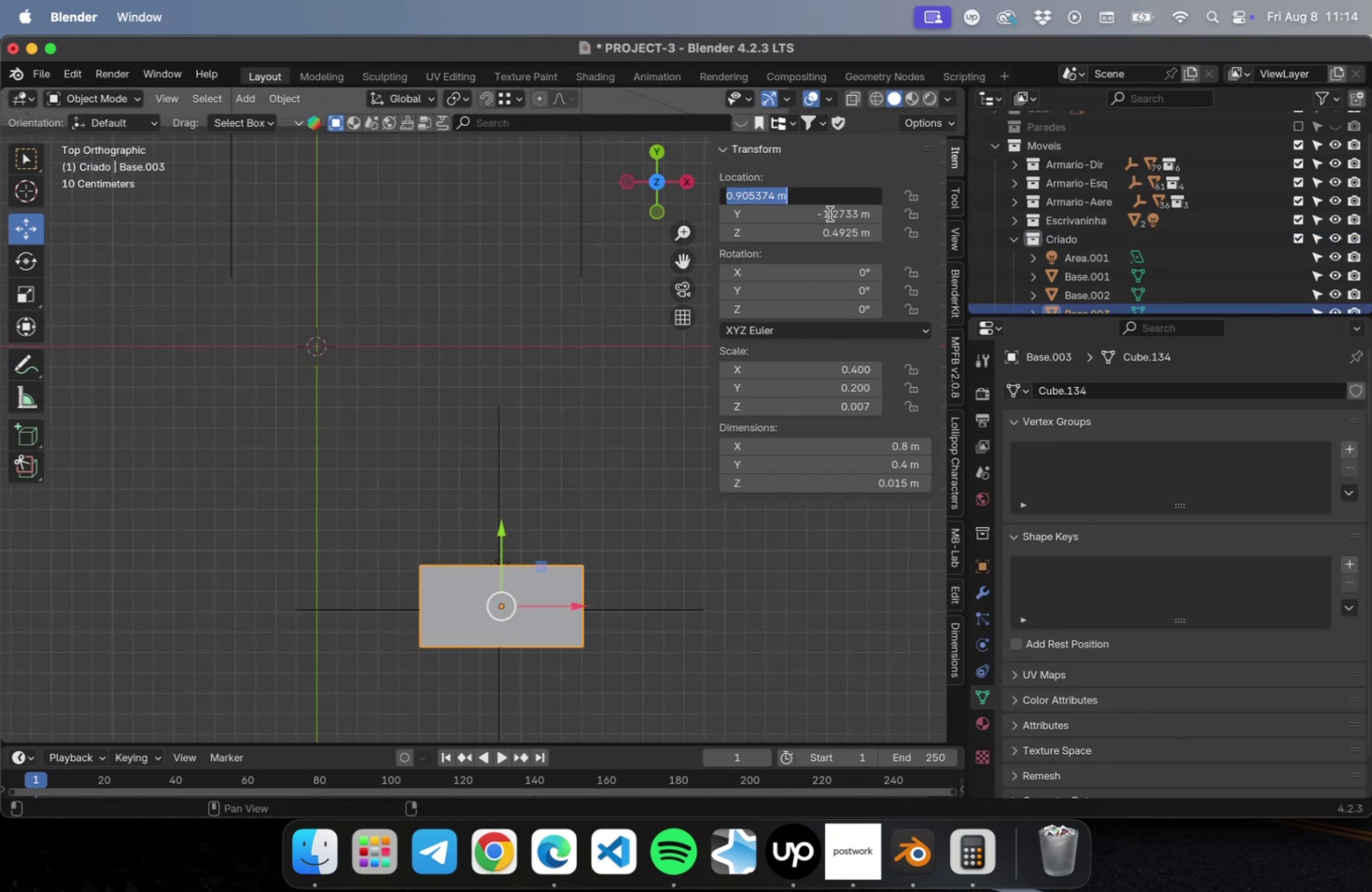 
key(Meta+C)
 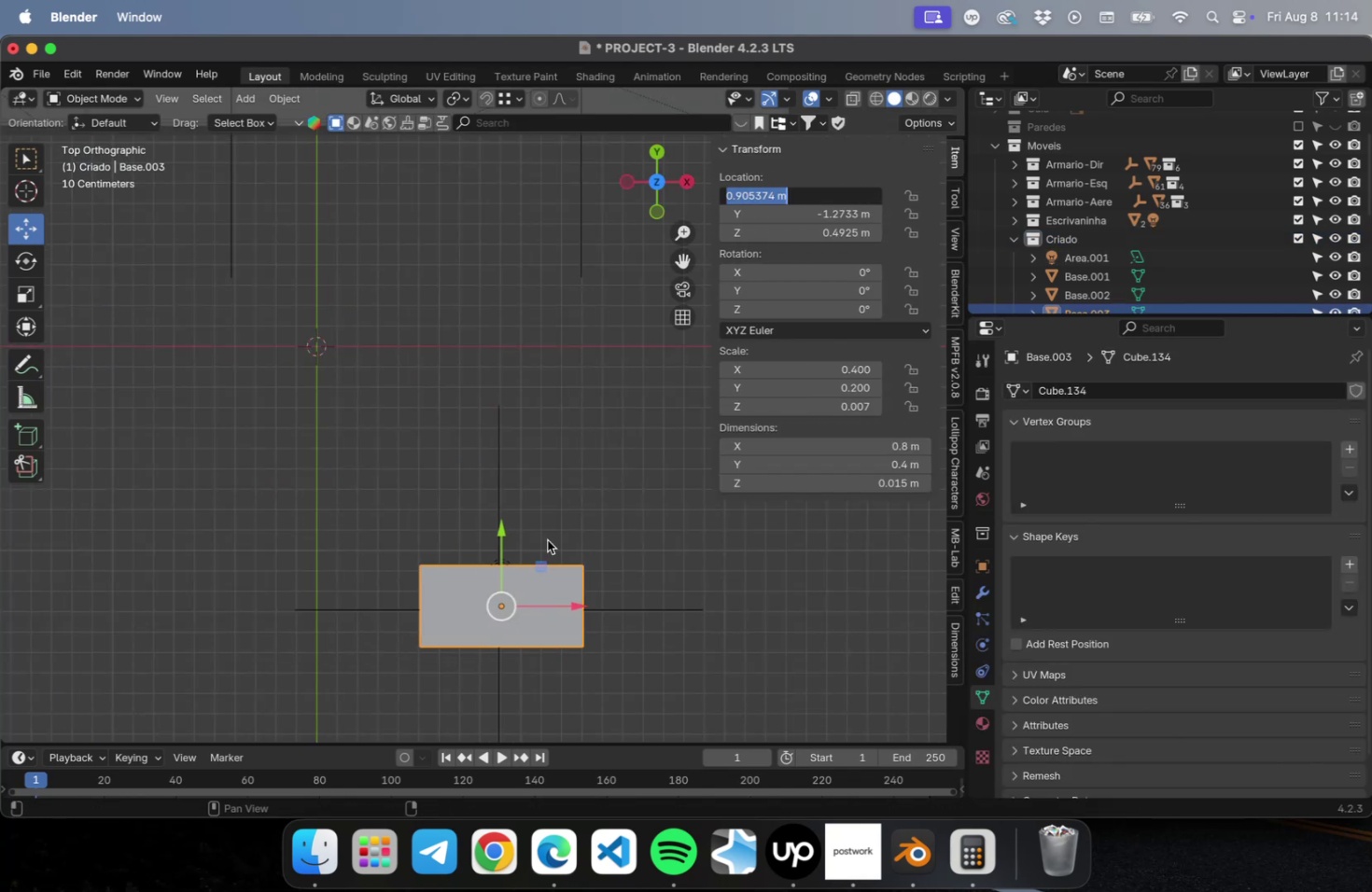 
left_click([547, 539])
 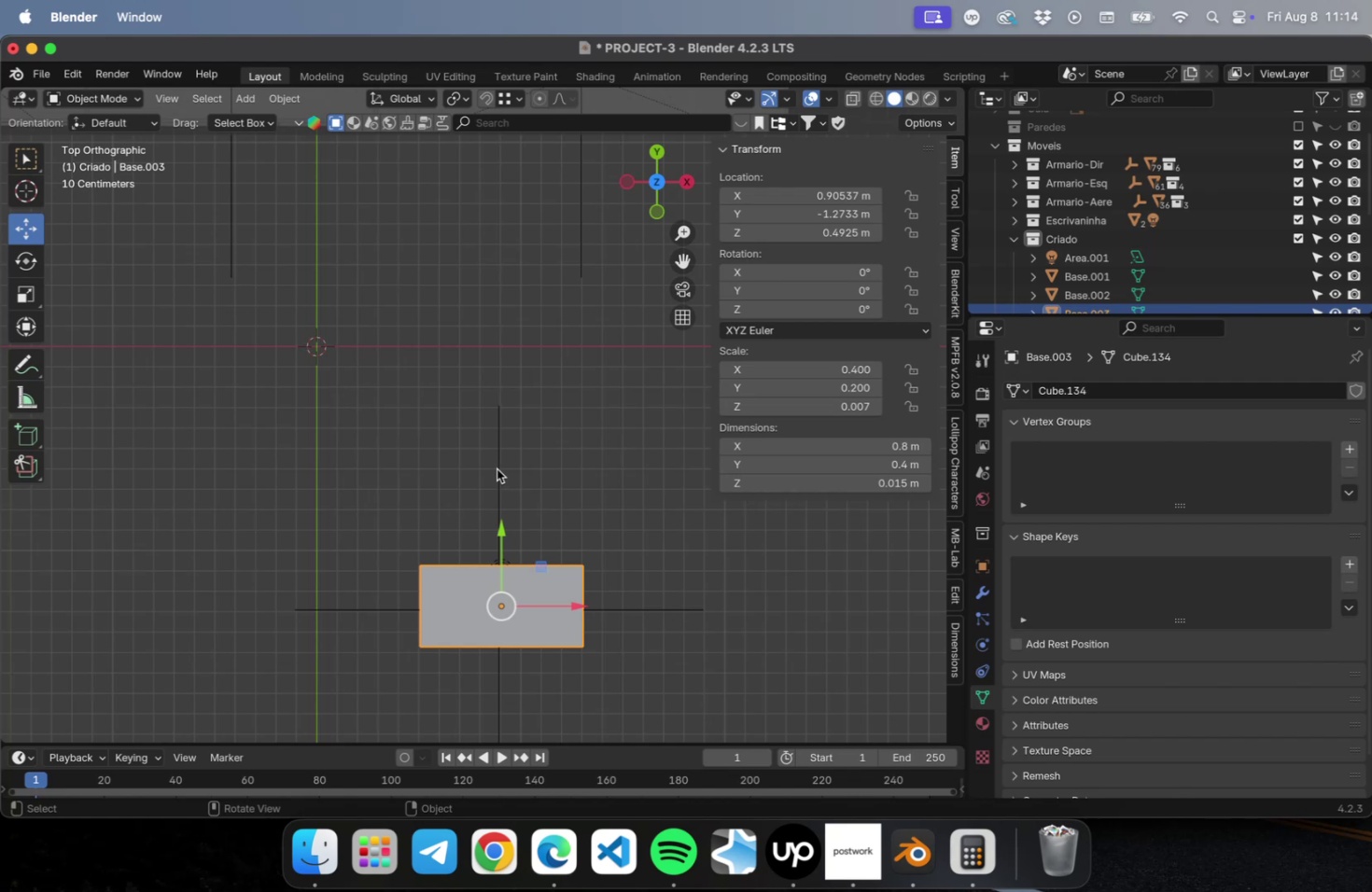 
left_click([497, 468])
 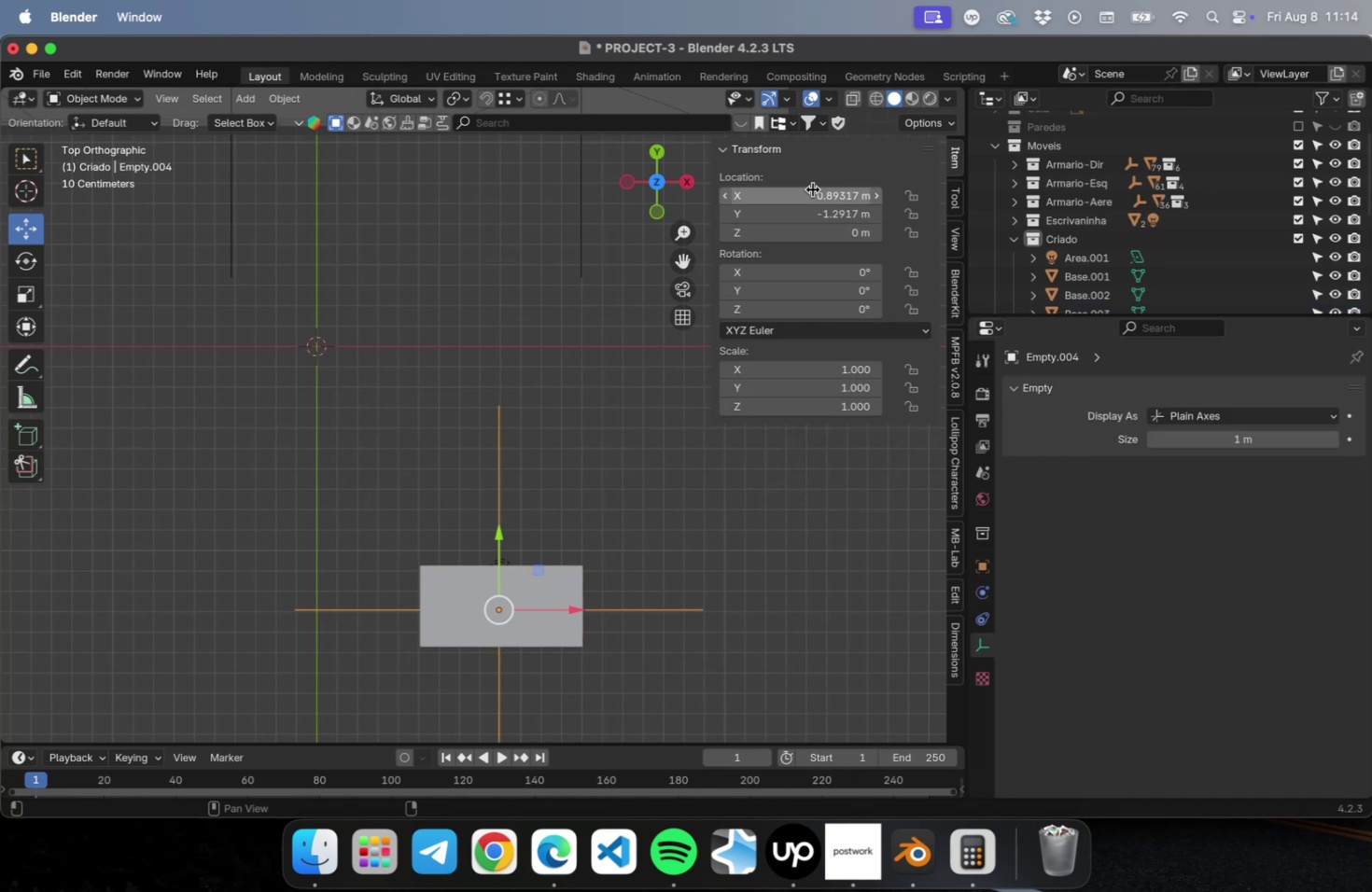 
key(Meta+CommandLeft)
 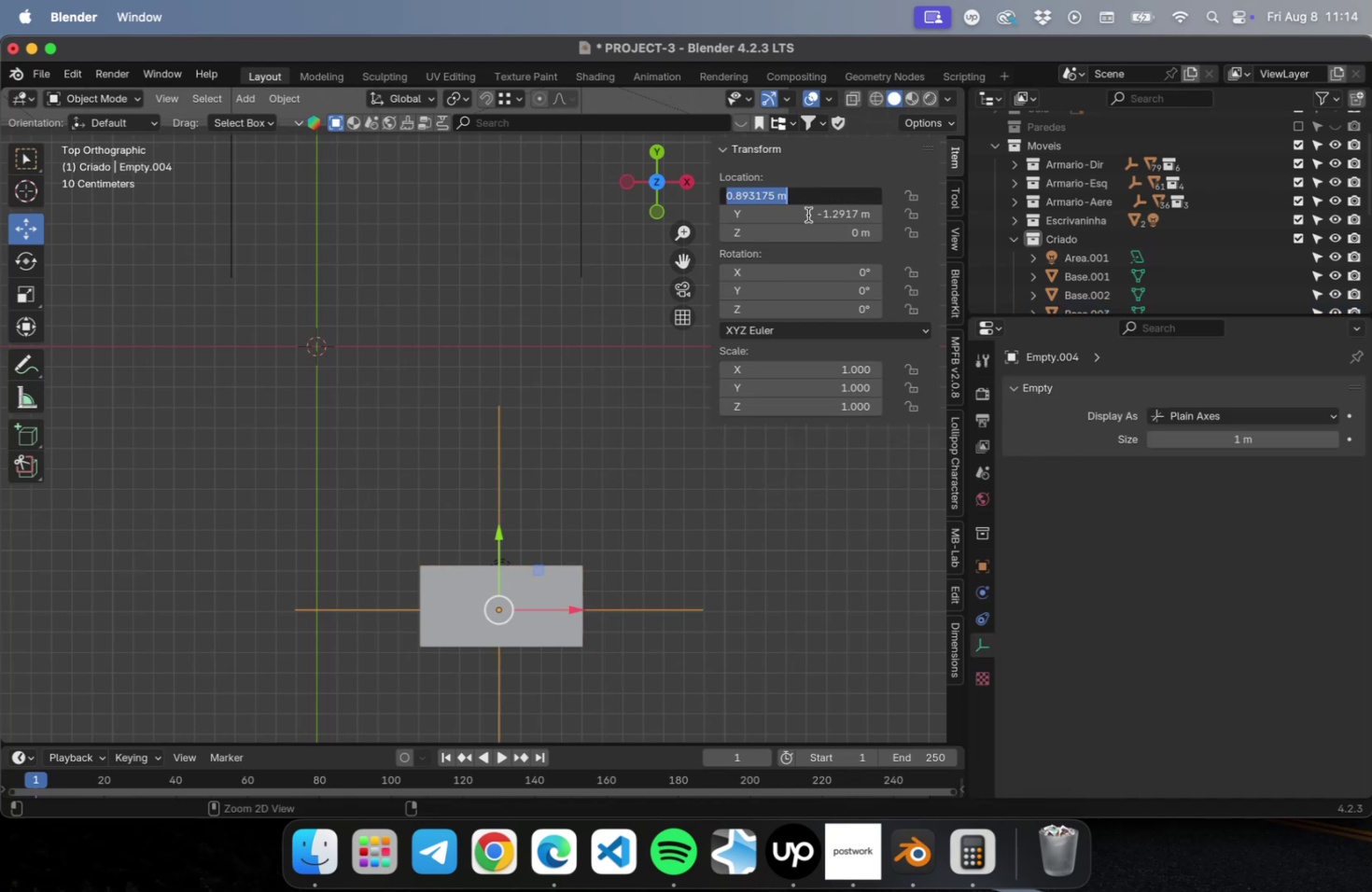 
key(Meta+V)
 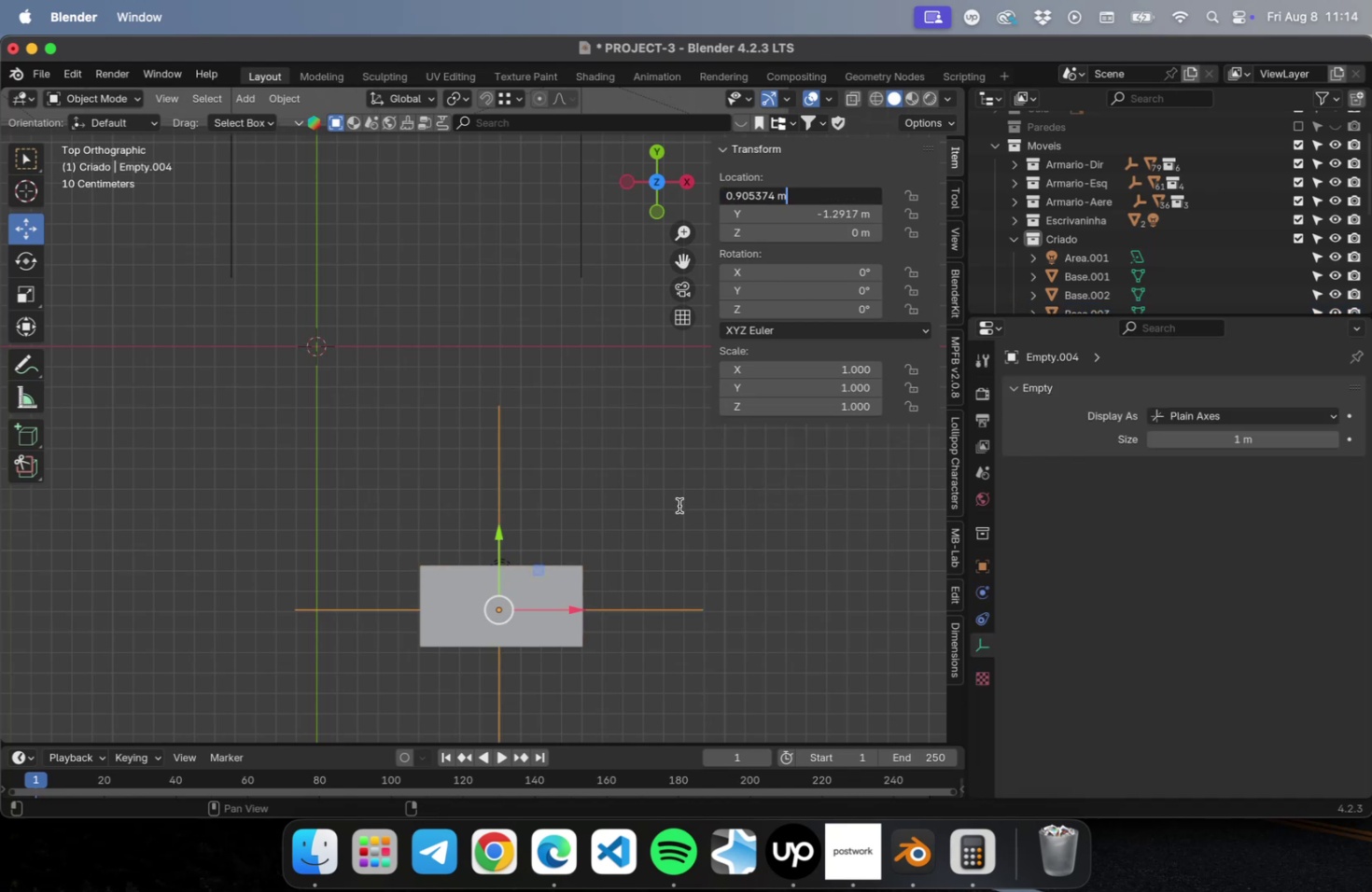 
key(Tab)
 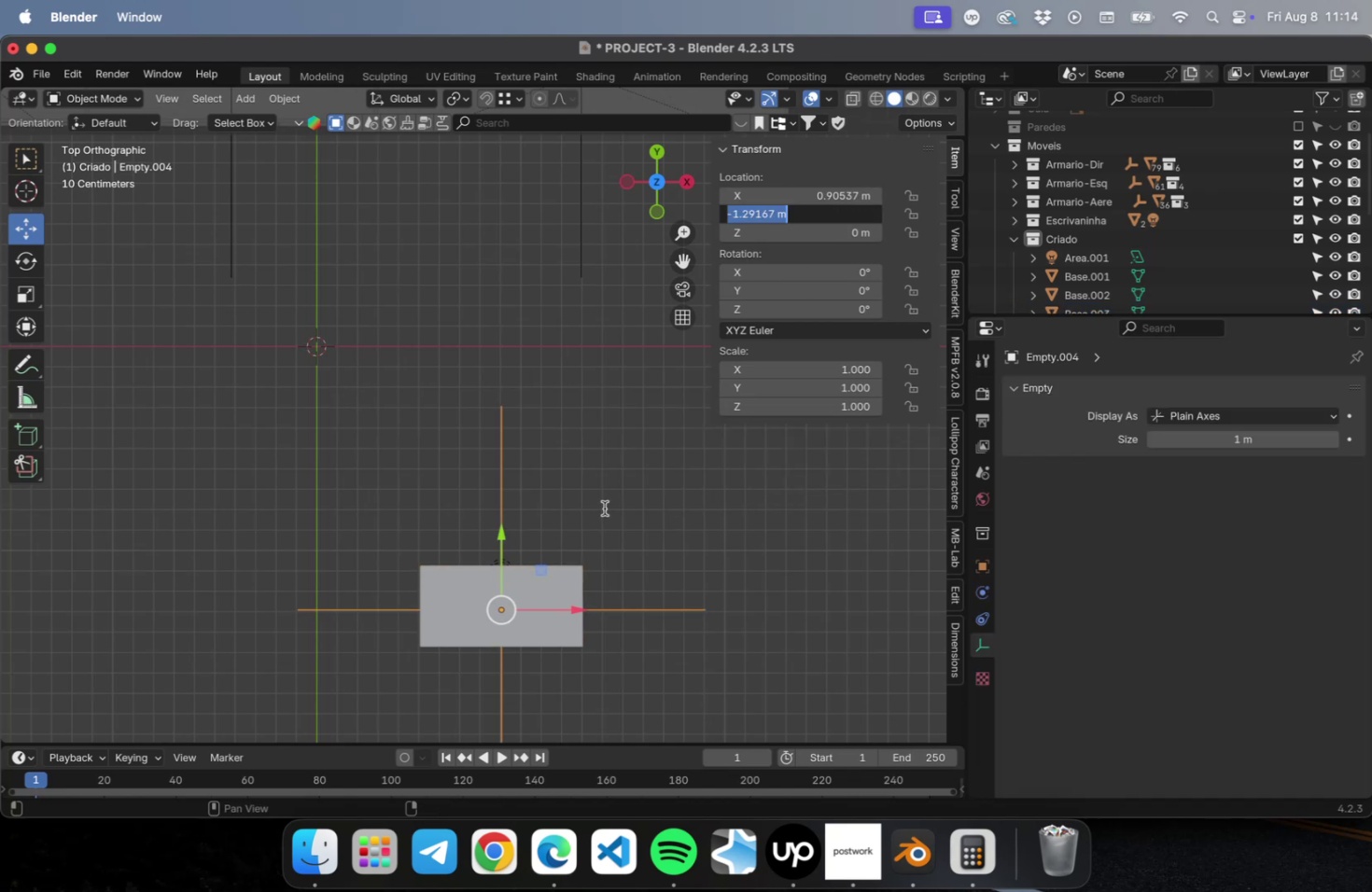 
left_click([604, 508])
 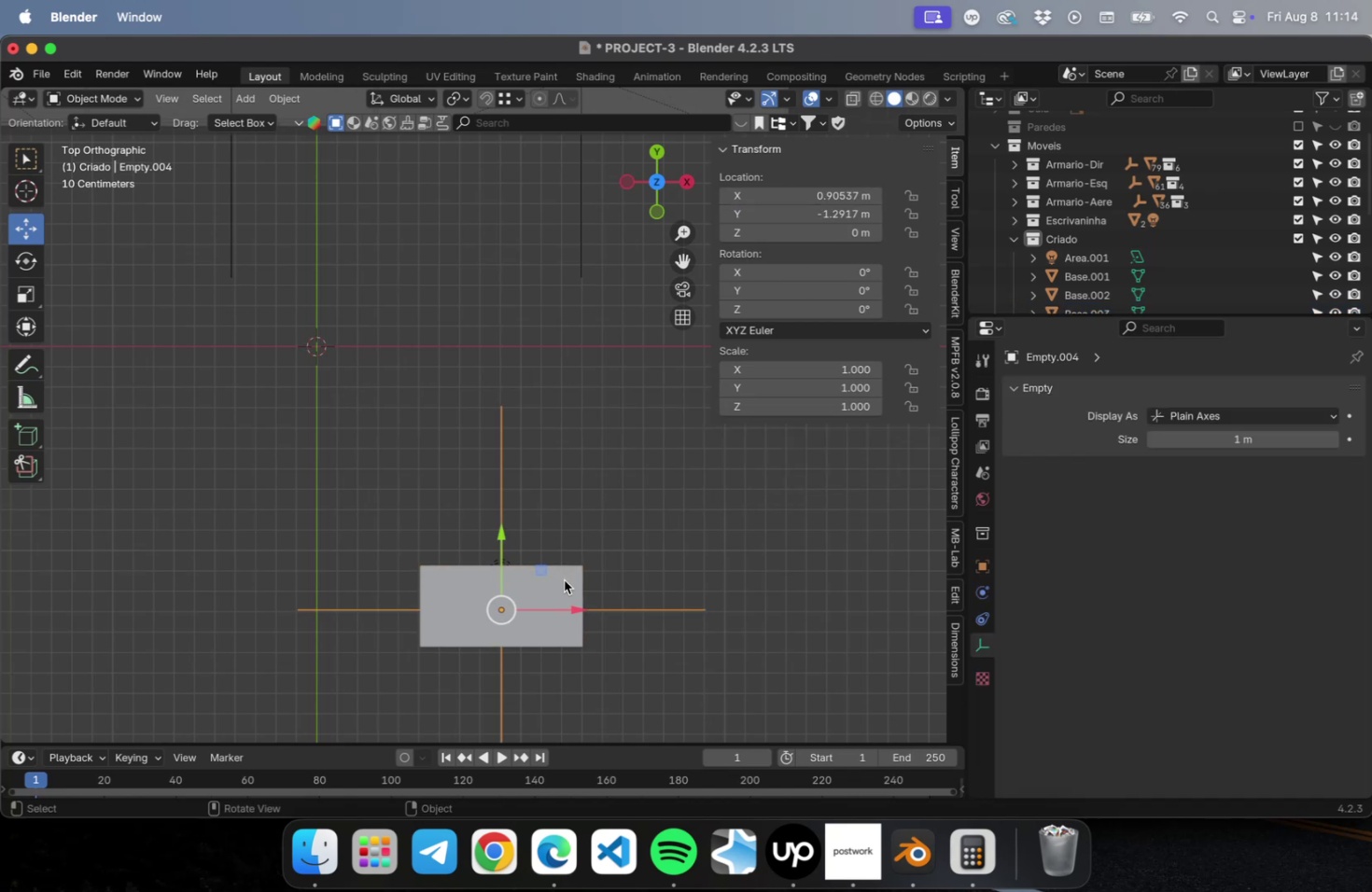 
left_click([564, 579])
 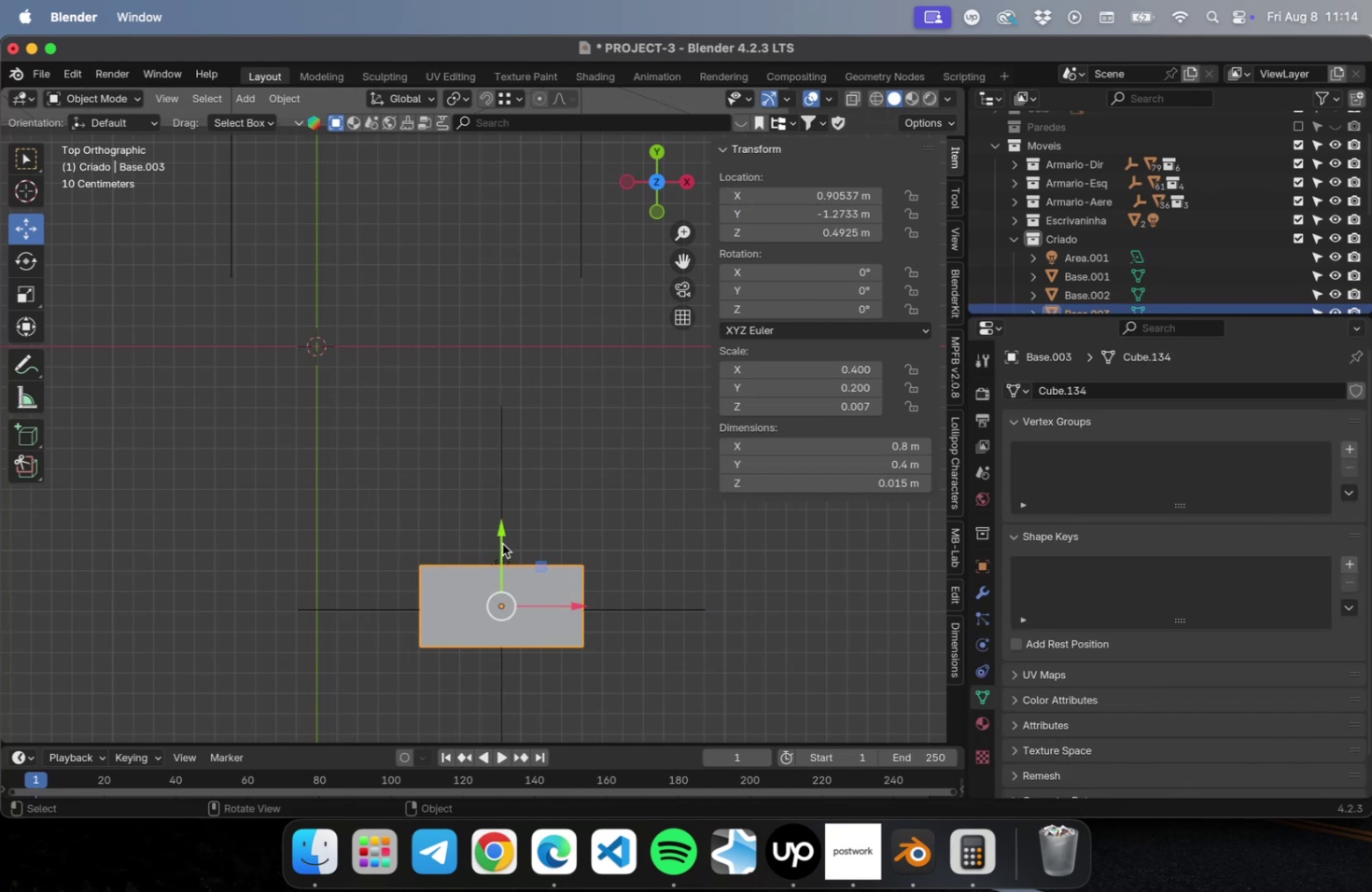 
left_click_drag(start_coordinate=[500, 537], to_coordinate=[501, 524])
 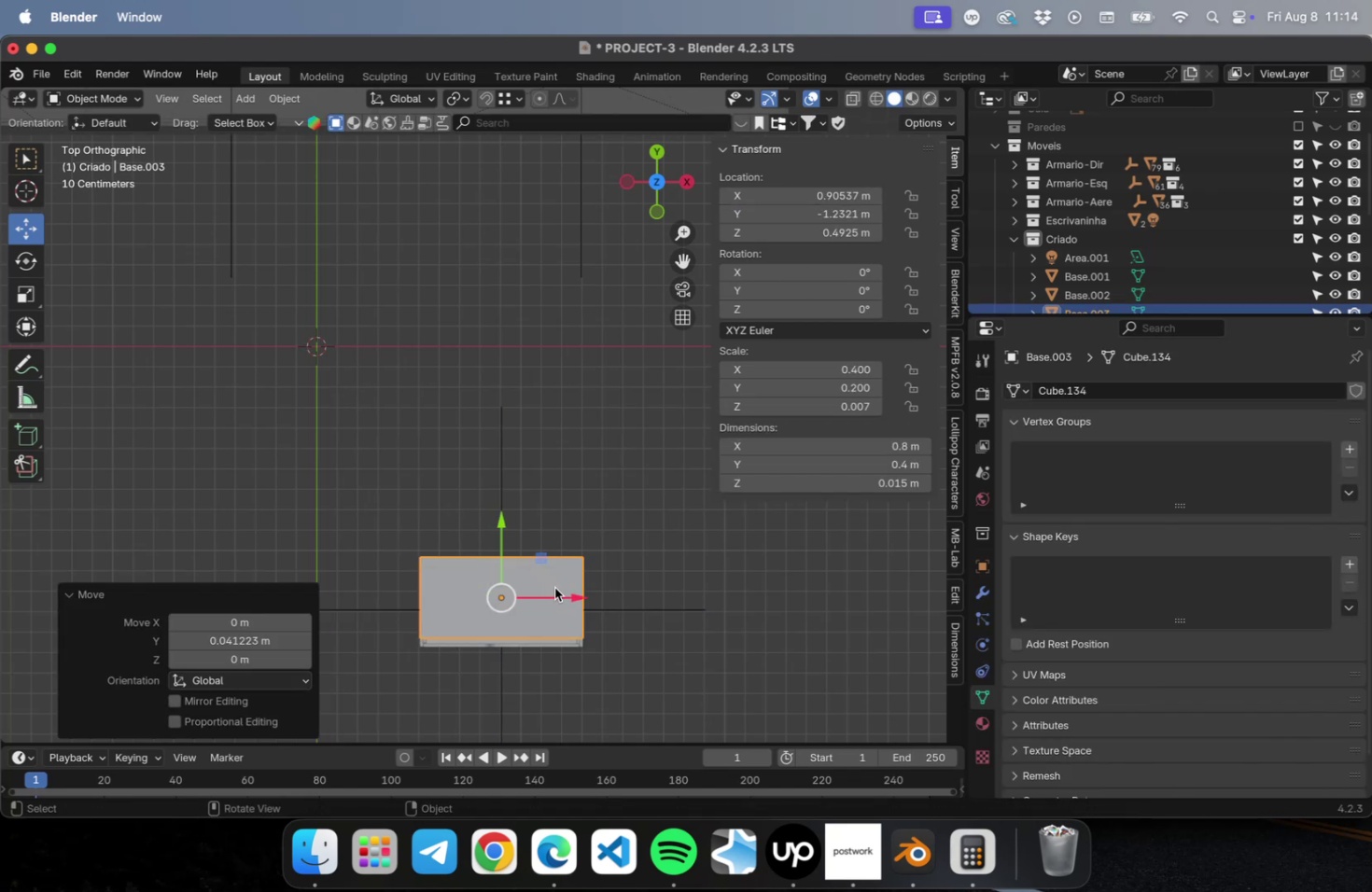 
key(Meta+Z)
 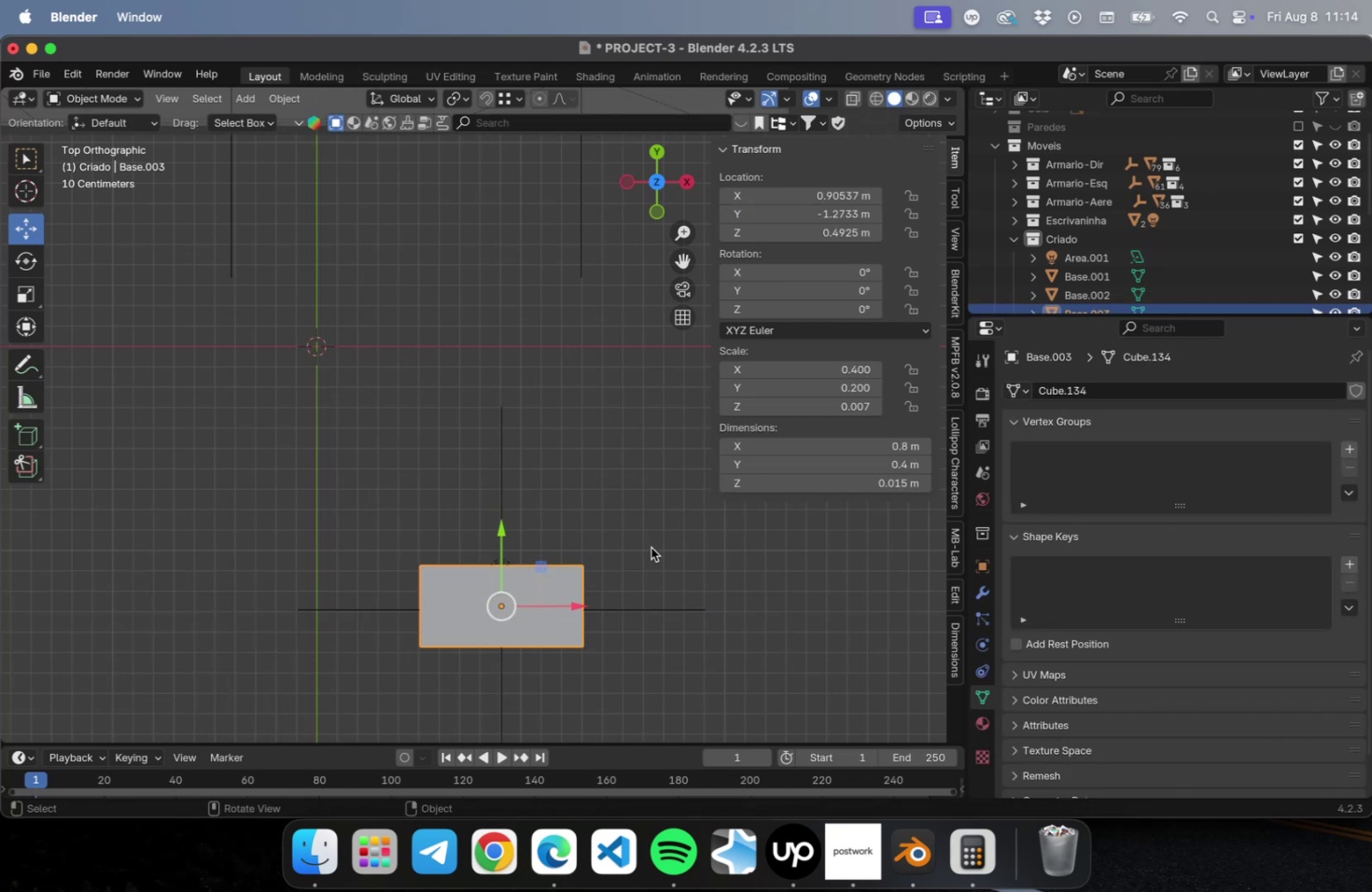 
left_click([651, 547])
 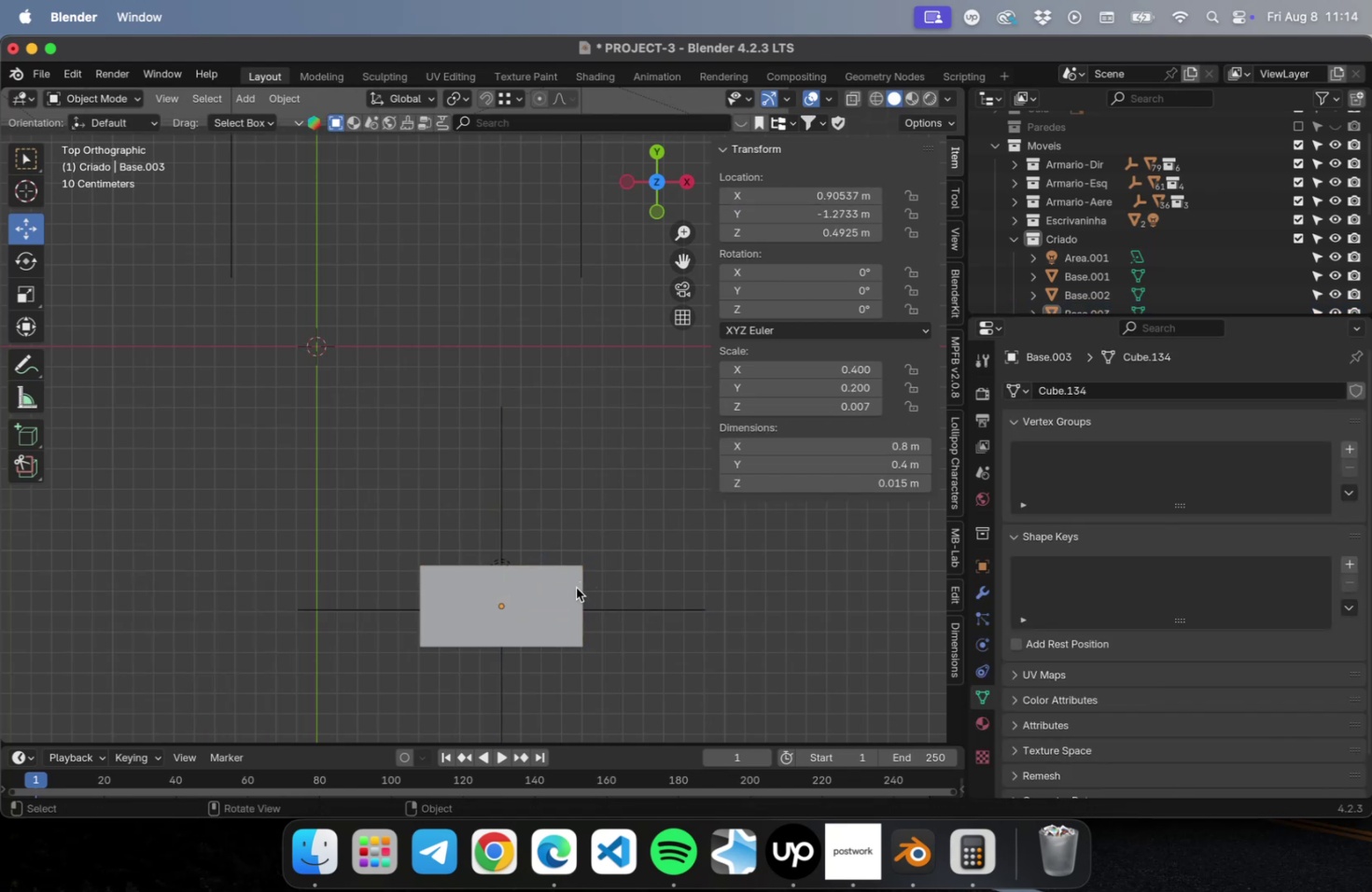 
left_click([576, 587])
 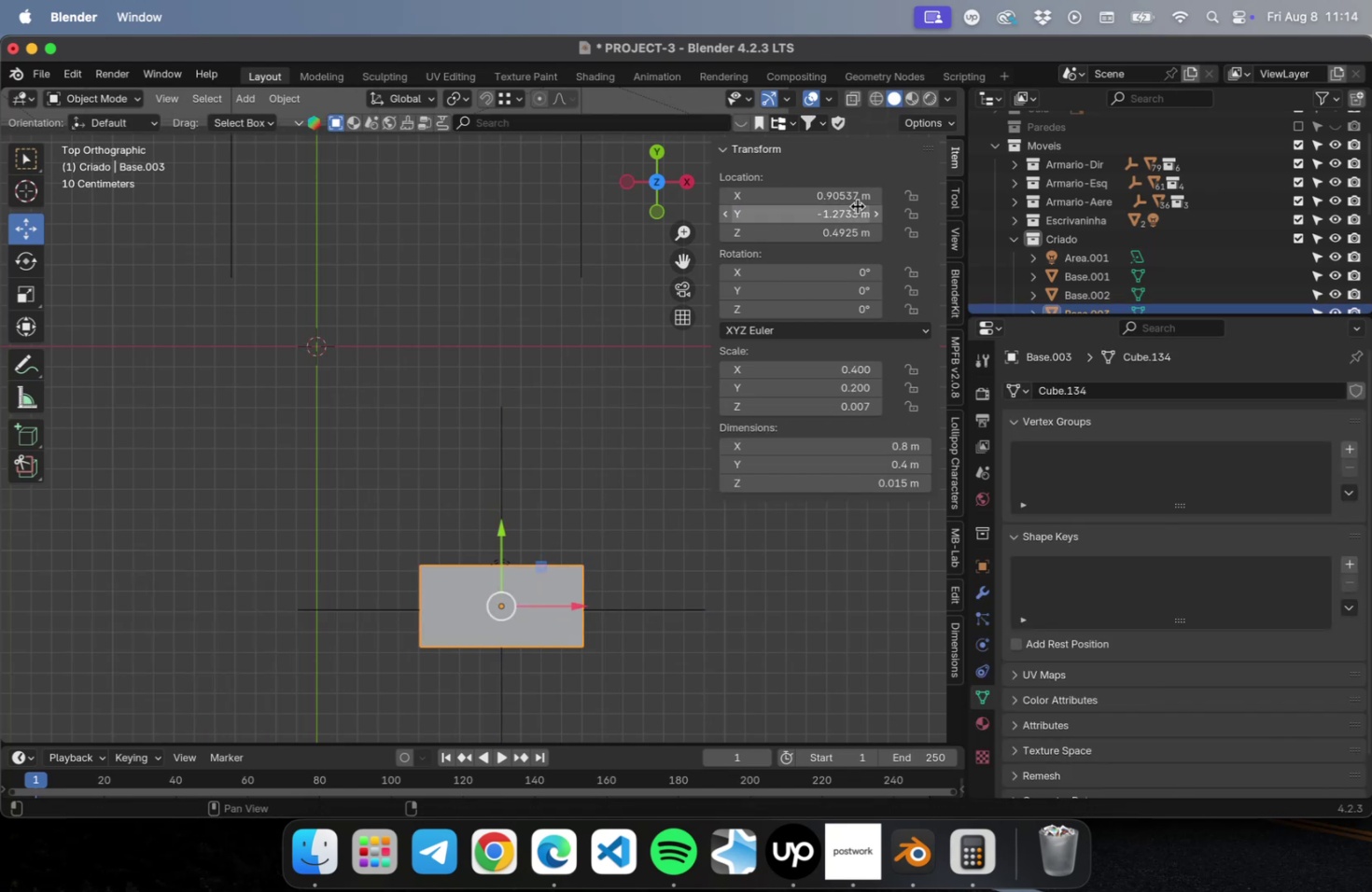 
left_click([850, 219])
 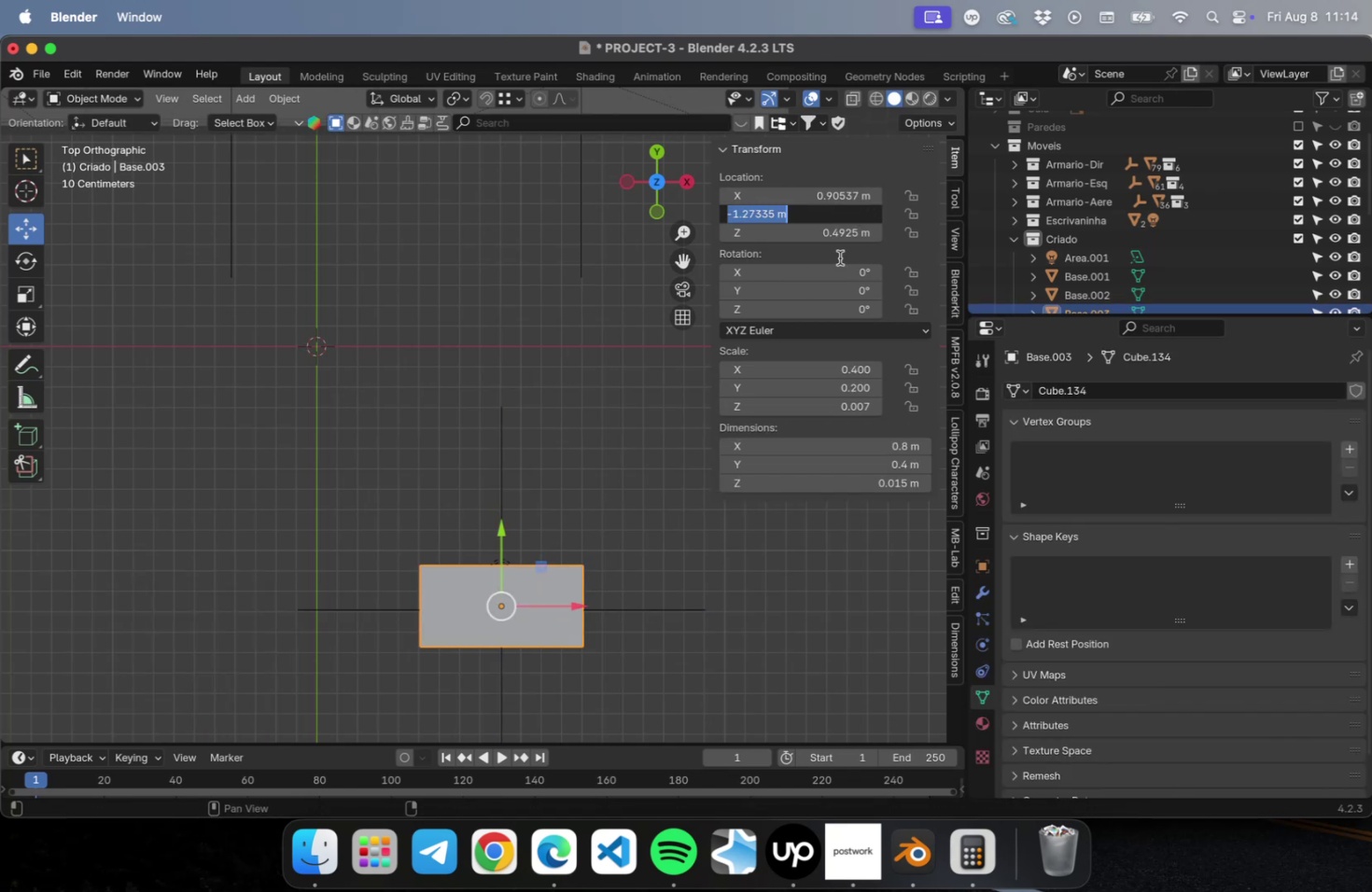 
key(Meta+CommandLeft)
 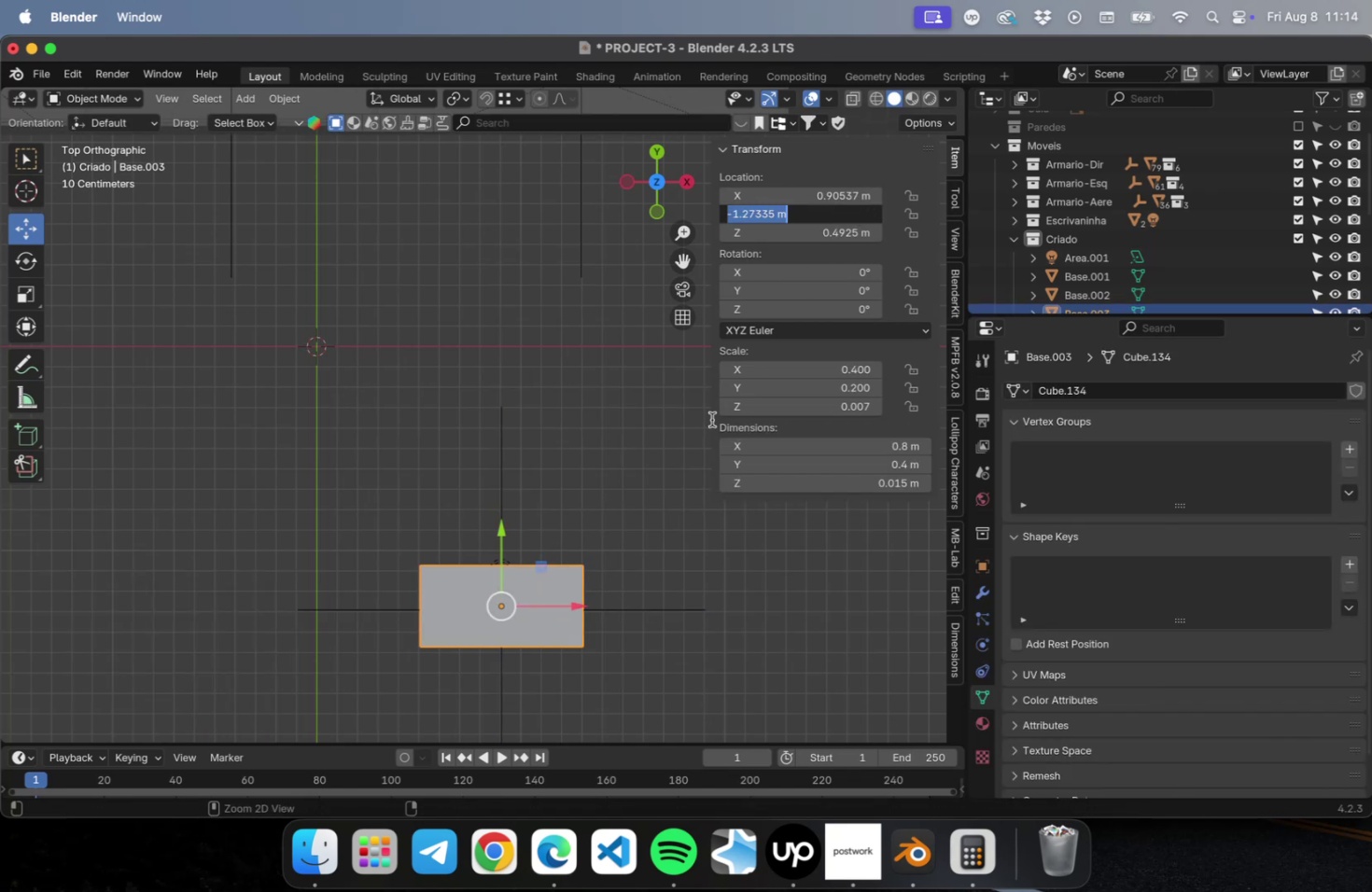 
key(Meta+C)
 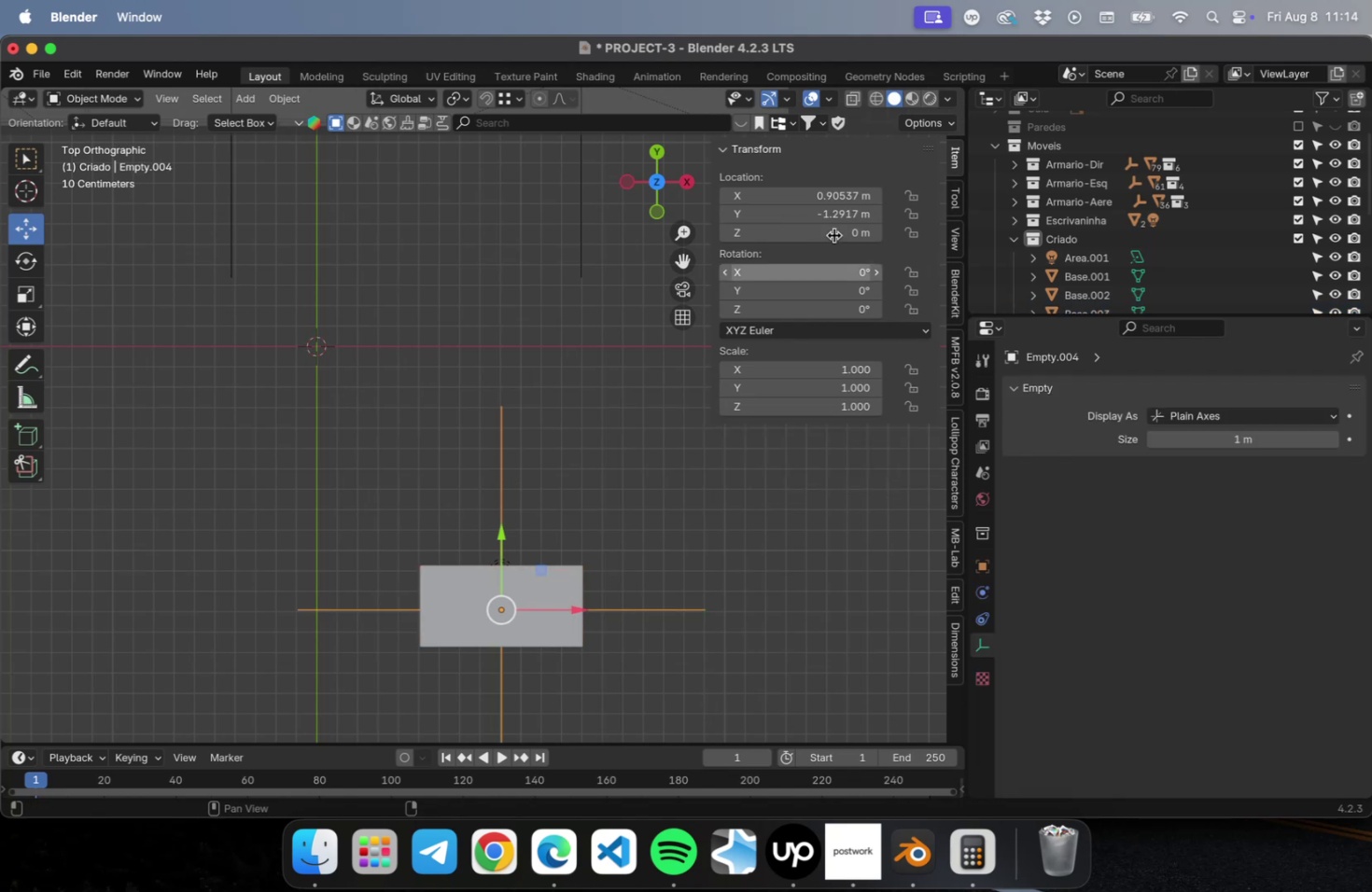 
left_click([845, 217])
 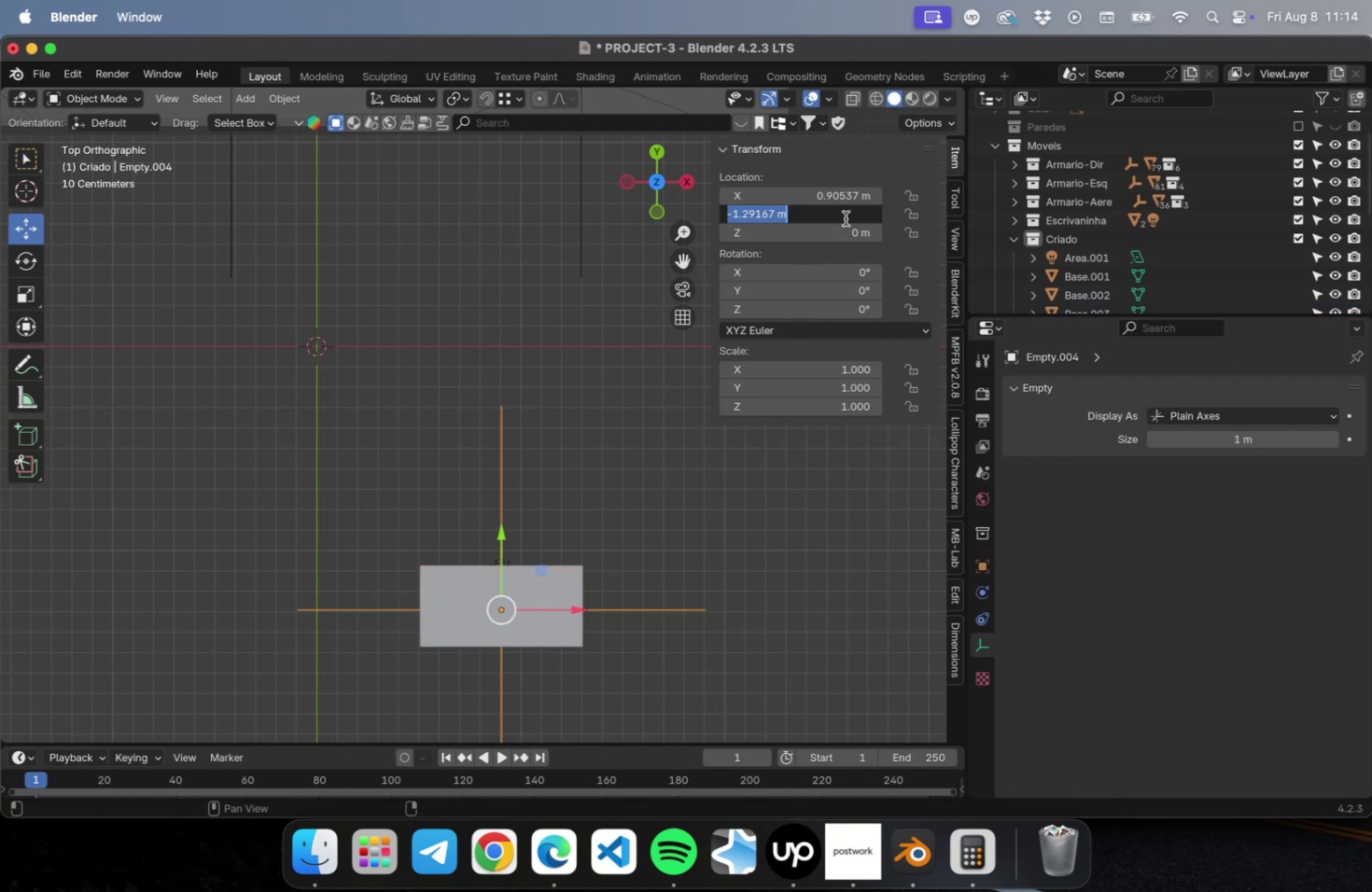 
key(Meta+CommandLeft)
 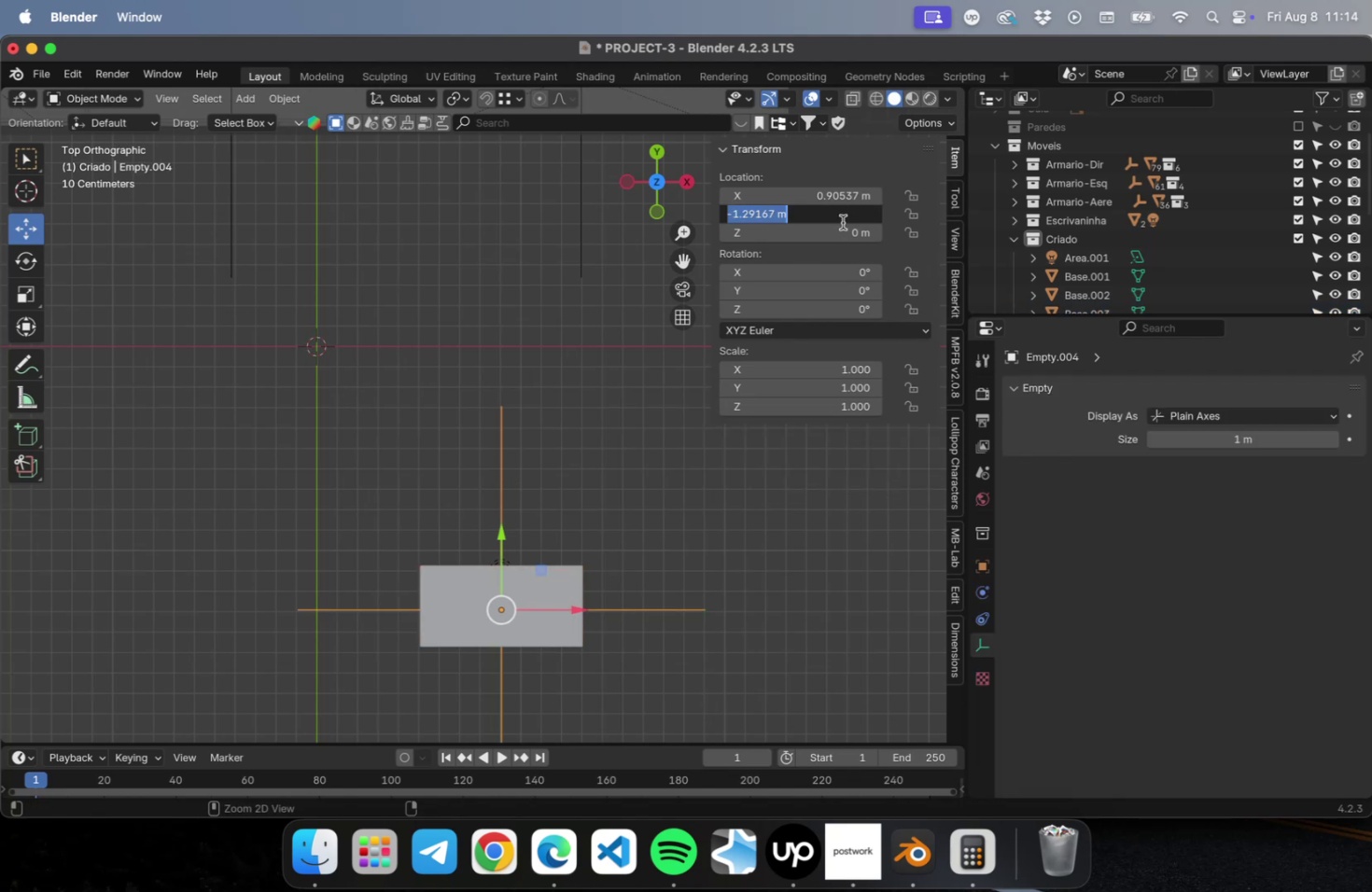 
key(Meta+V)
 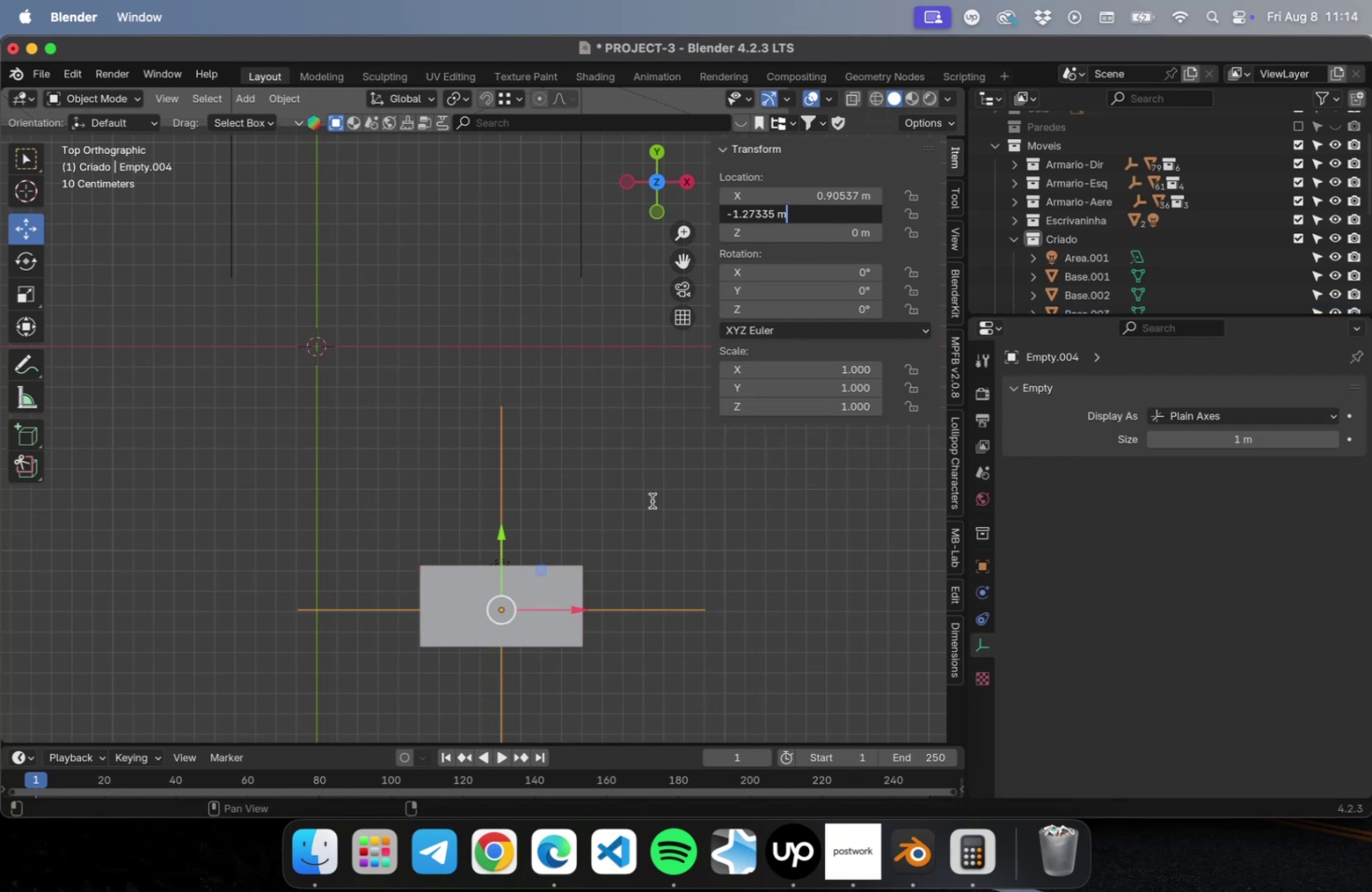 
key(Tab)
 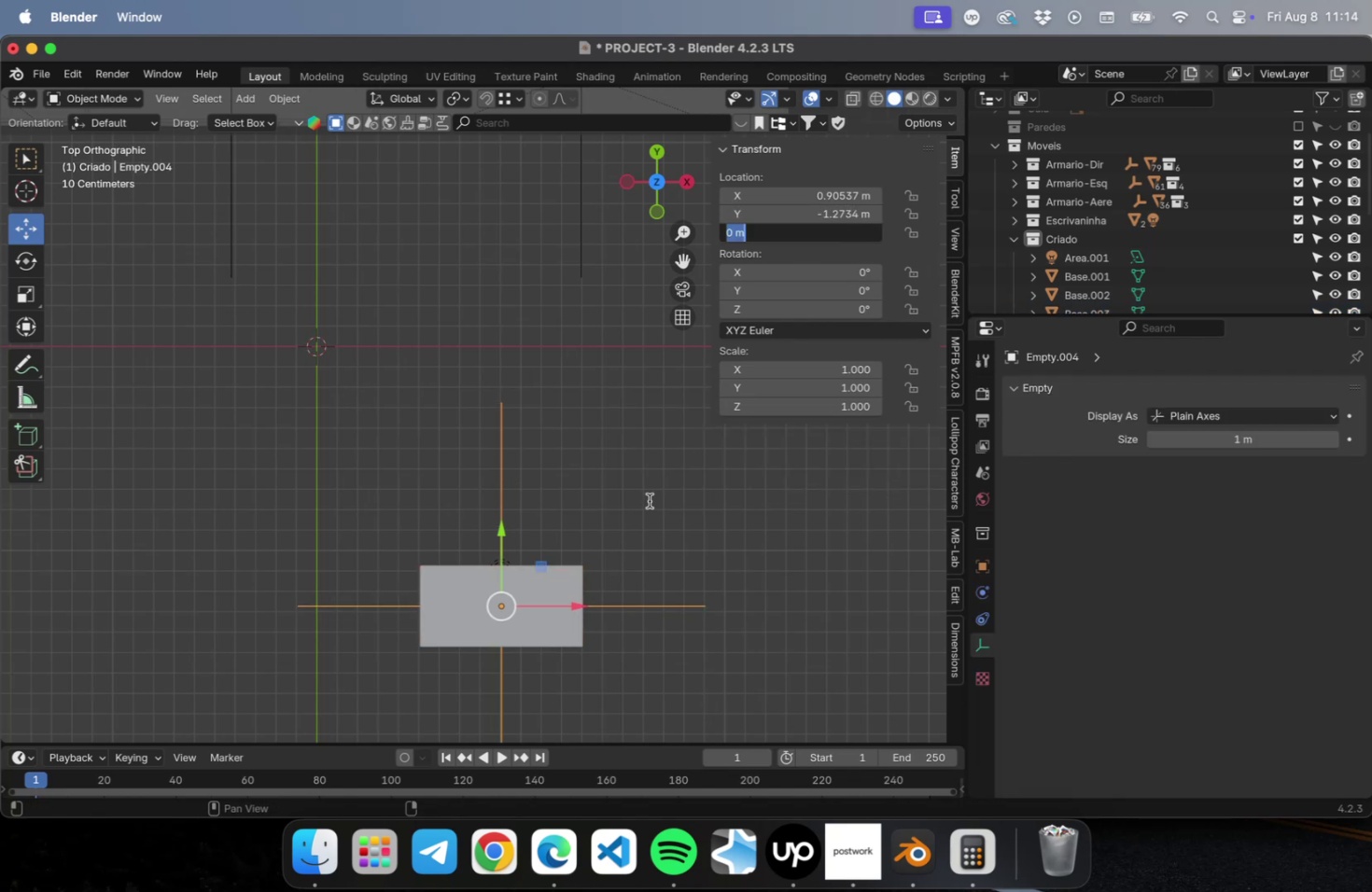 
left_click([649, 500])
 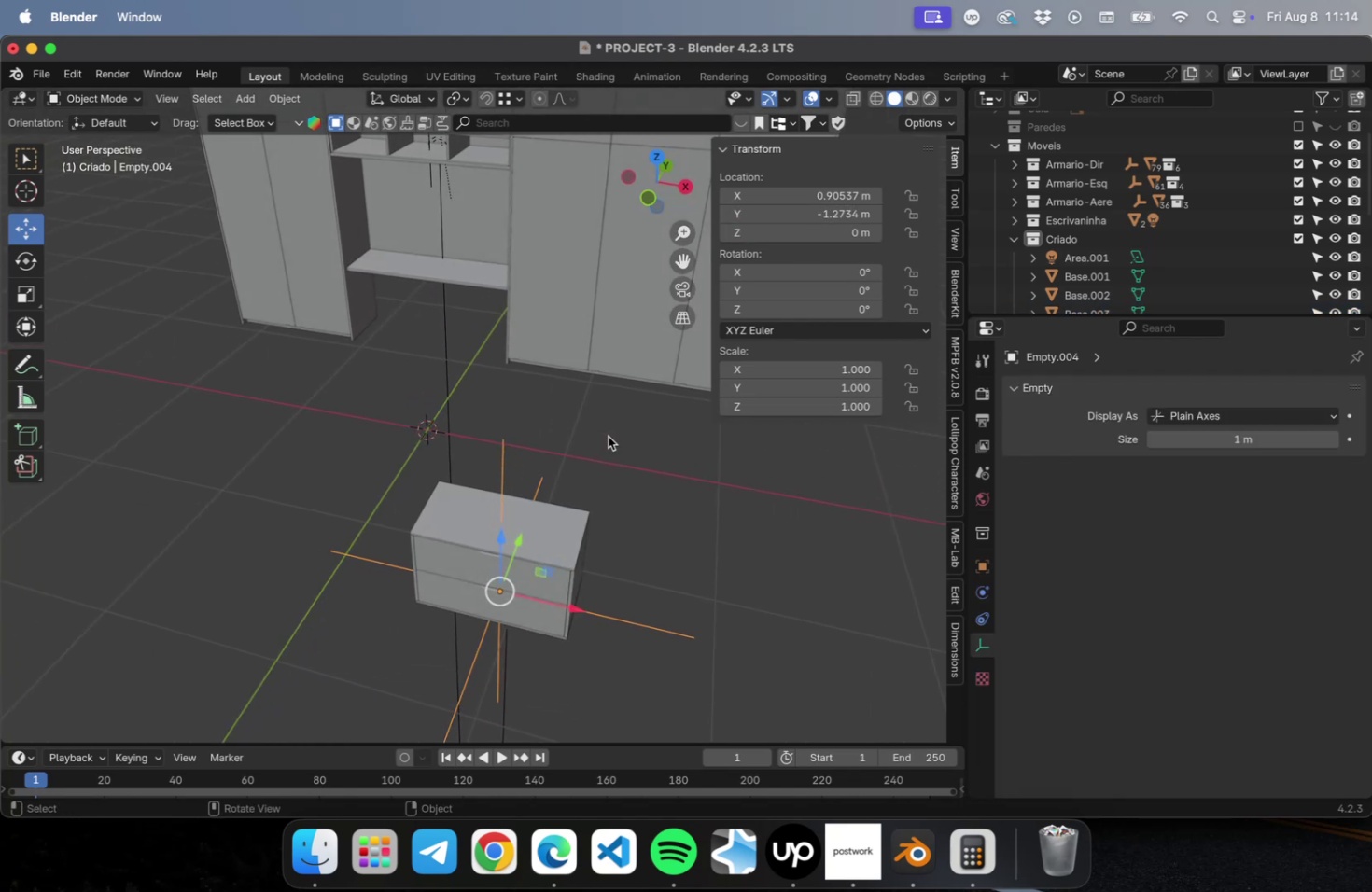 
scroll: coordinate [1156, 250], scroll_direction: down, amount: 36.0
 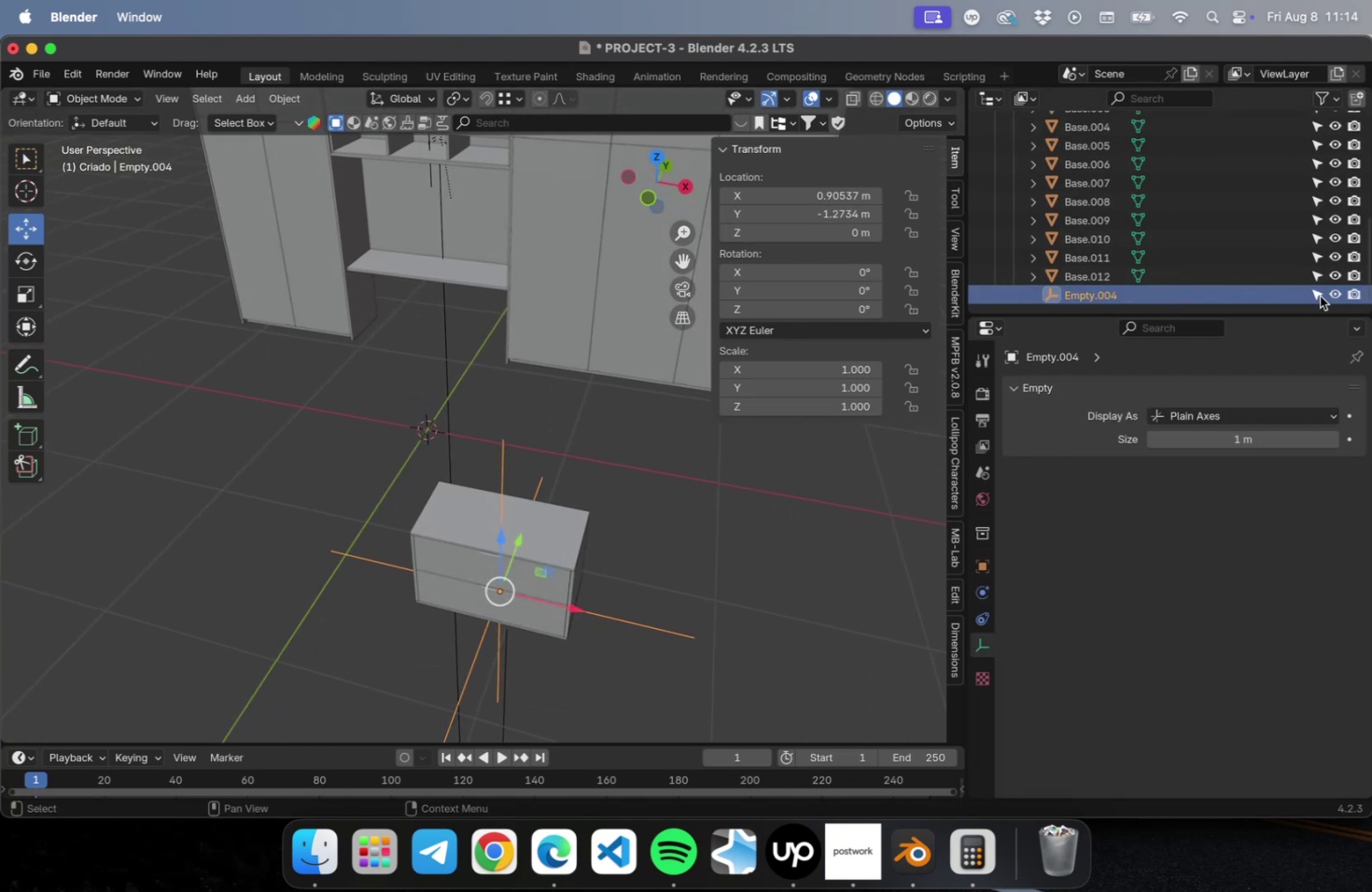 
left_click([1318, 295])
 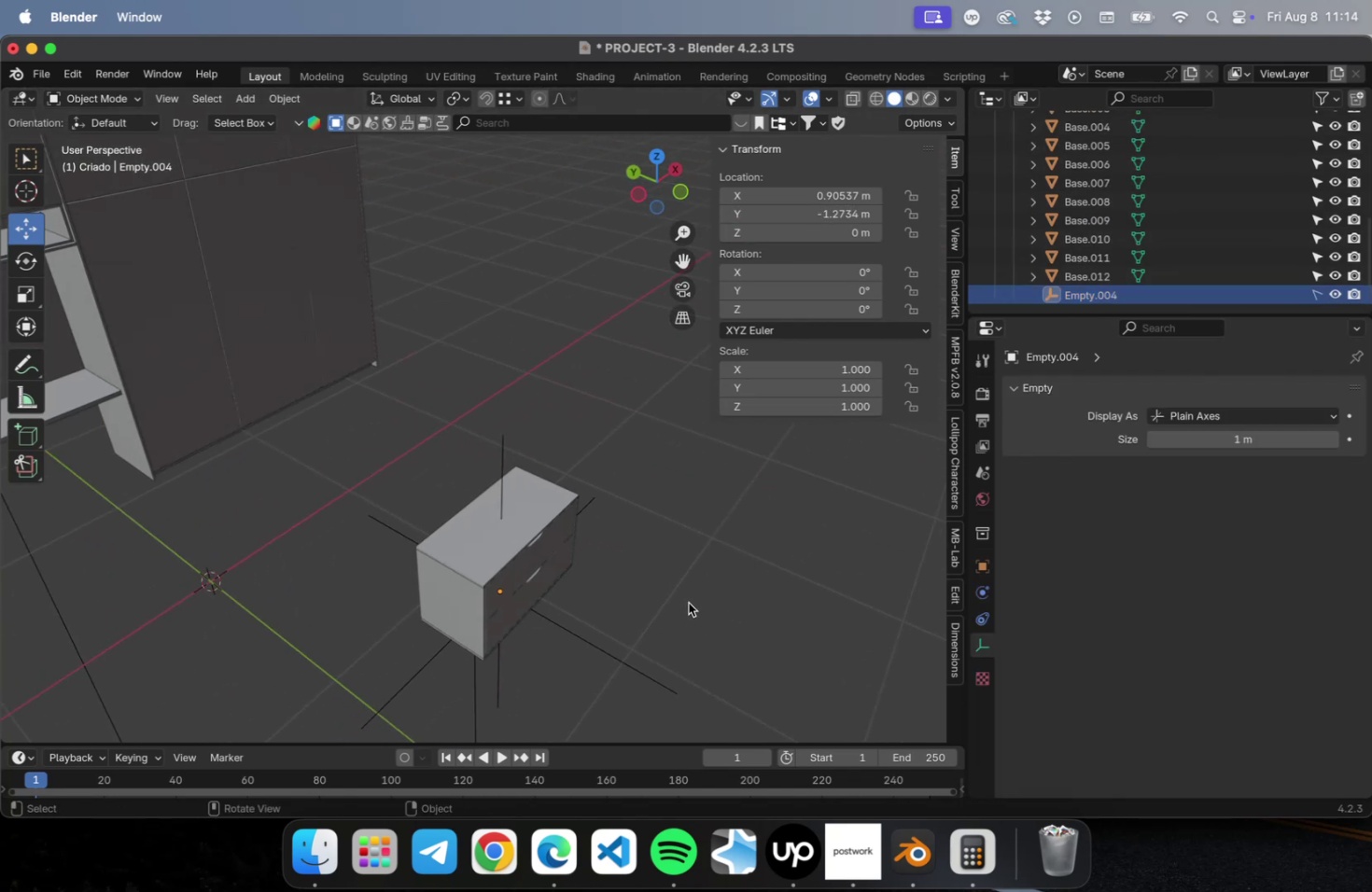 
left_click_drag(start_coordinate=[635, 676], to_coordinate=[357, 383])
 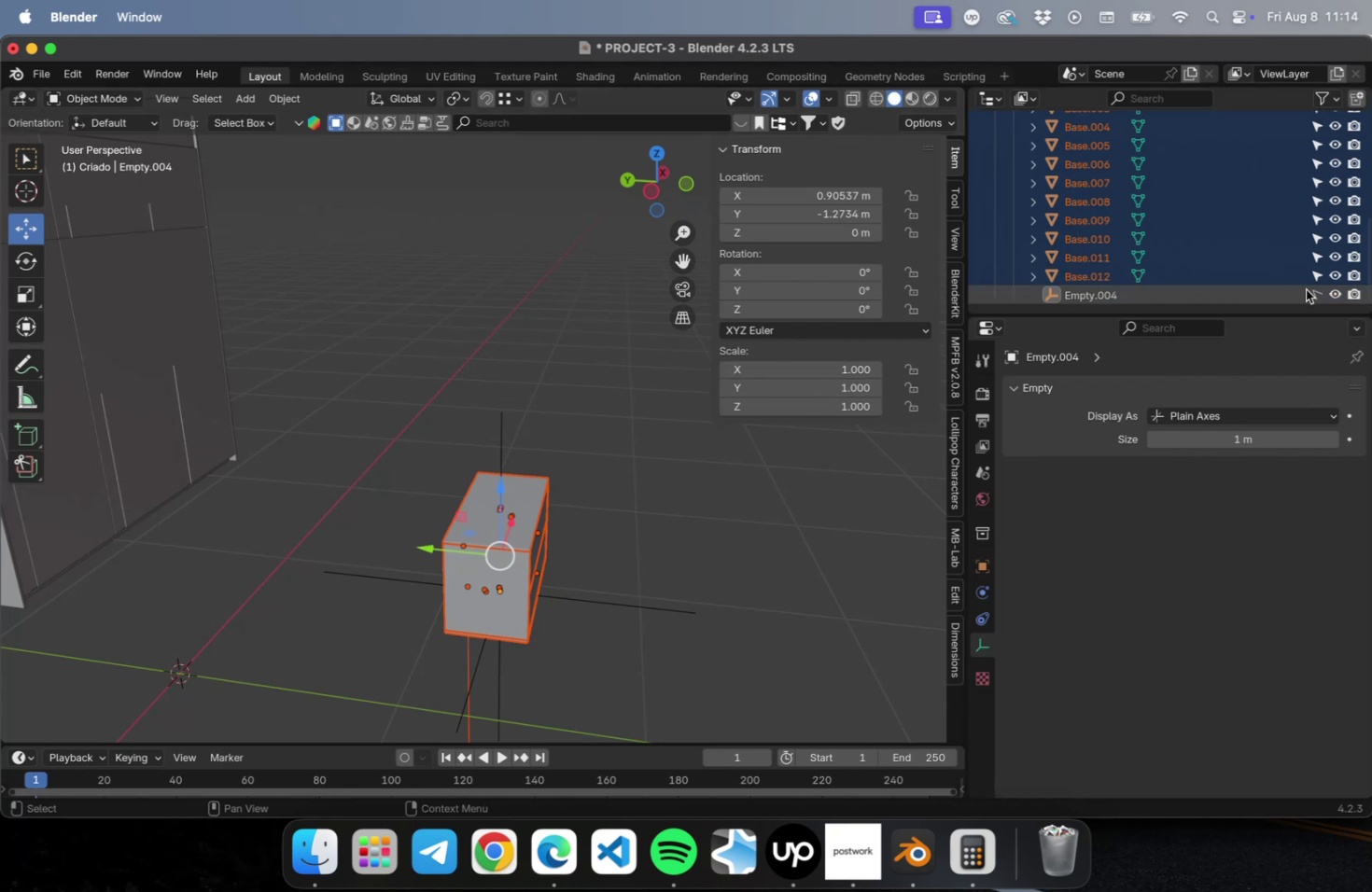 
left_click([1314, 290])
 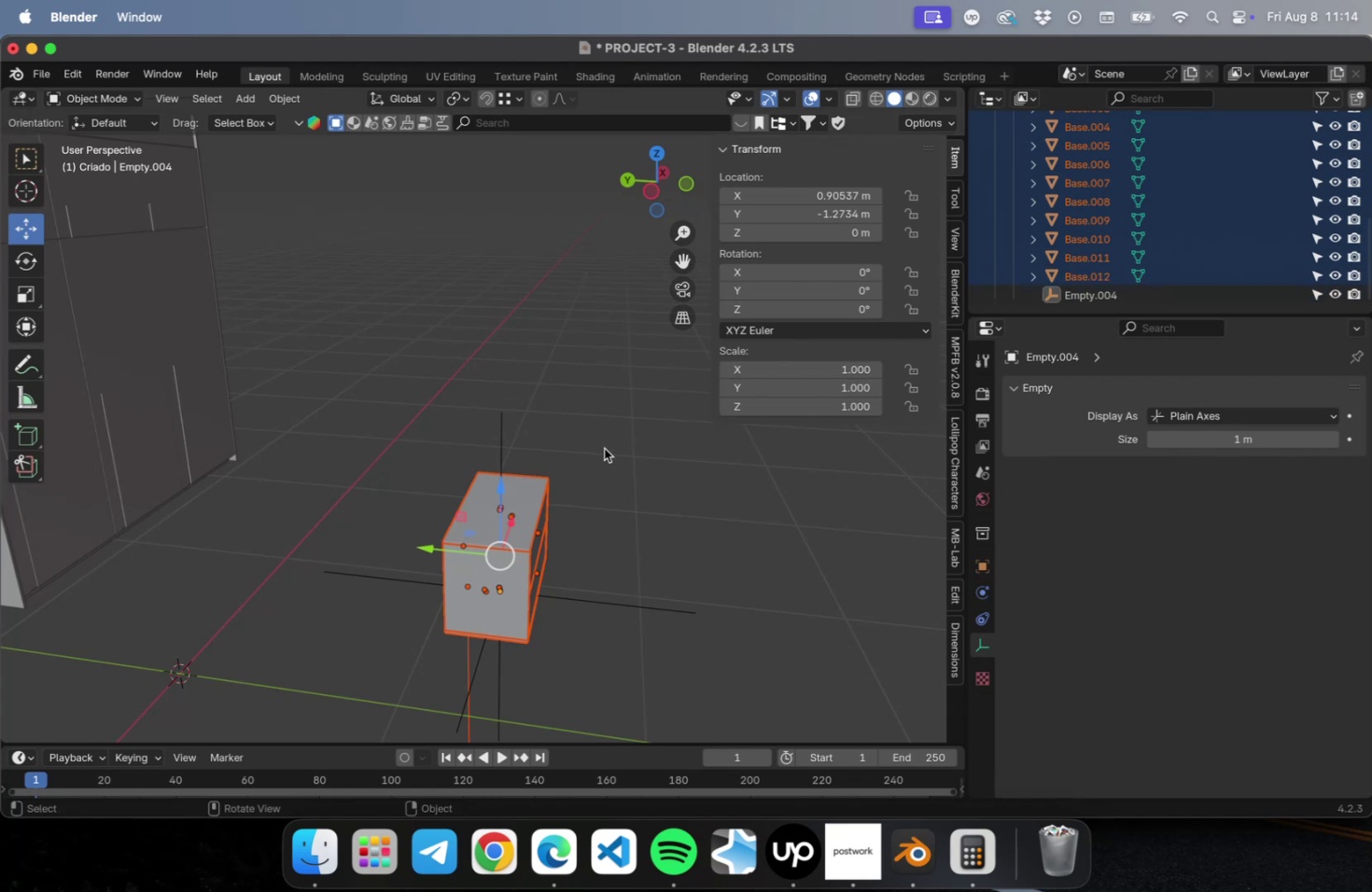 
hold_key(key=ShiftLeft, duration=1.46)
left_click([502, 429])
 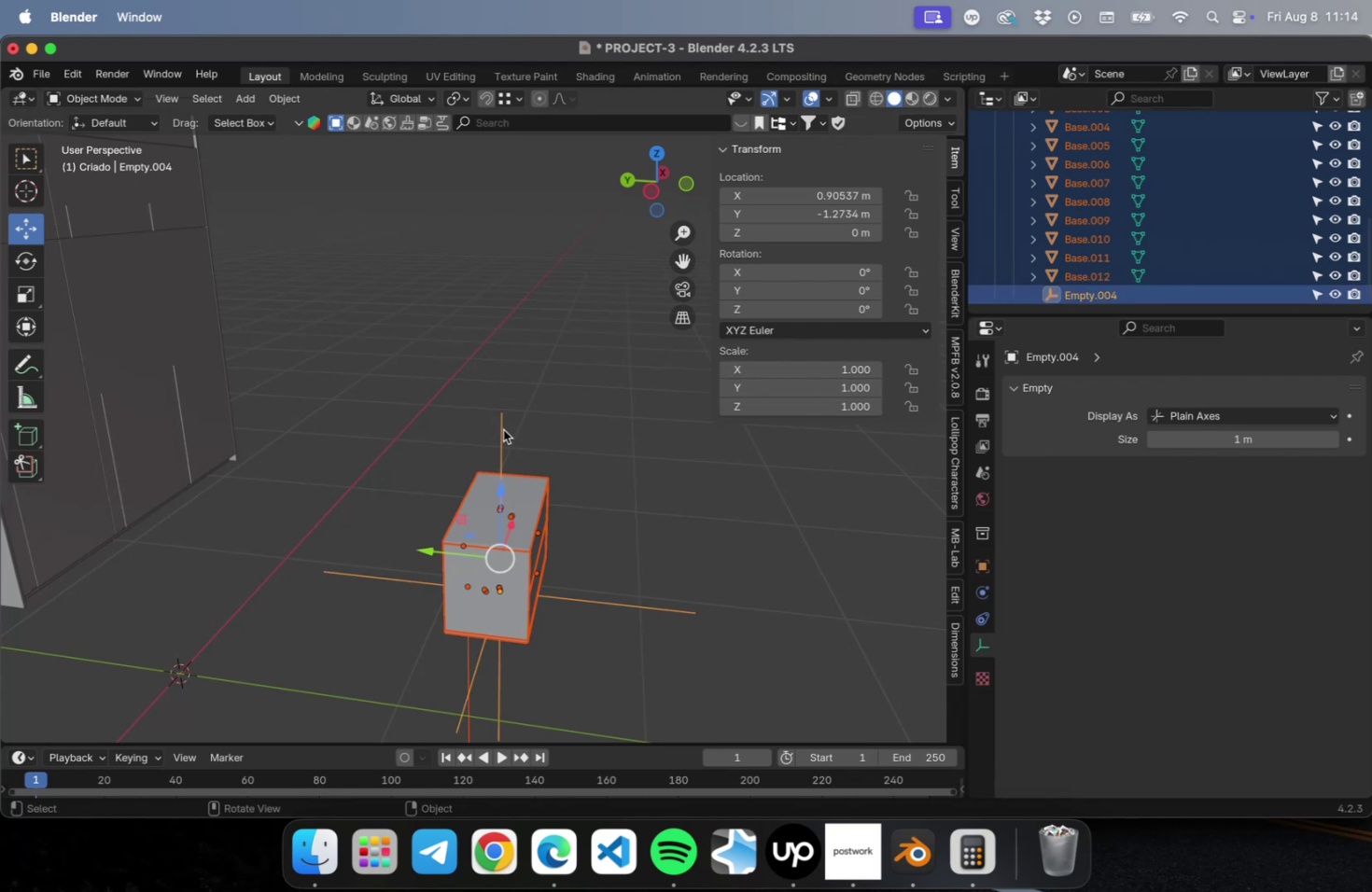 
key(Meta+P)
 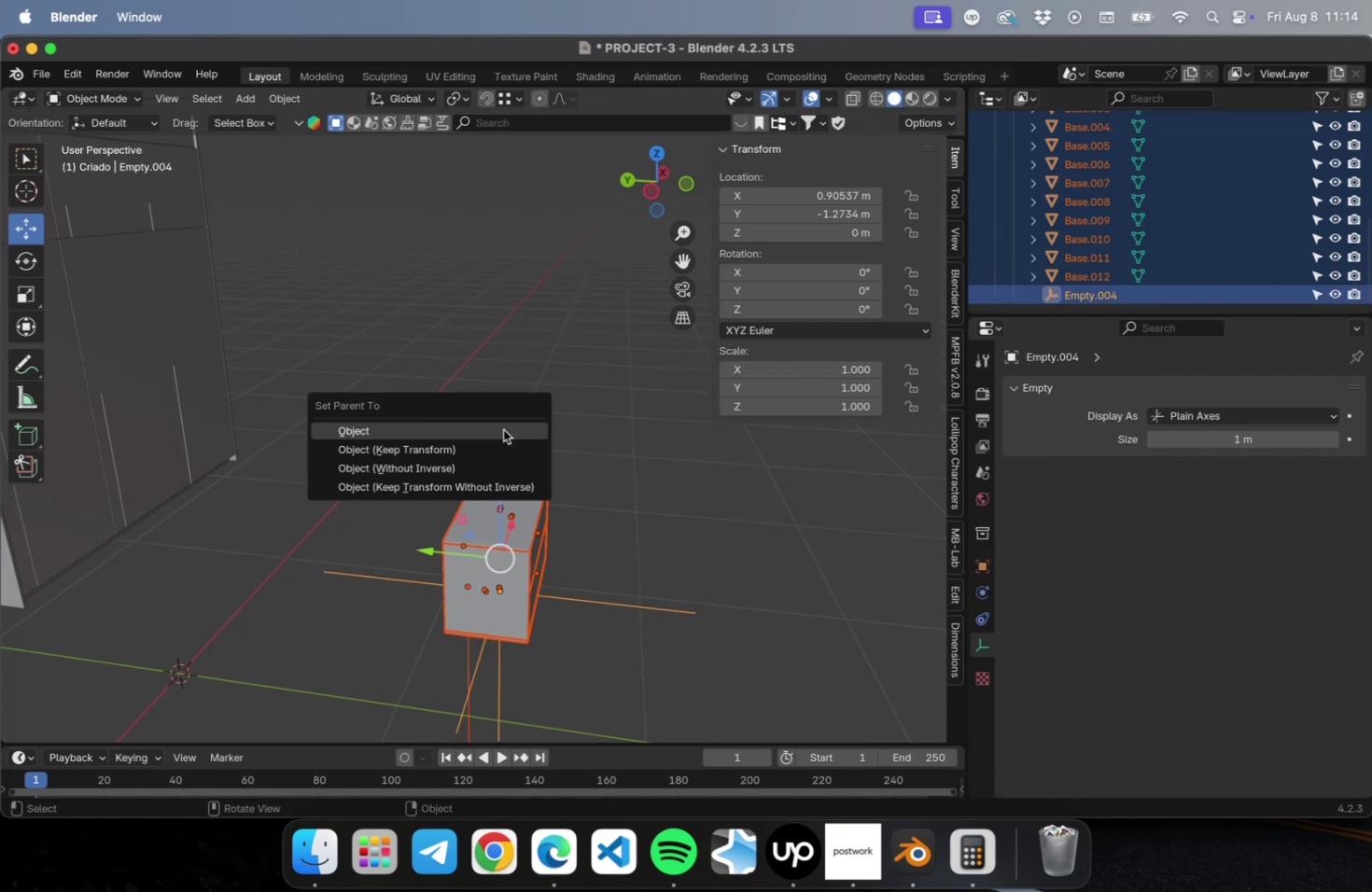 
key(Enter)
 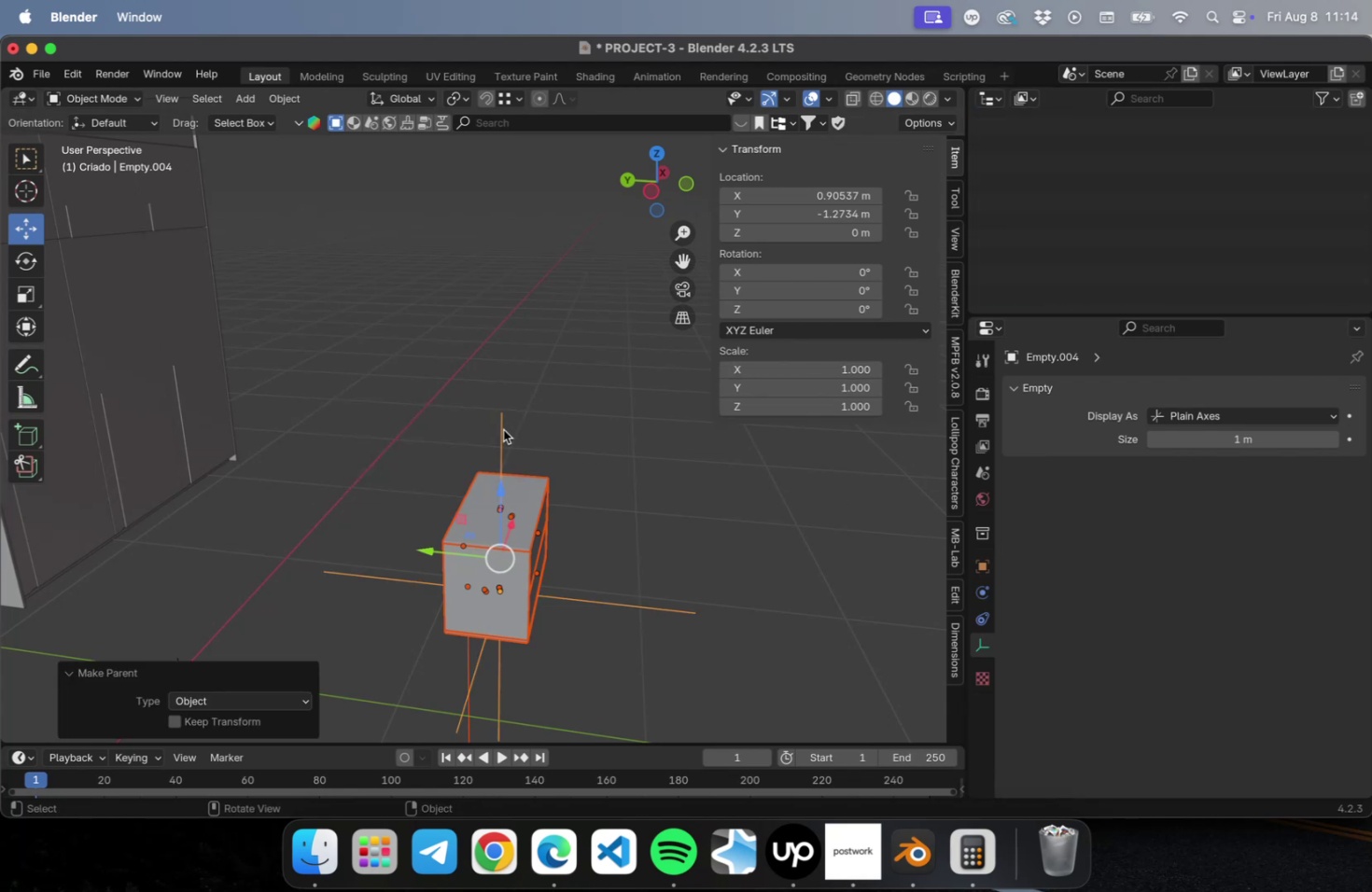 
left_click([502, 429])
 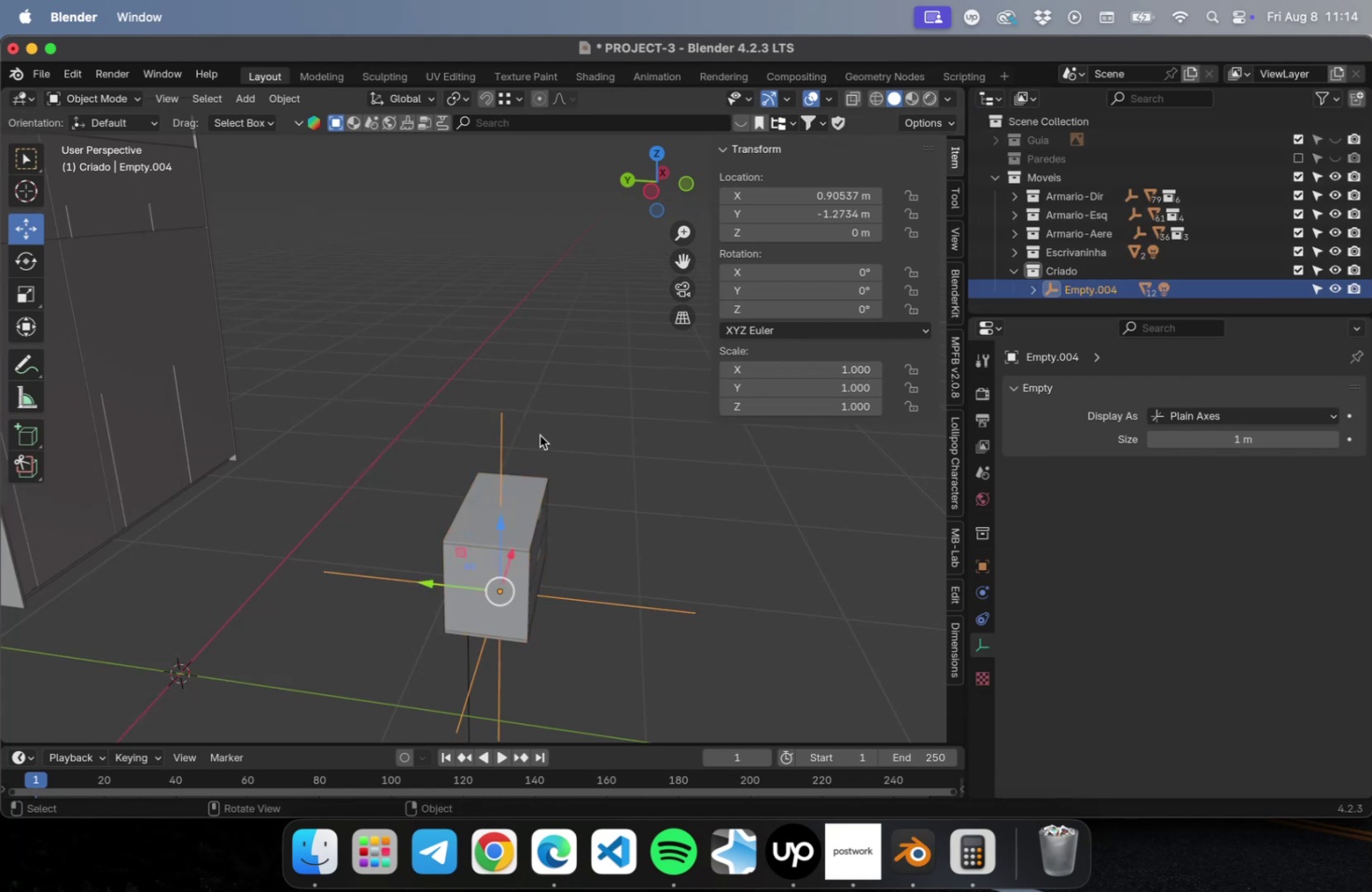 
key(G)
 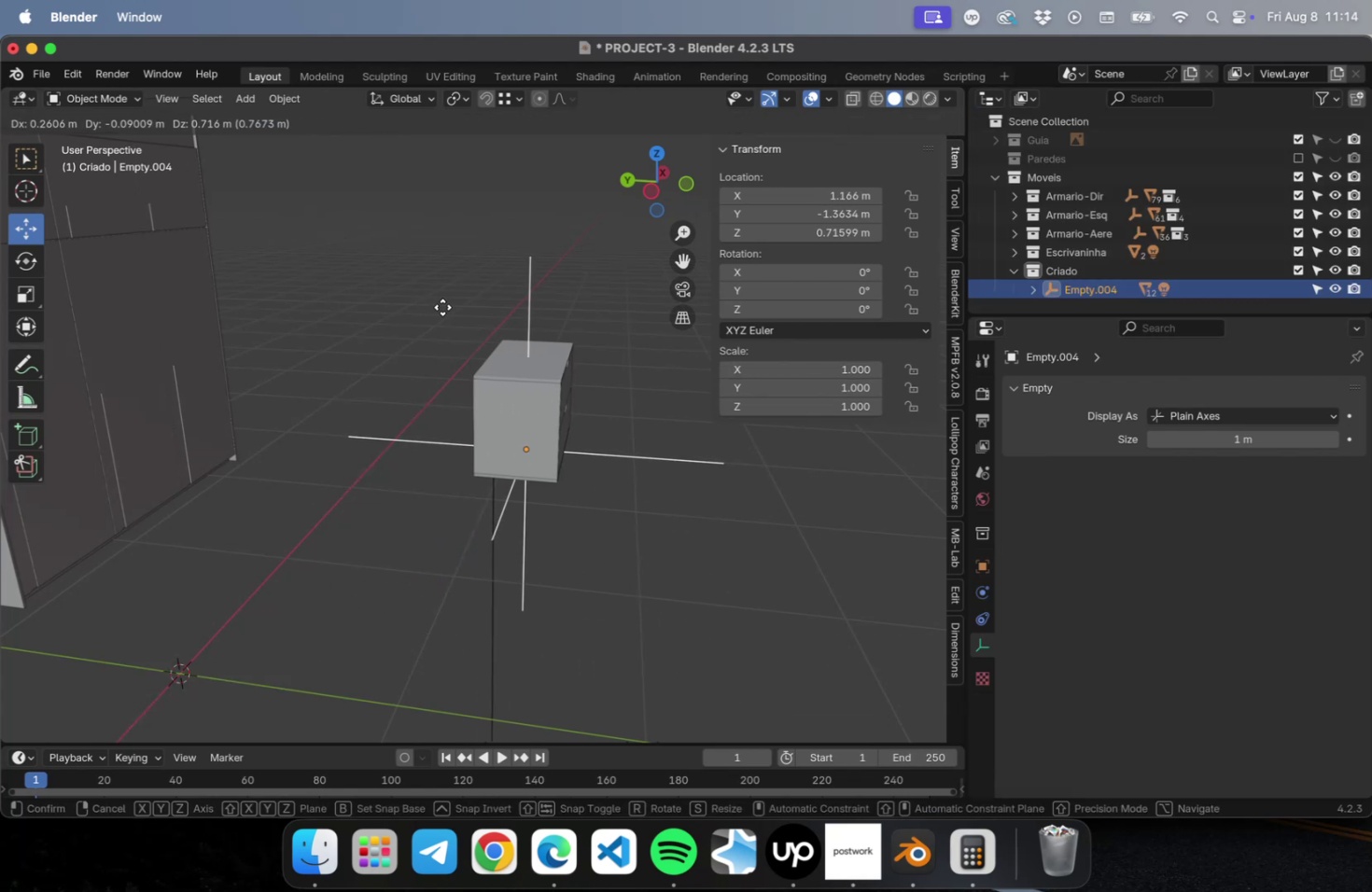 
key(Escape)
 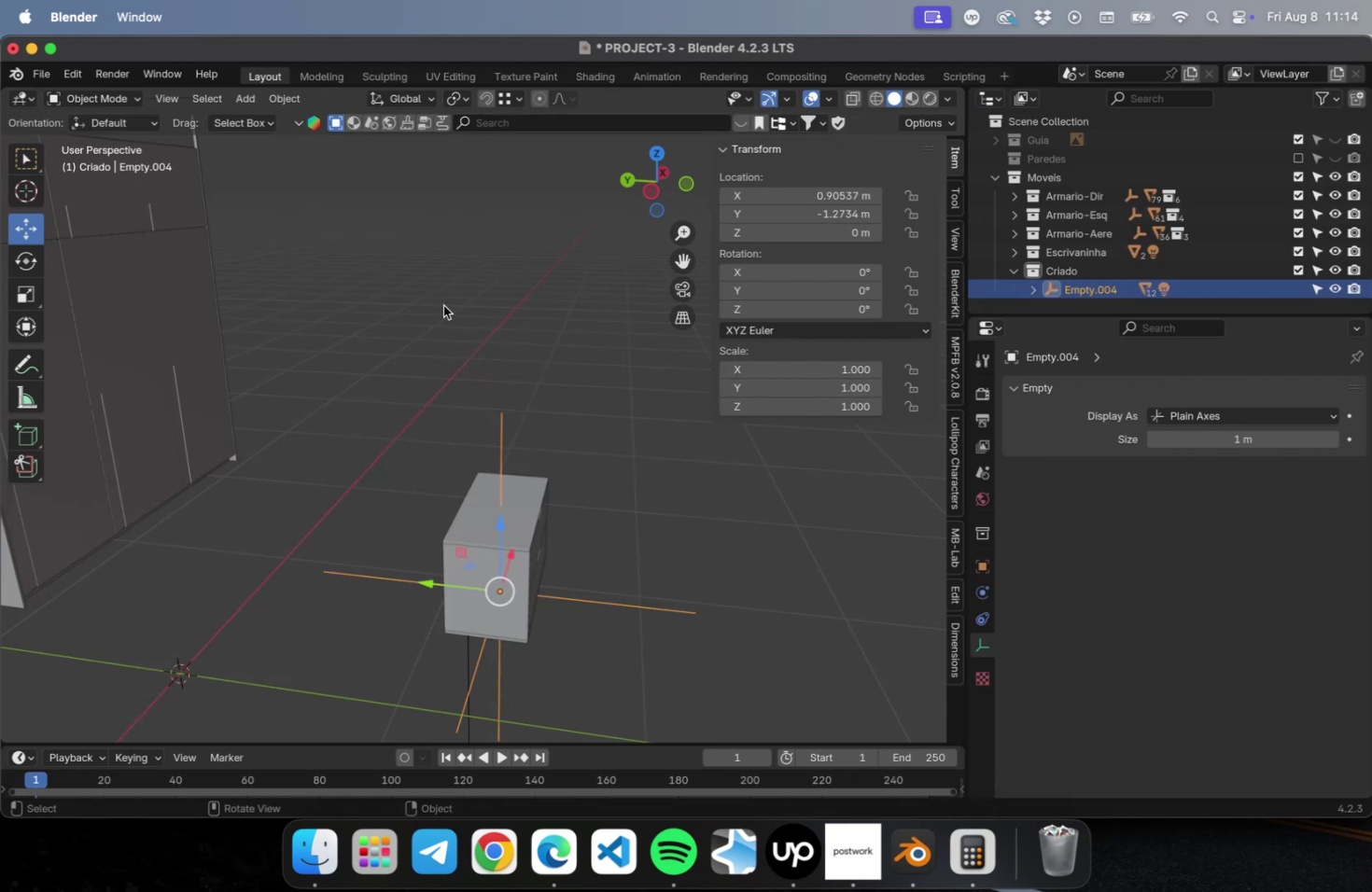 
key(Meta+CommandLeft)
 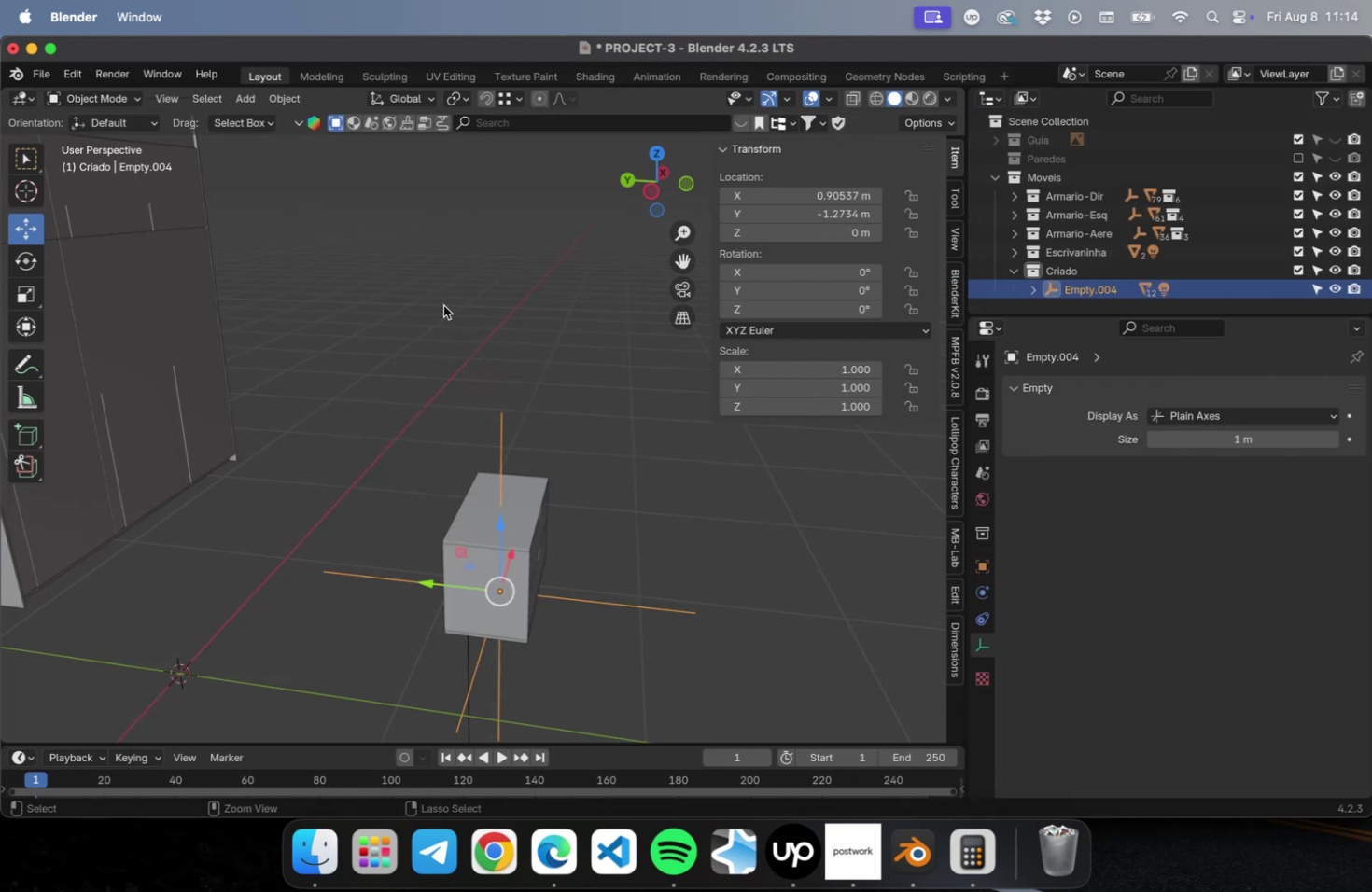 
key(Meta+S)
 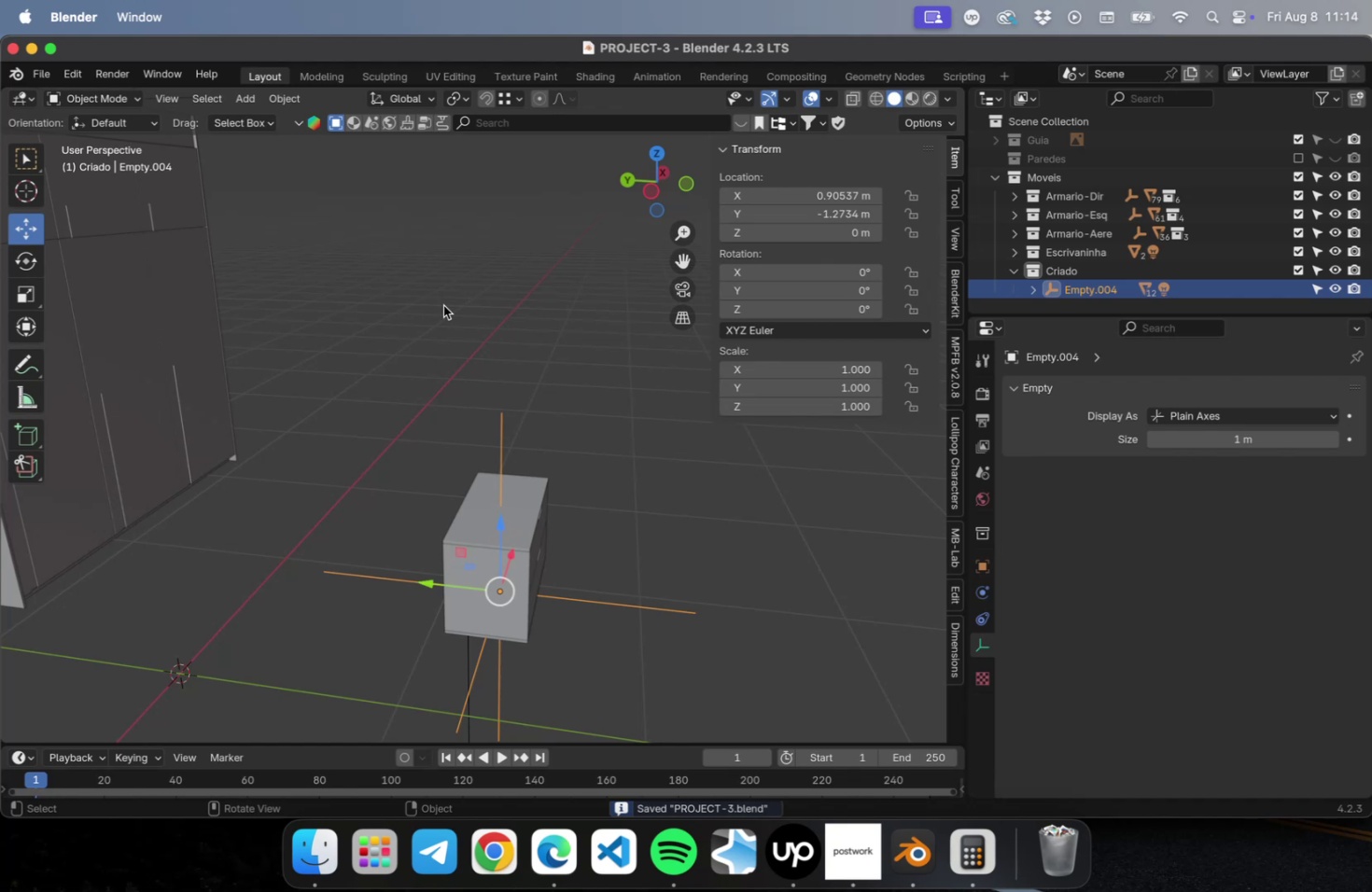 
key(NumLock)
 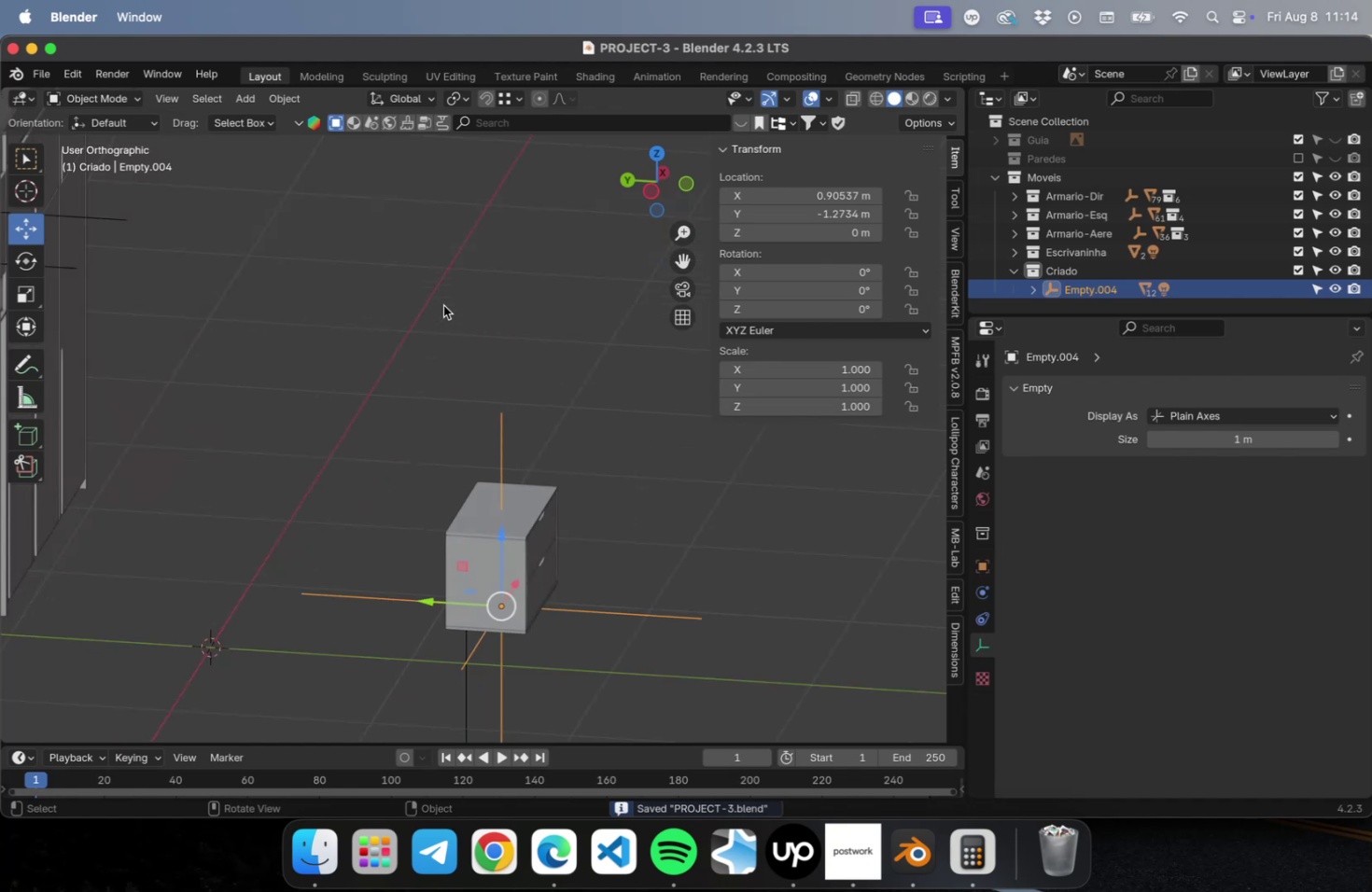 
key(Numpad7)
 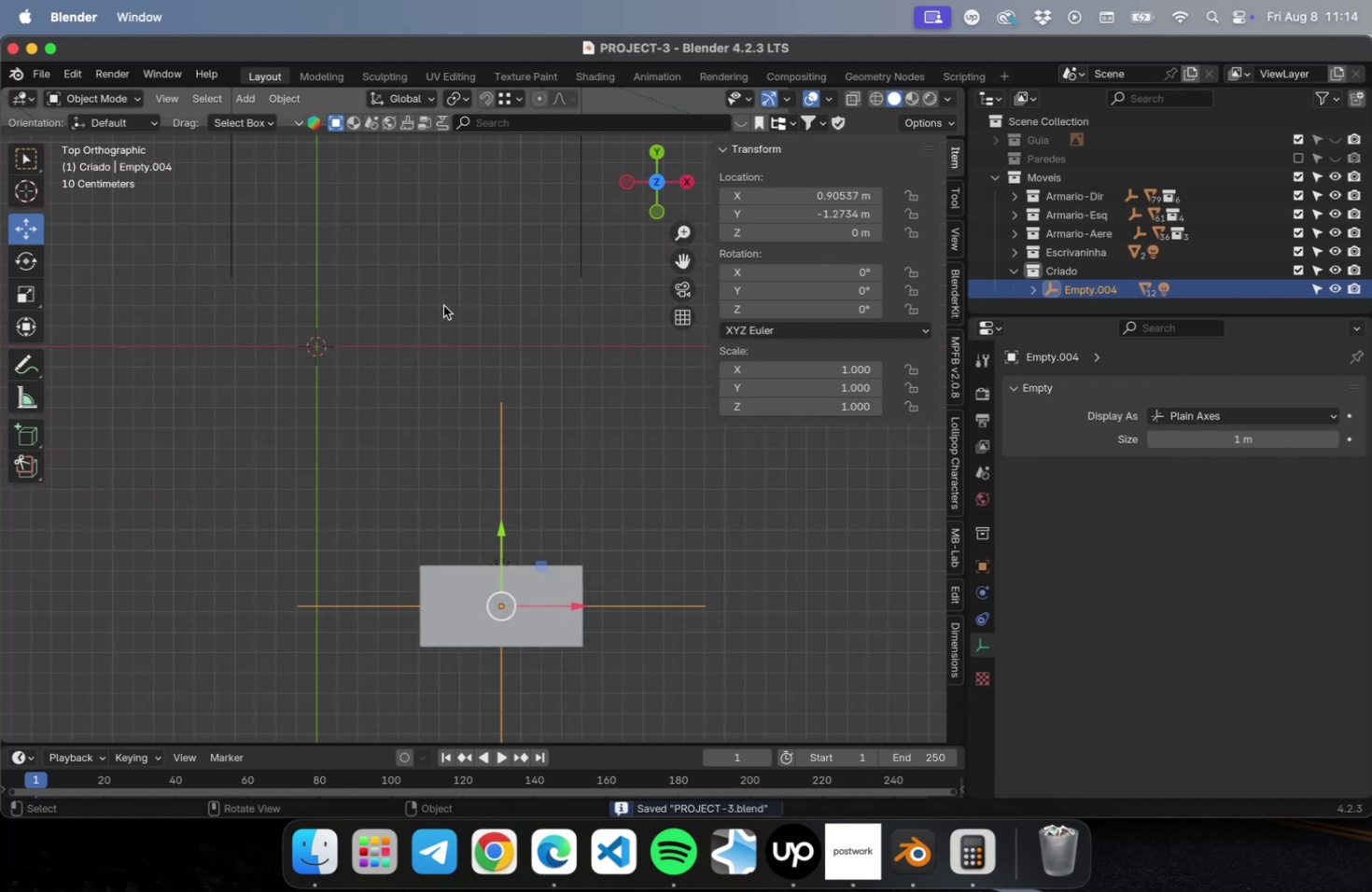 
key(NumLock)
 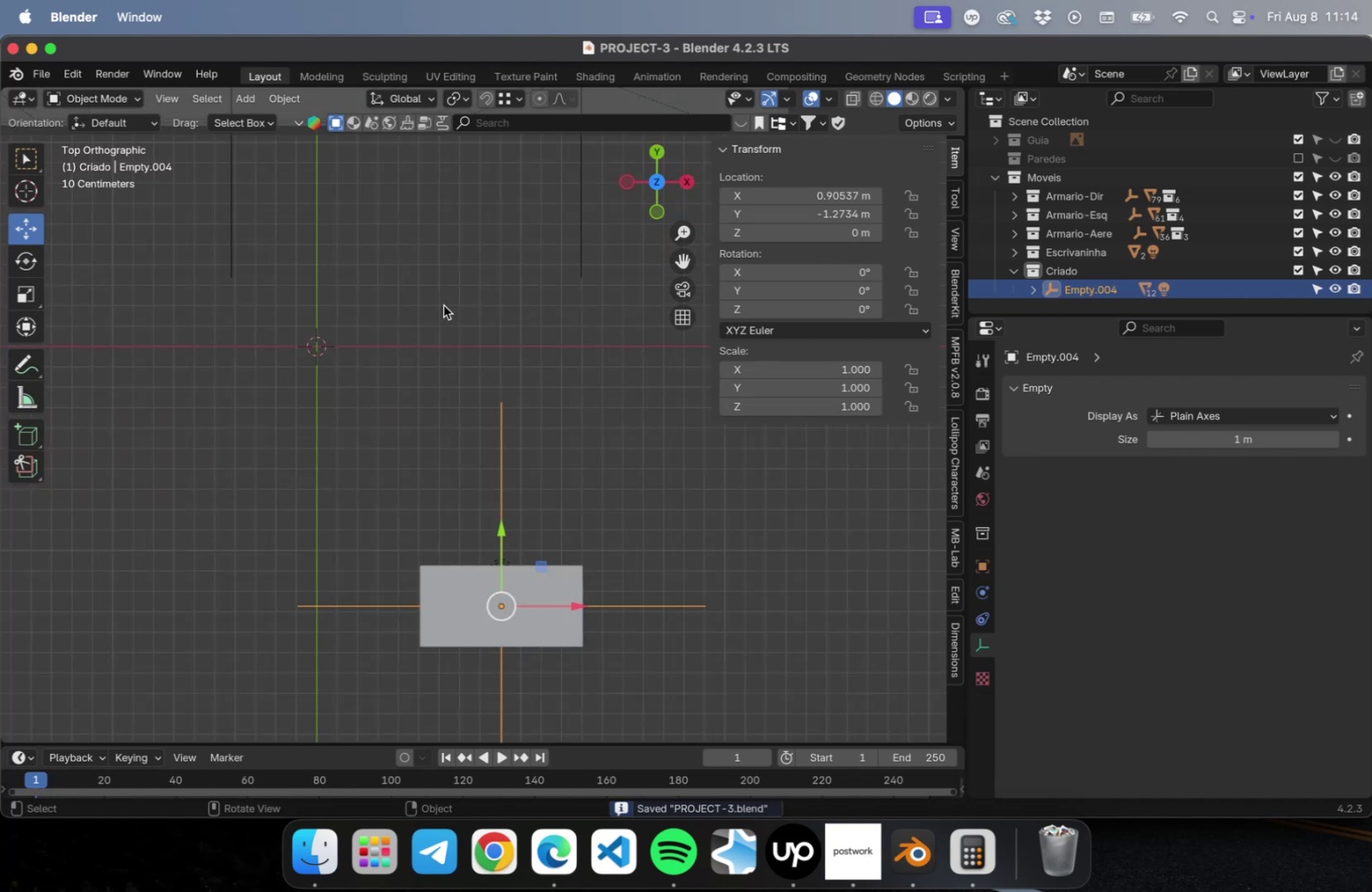 
key(Numpad7)
 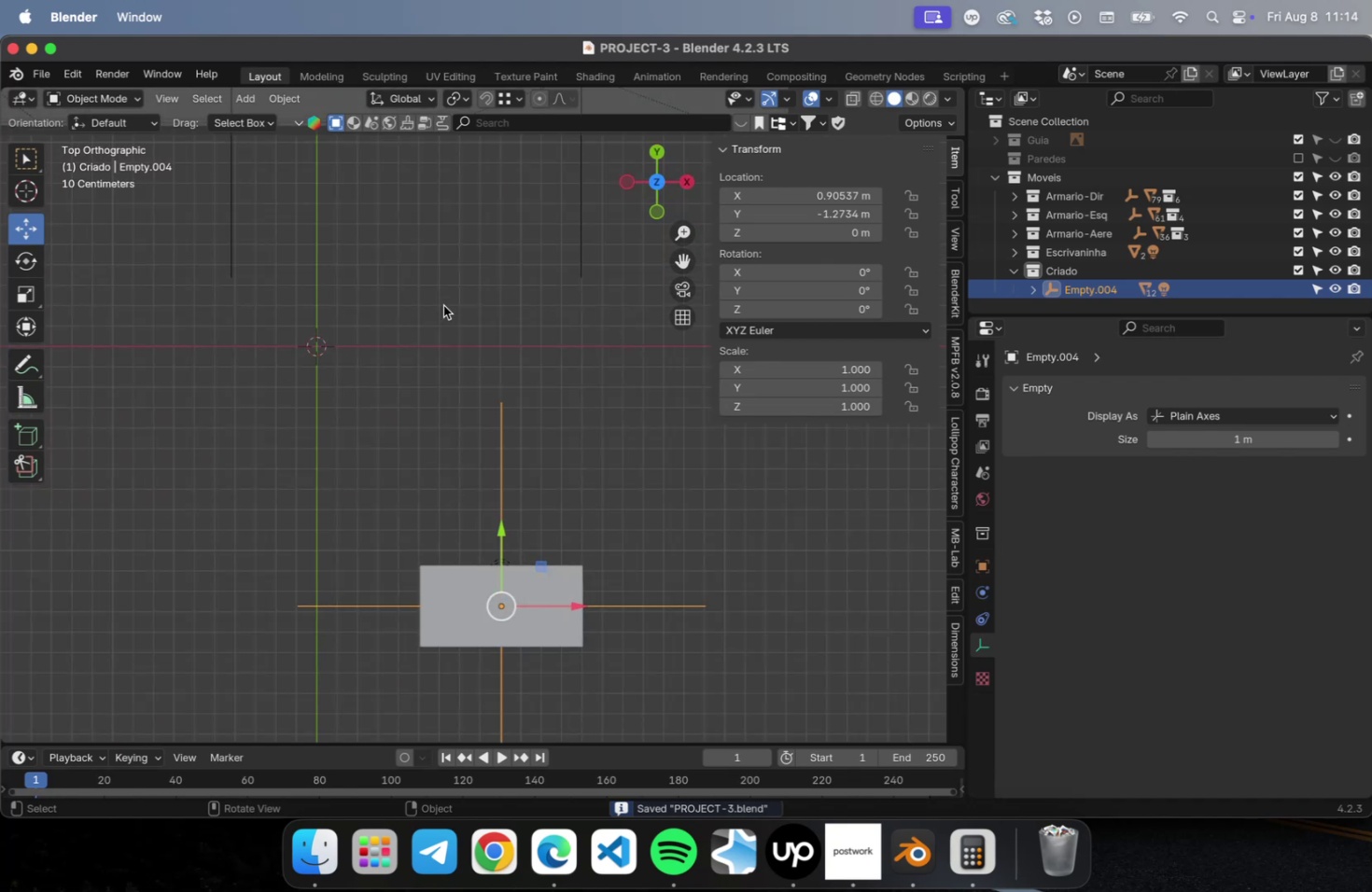 
key(NumLock)
 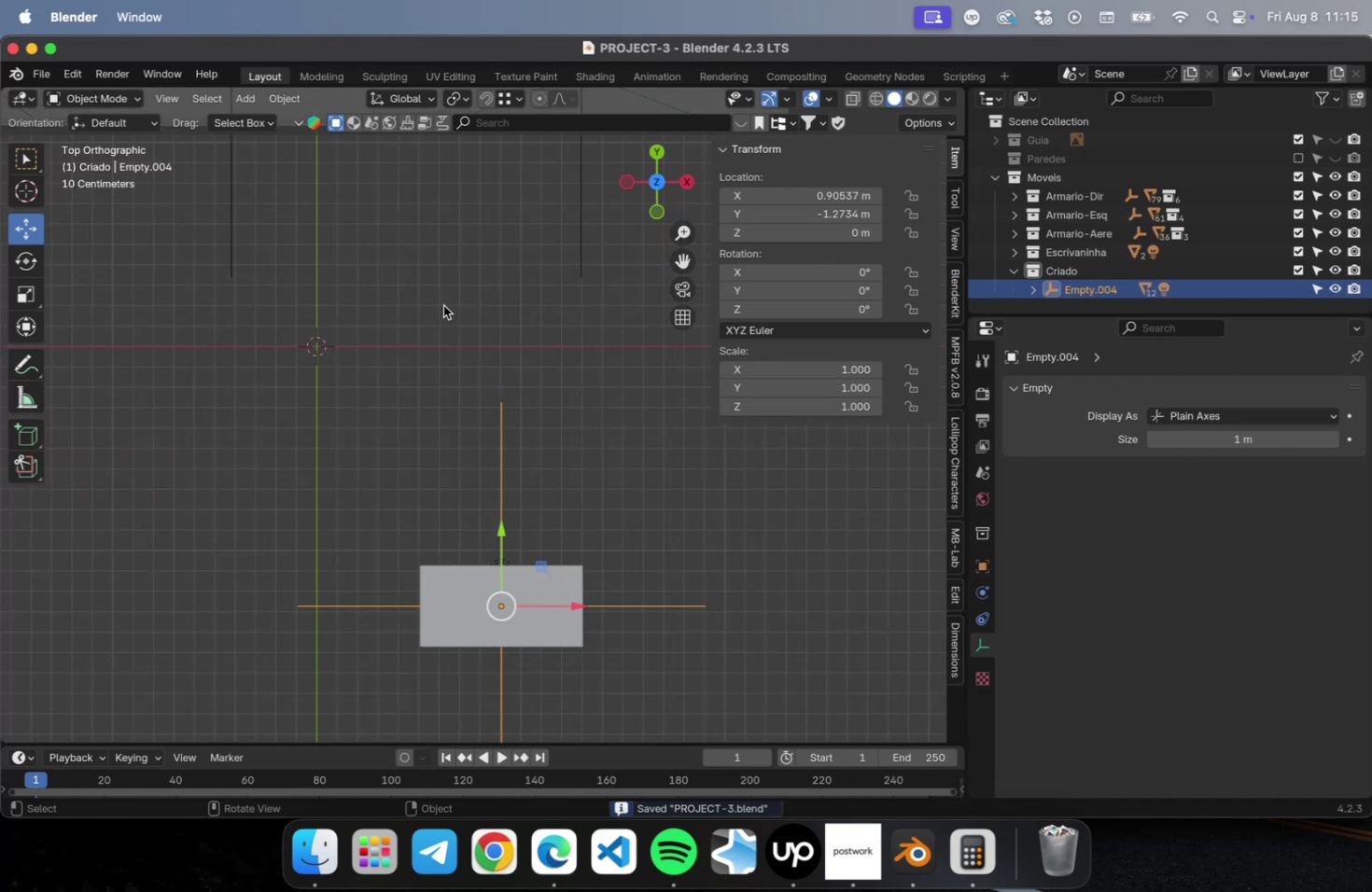 
key(NumpadDivide)
 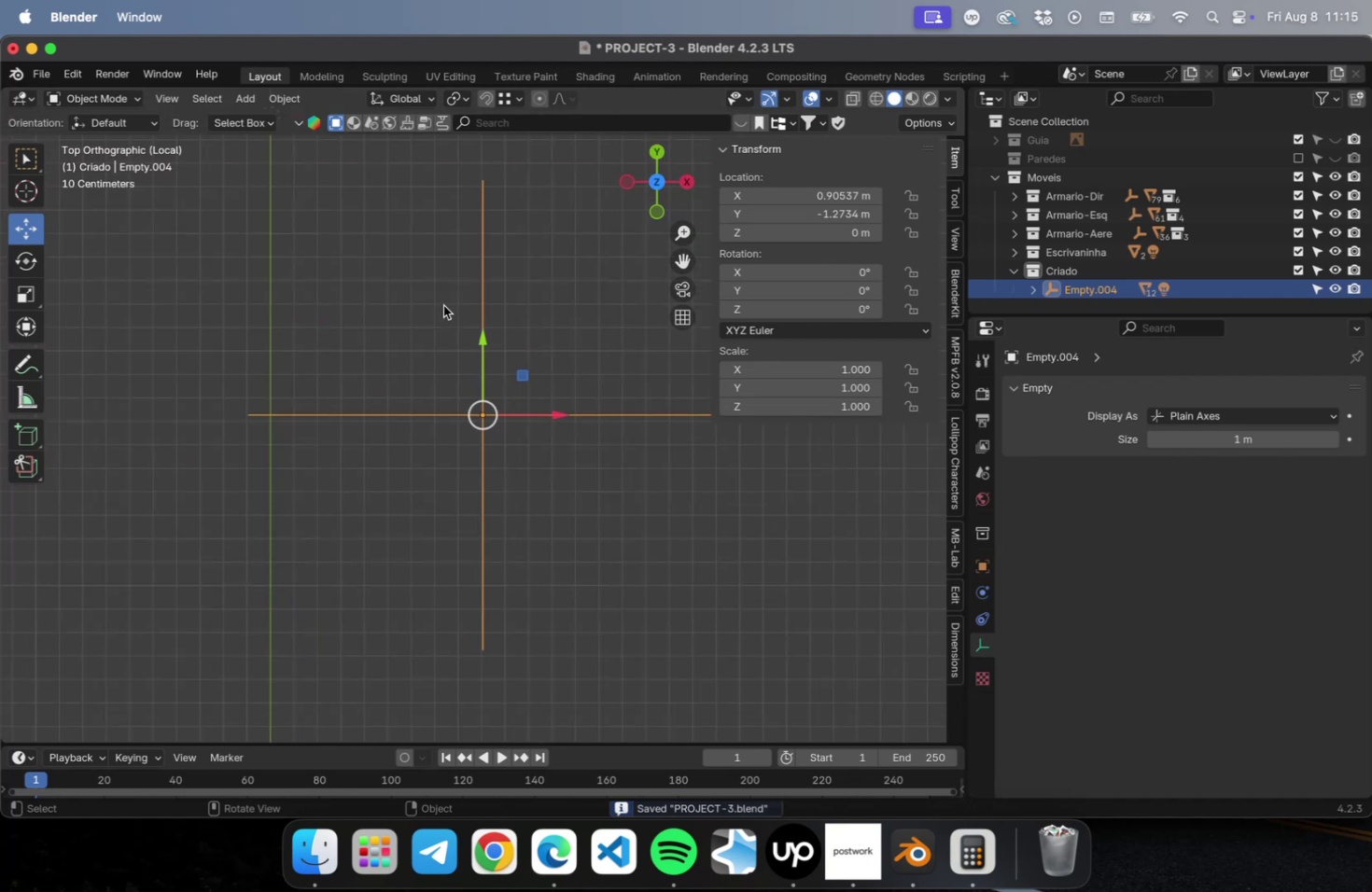 
key(NumLock)
 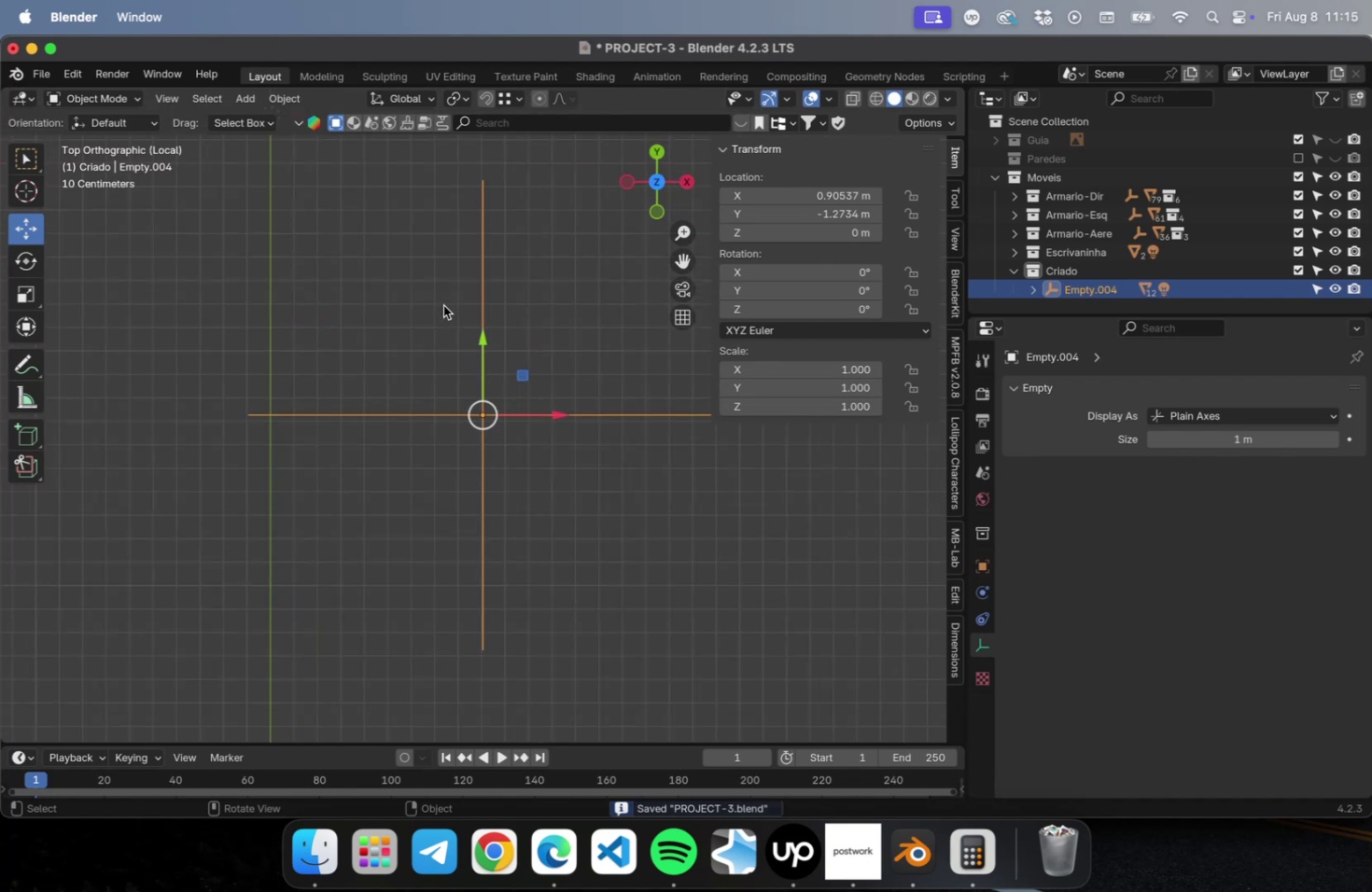 
key(NumpadDivide)
 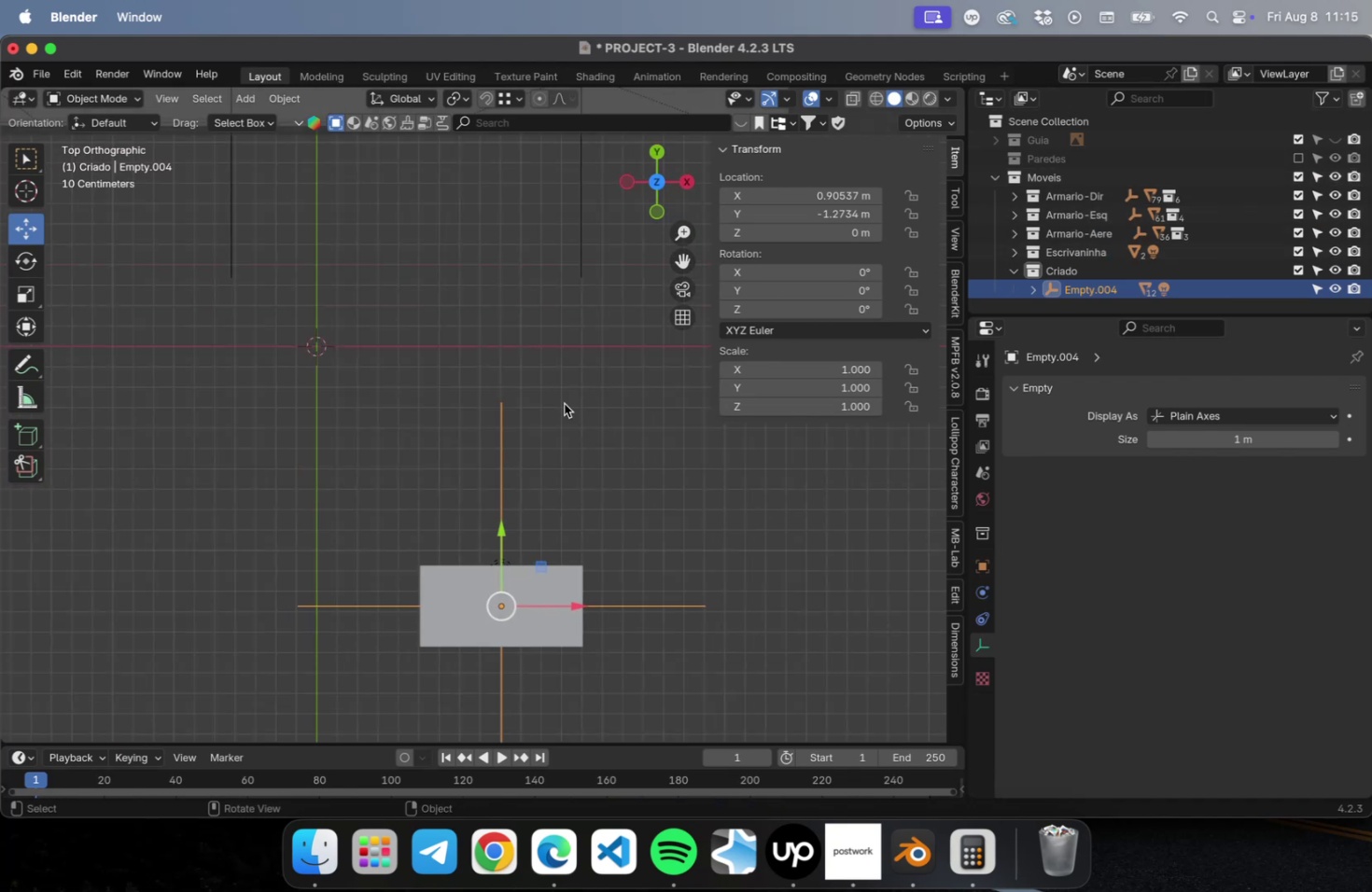 
wait(5.3)
 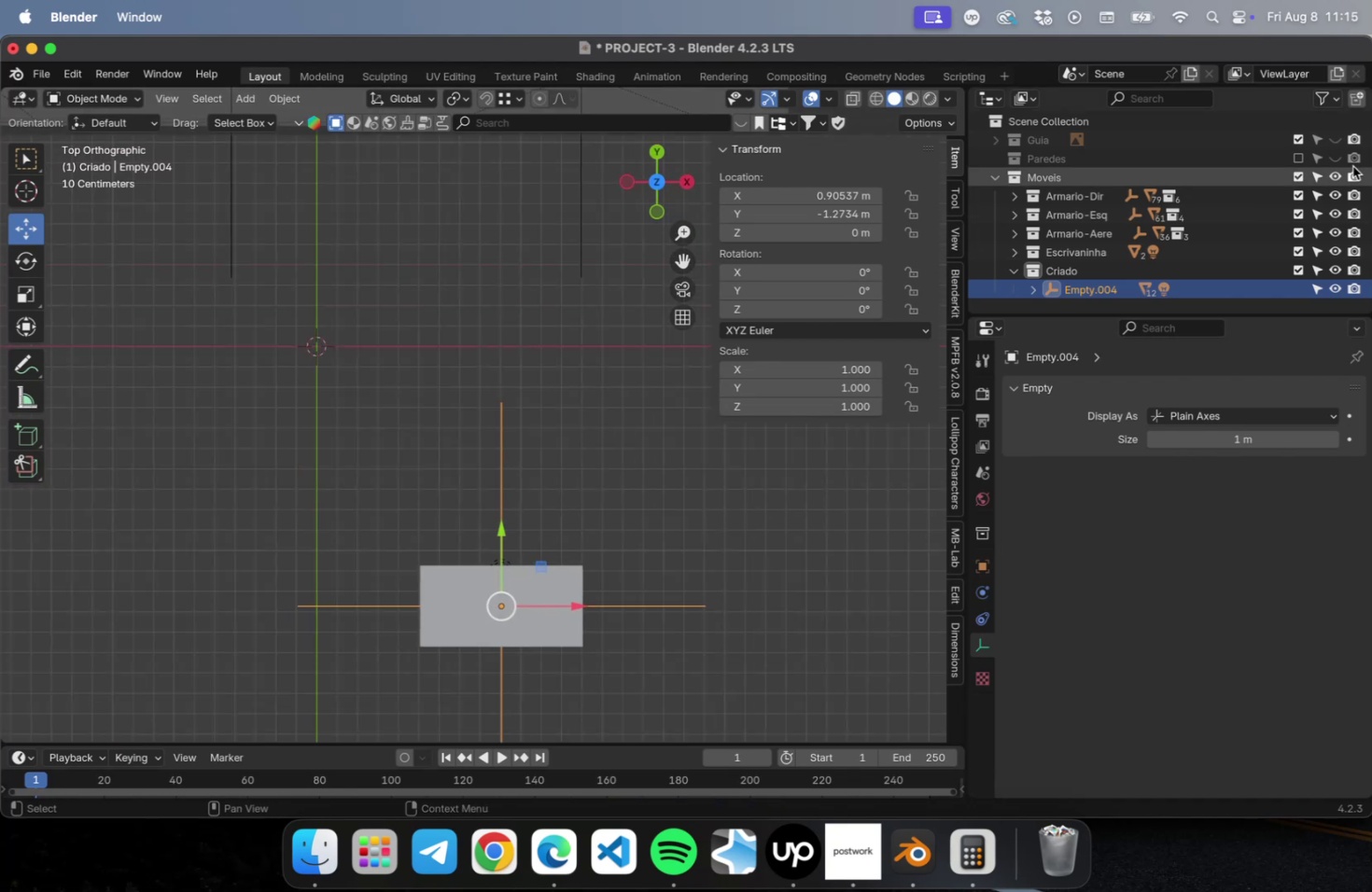 
key(NumLock)
 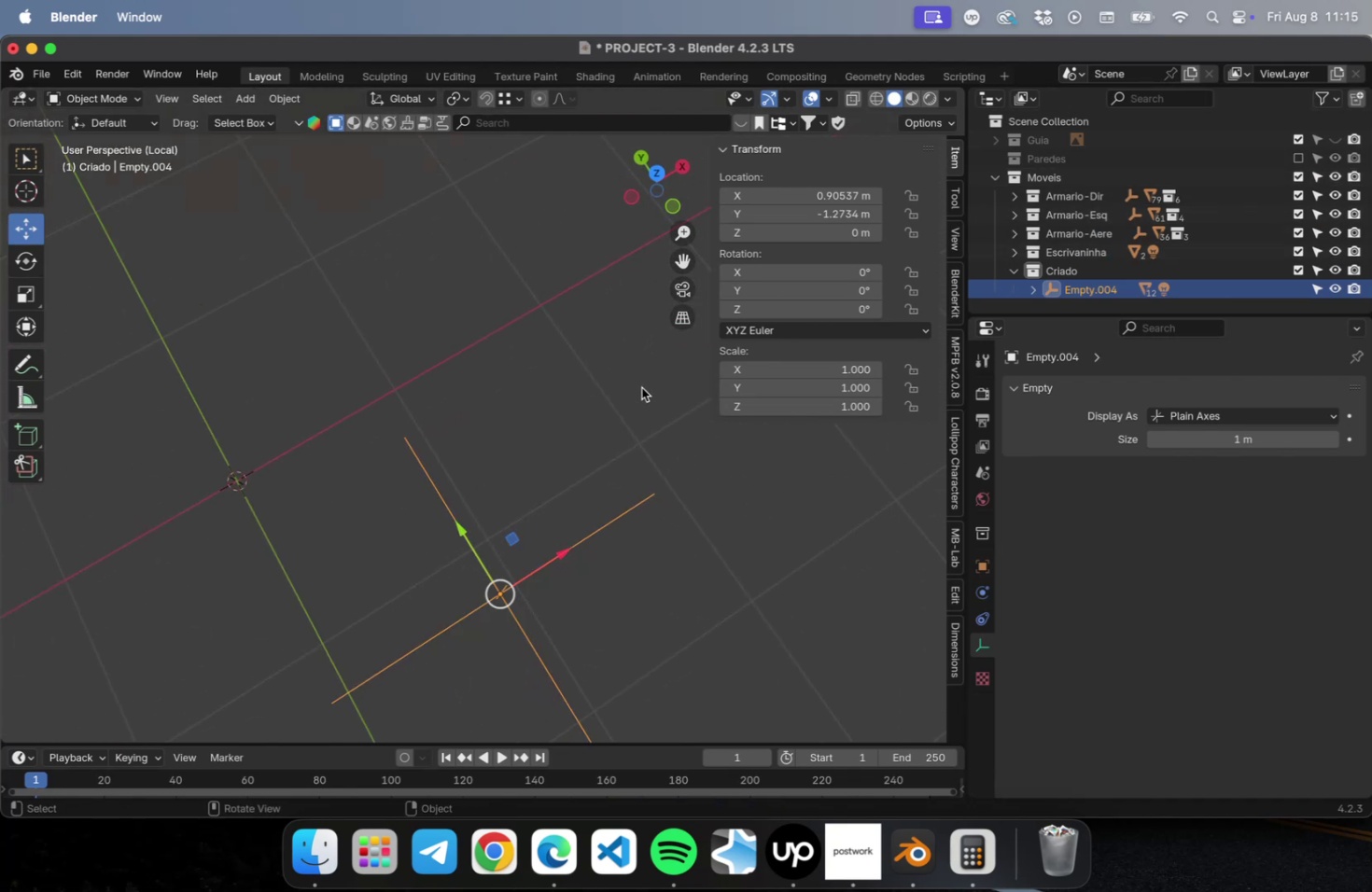 
key(NumpadDivide)
 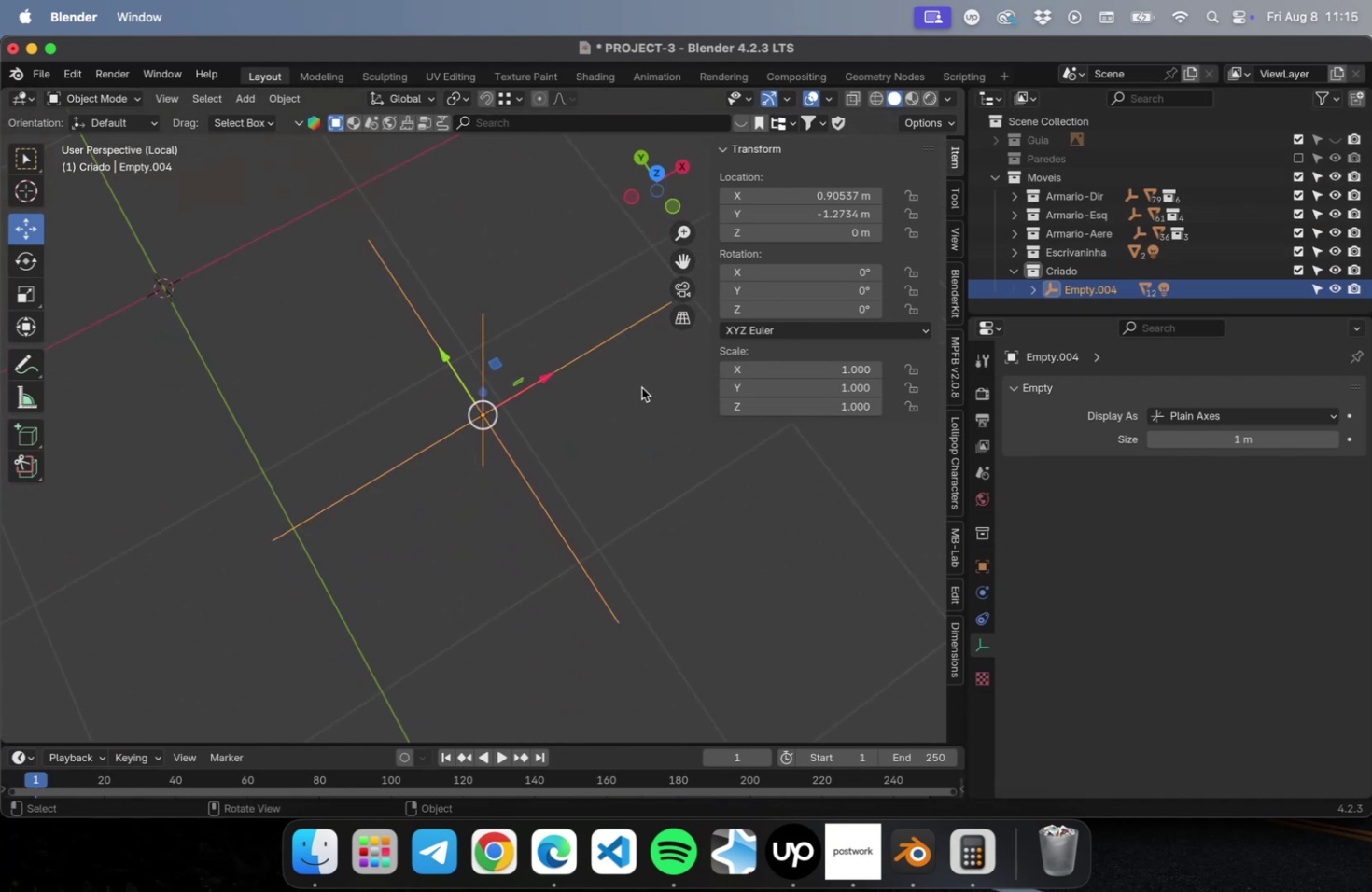 
key(NumLock)
 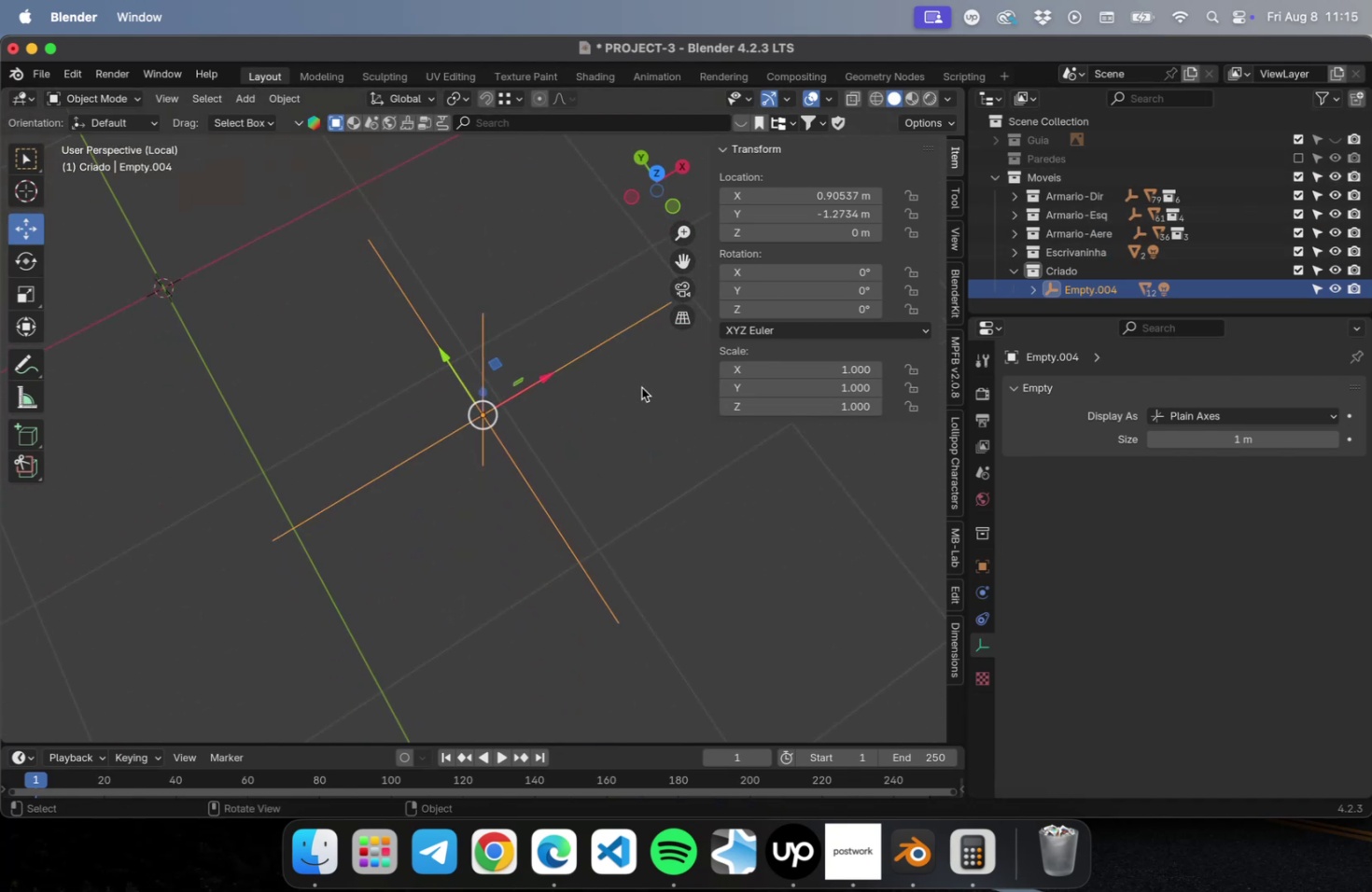 
key(NumpadDivide)
 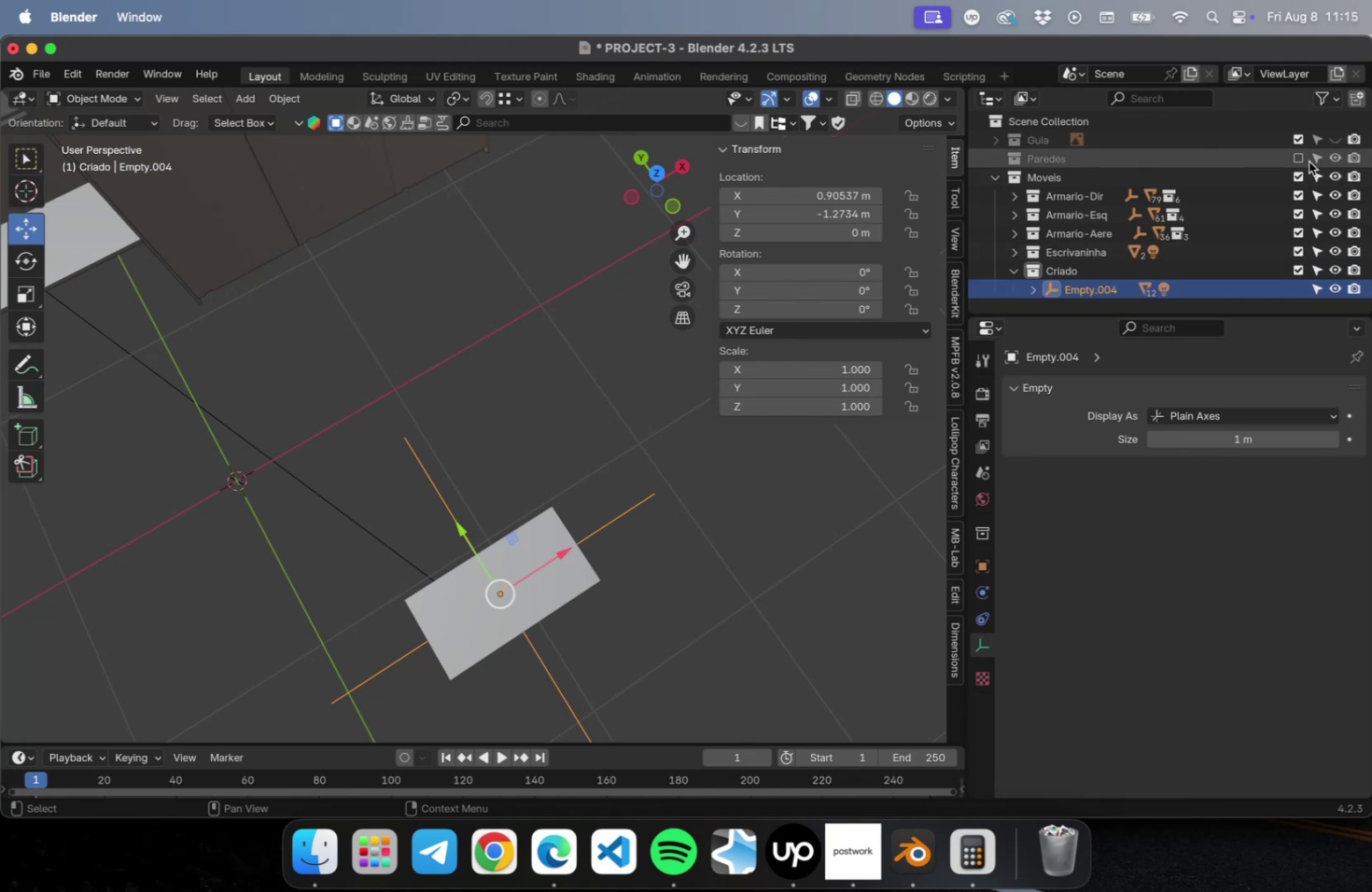 
left_click([1298, 160])
 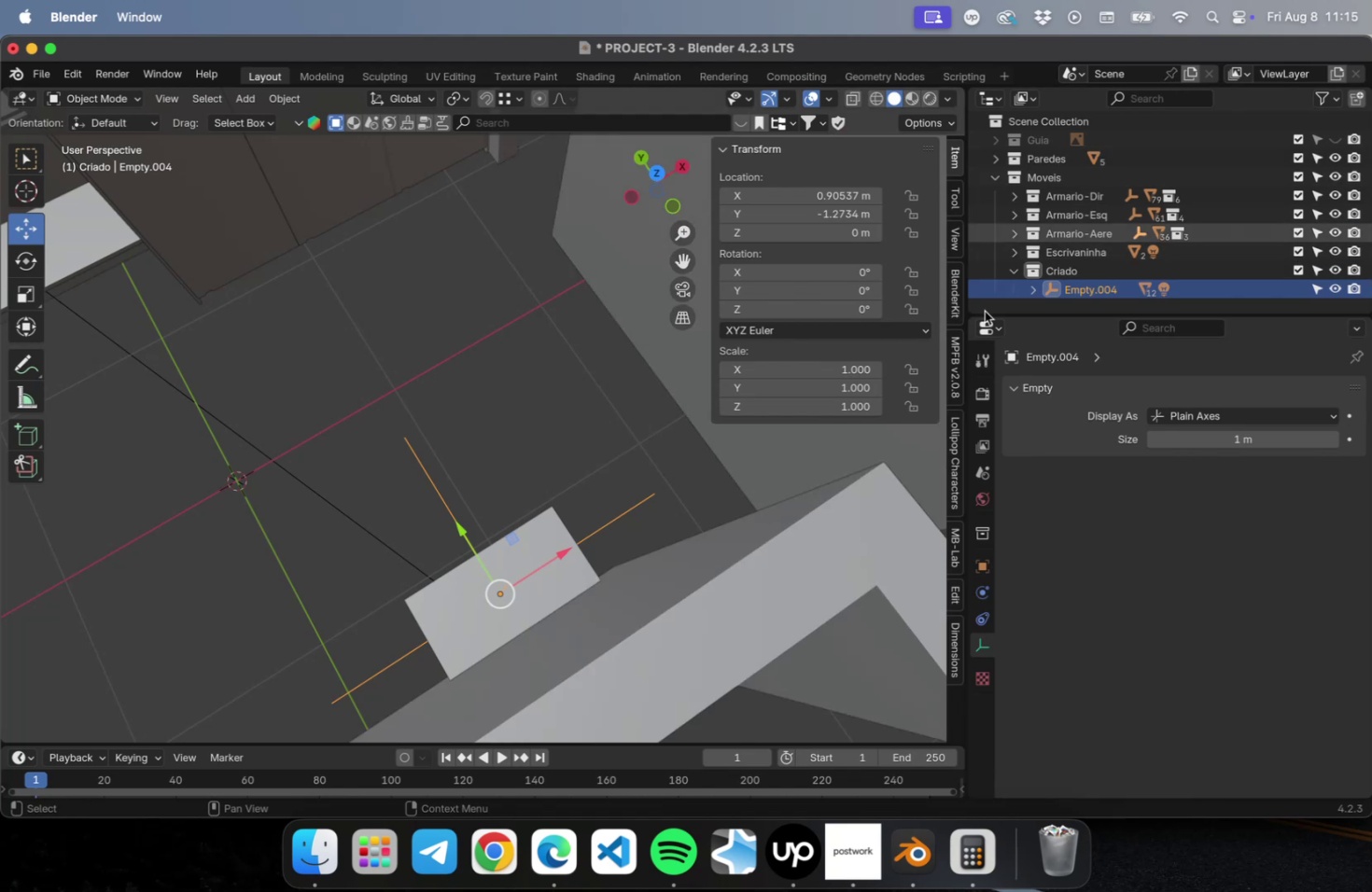 
scroll: coordinate [544, 467], scroll_direction: down, amount: 9.0
 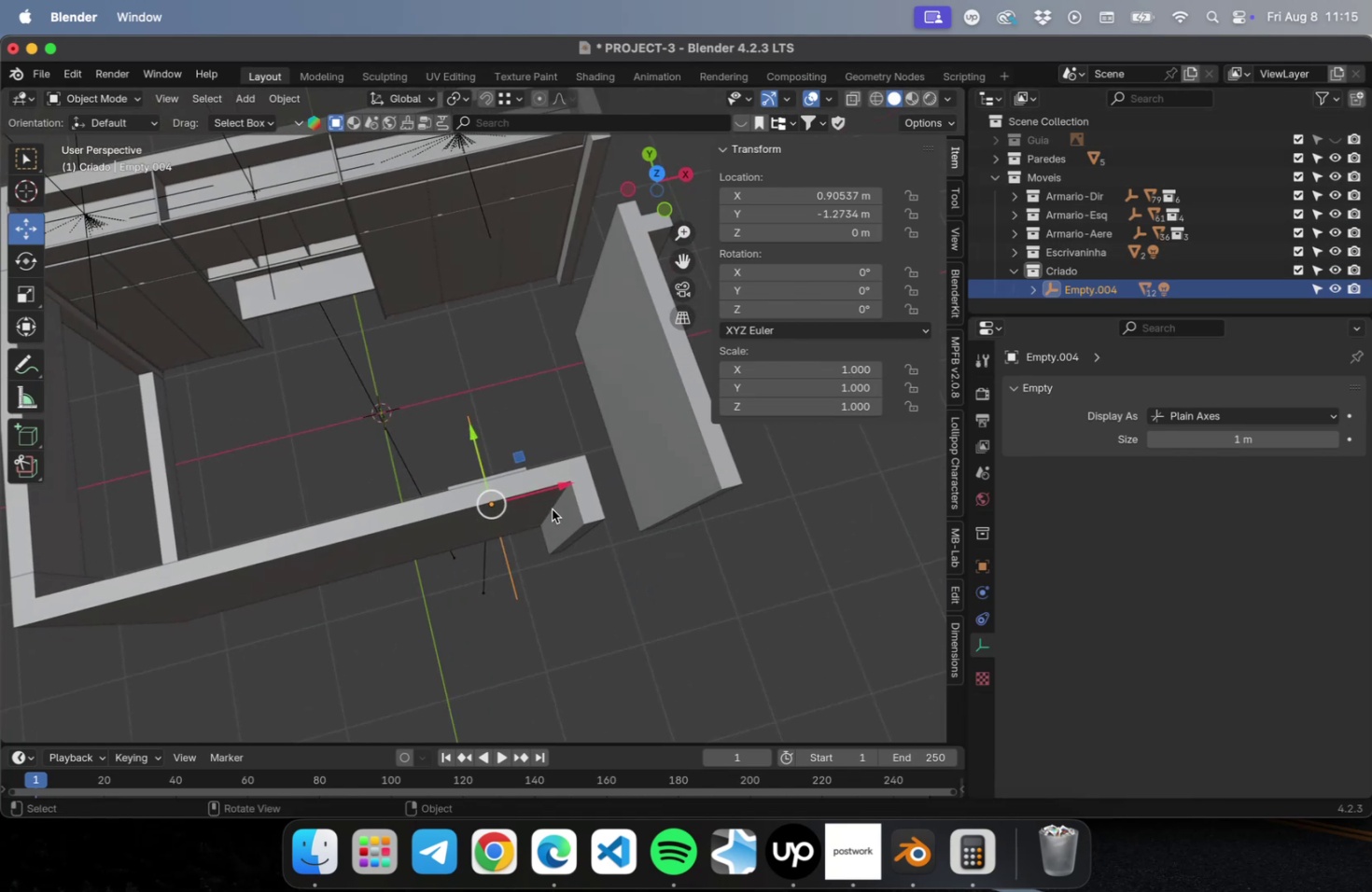 
key(NumLock)
 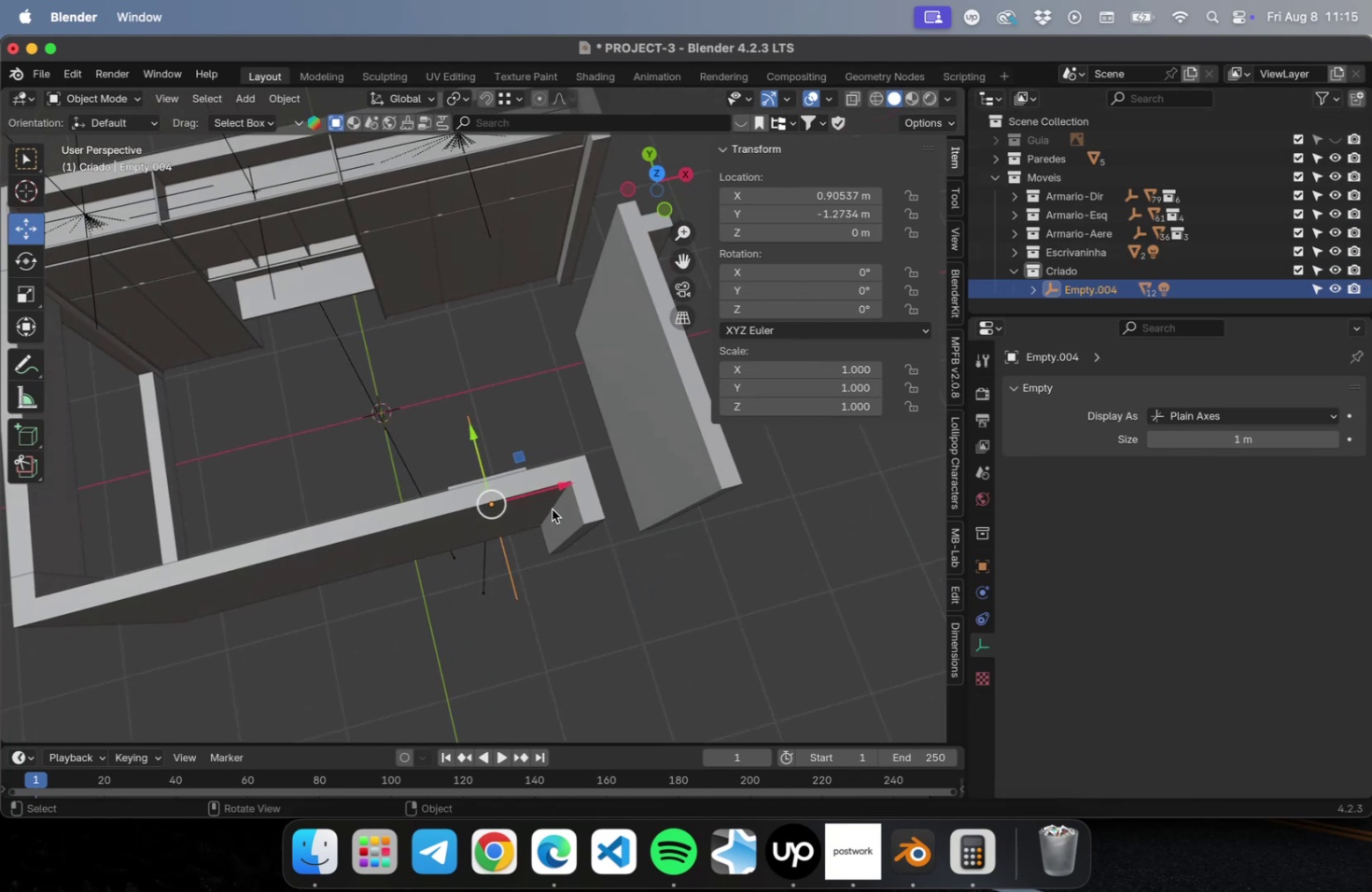 
key(Numpad7)
 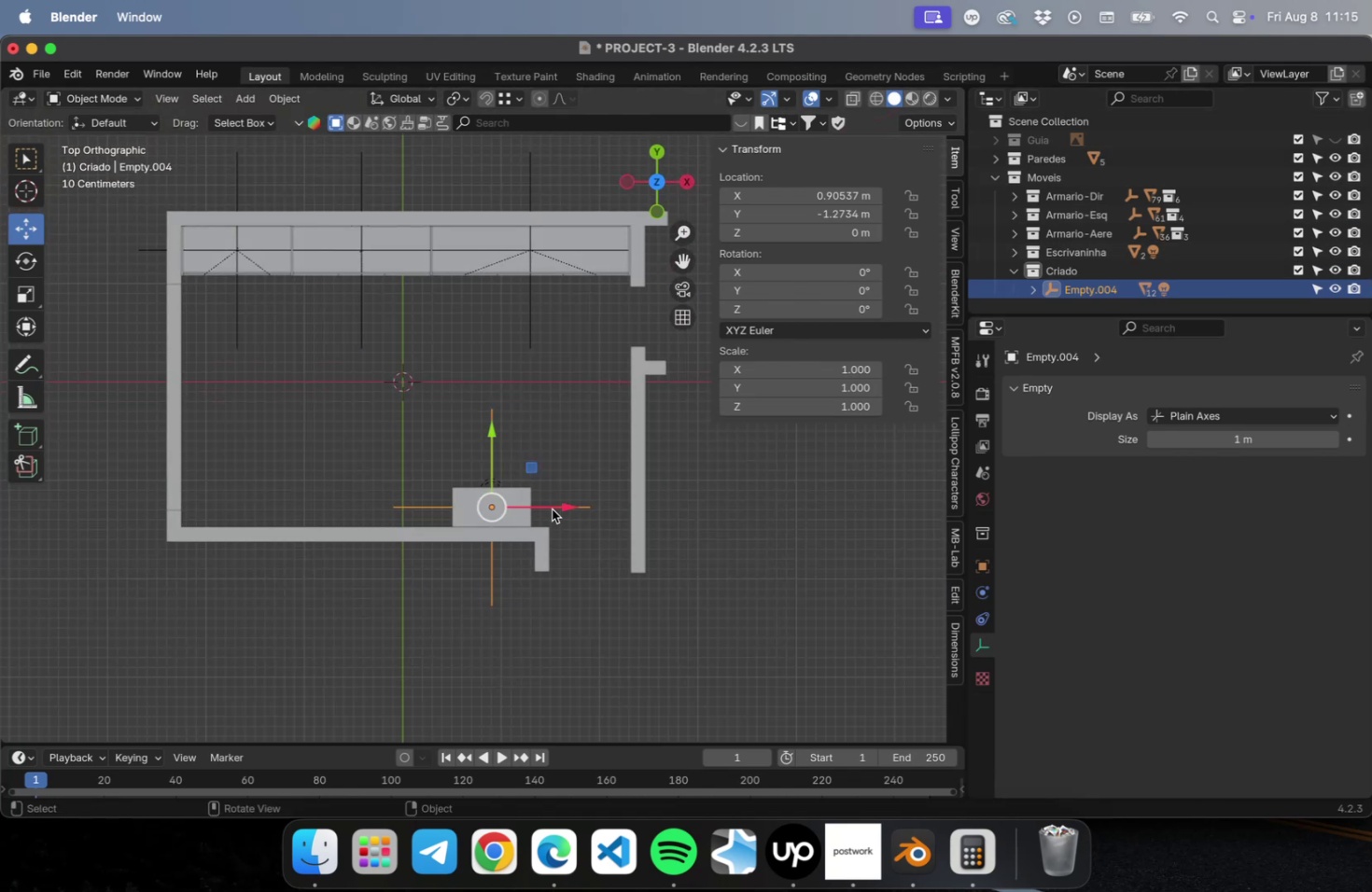 
scroll: coordinate [525, 587], scroll_direction: up, amount: 30.0
 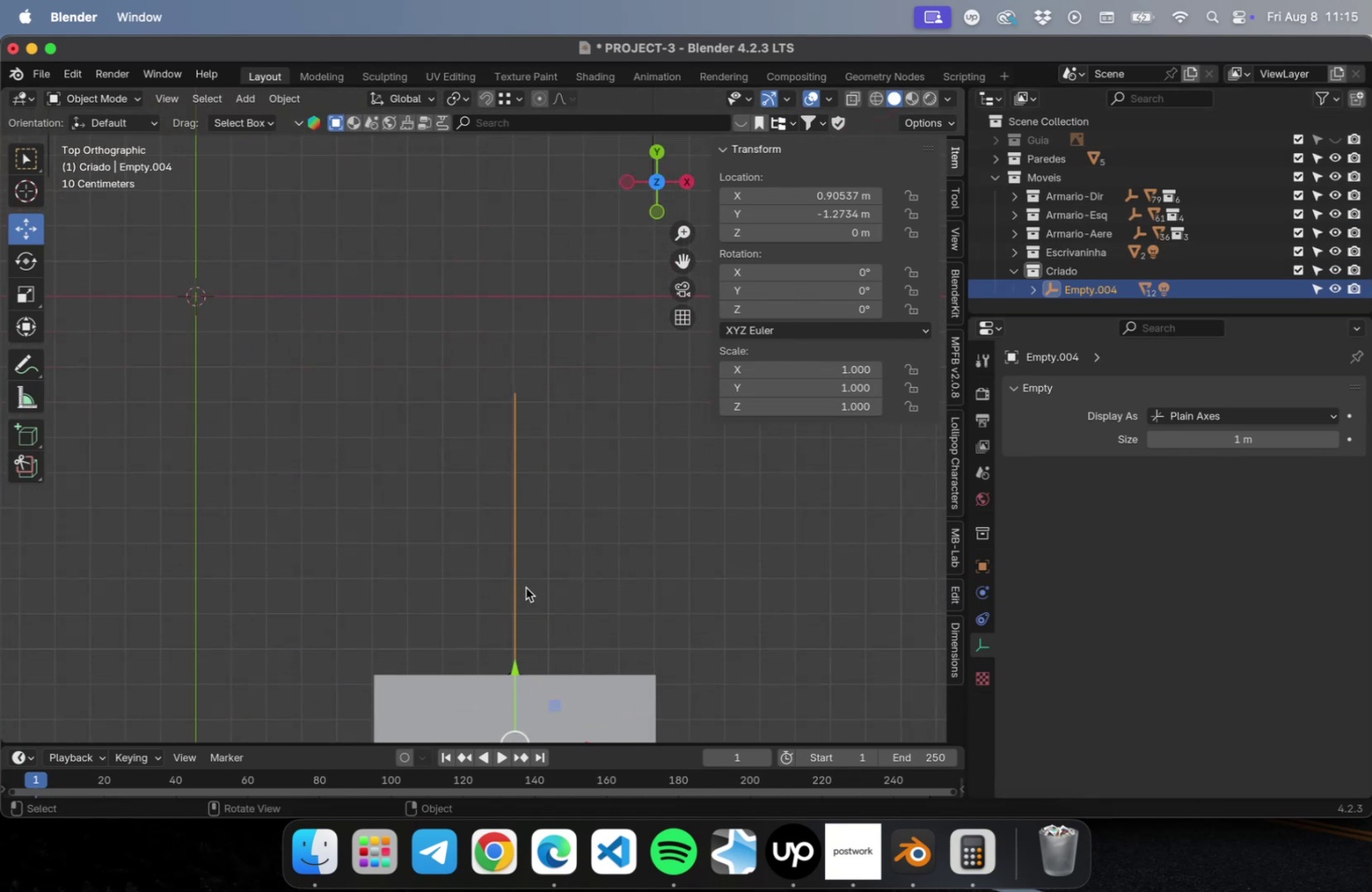 
hold_key(key=ShiftLeft, duration=0.62)
 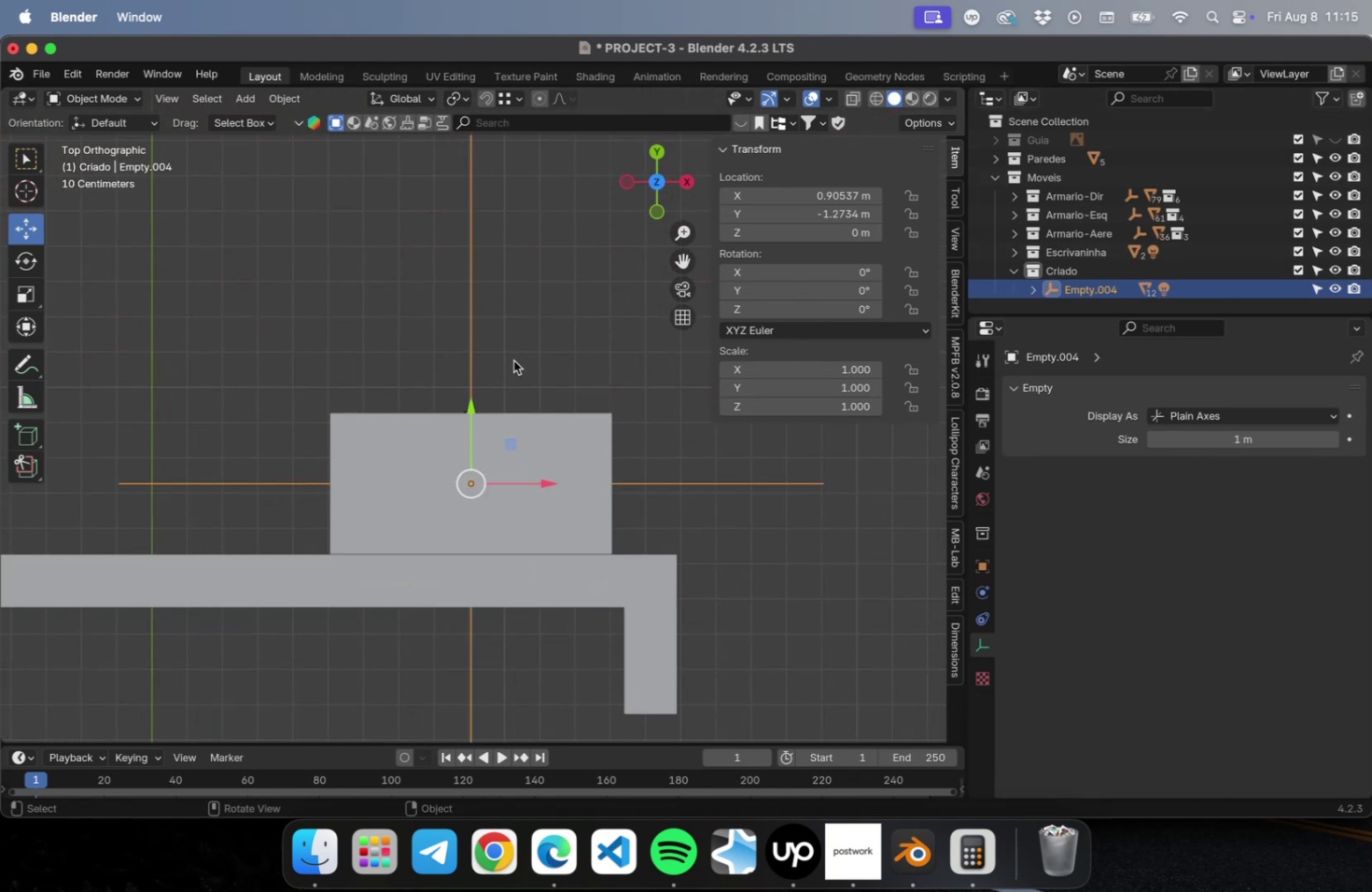 
left_click_drag(start_coordinate=[533, 301], to_coordinate=[409, 309])
 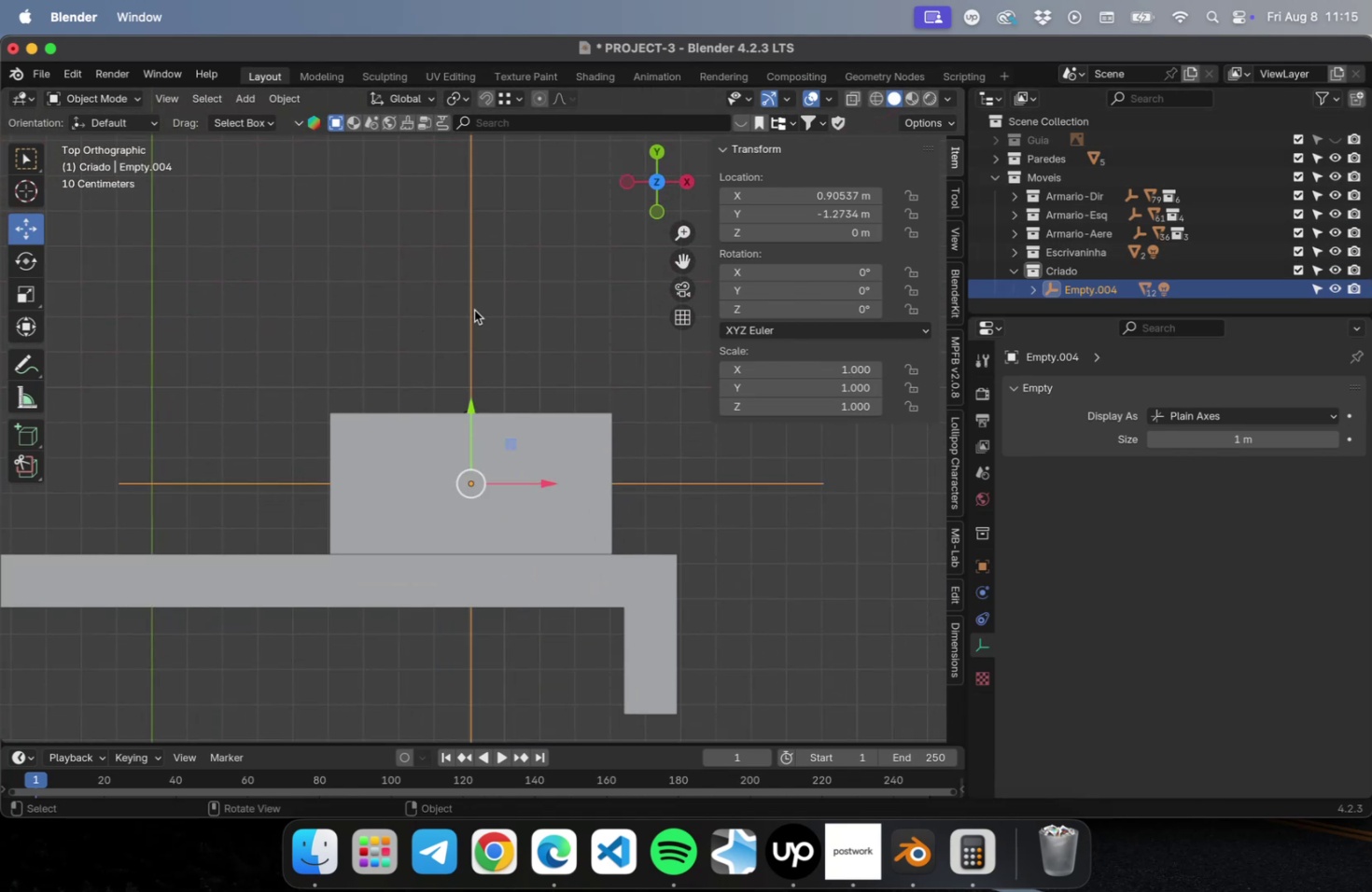 
left_click([505, 301])
 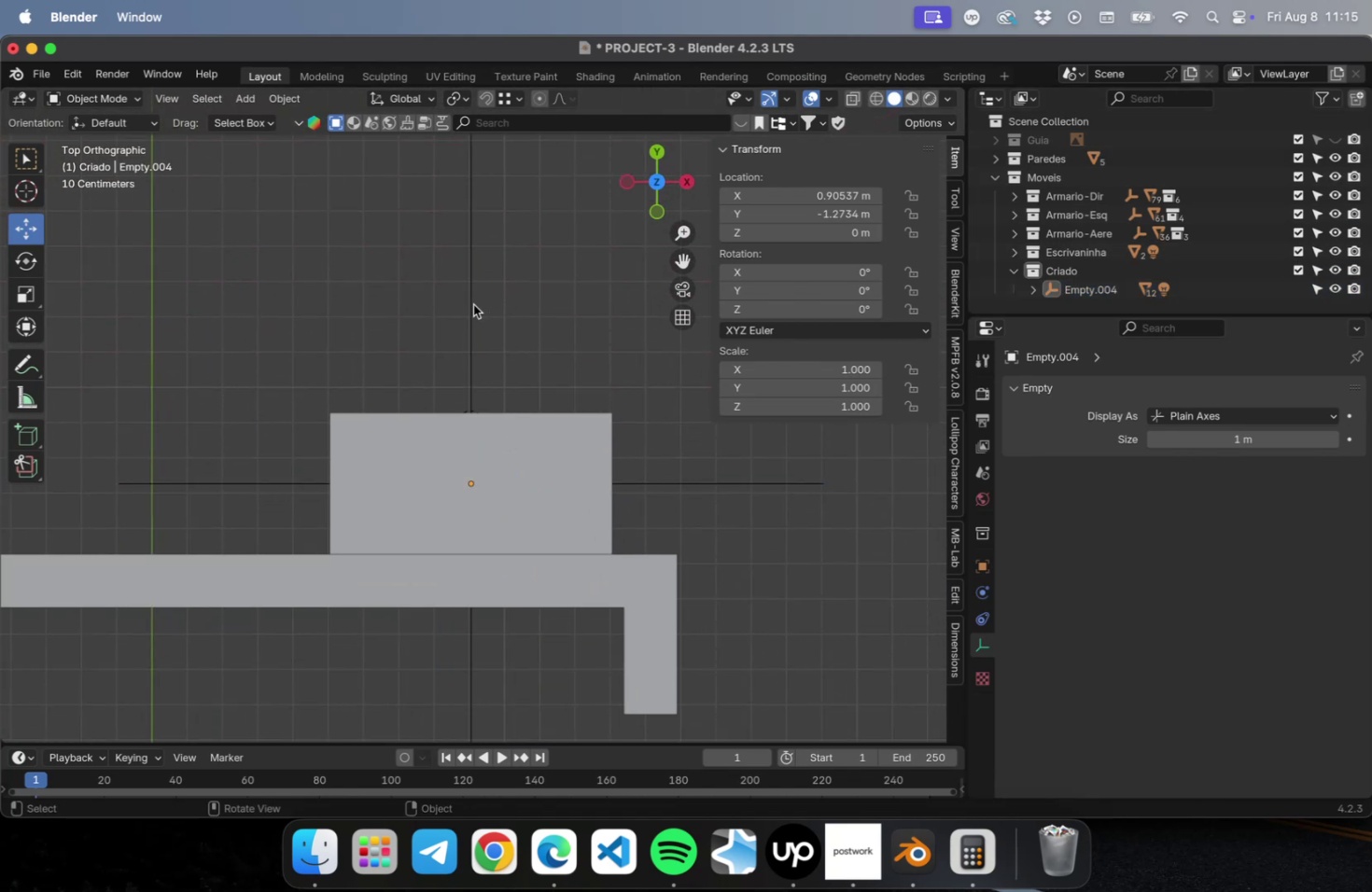 
left_click([473, 304])
 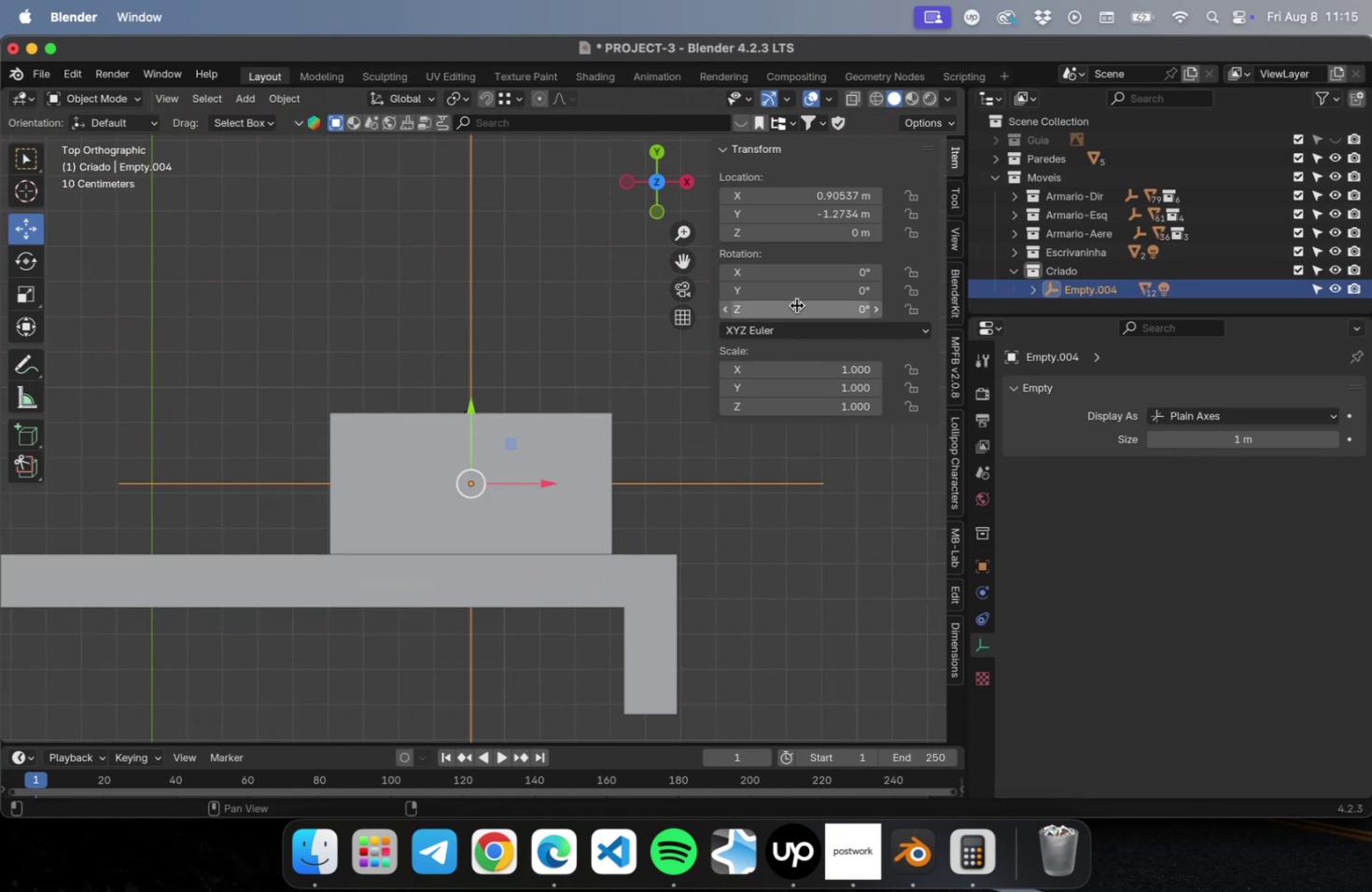 
left_click_drag(start_coordinate=[777, 306], to_coordinate=[871, 310])
 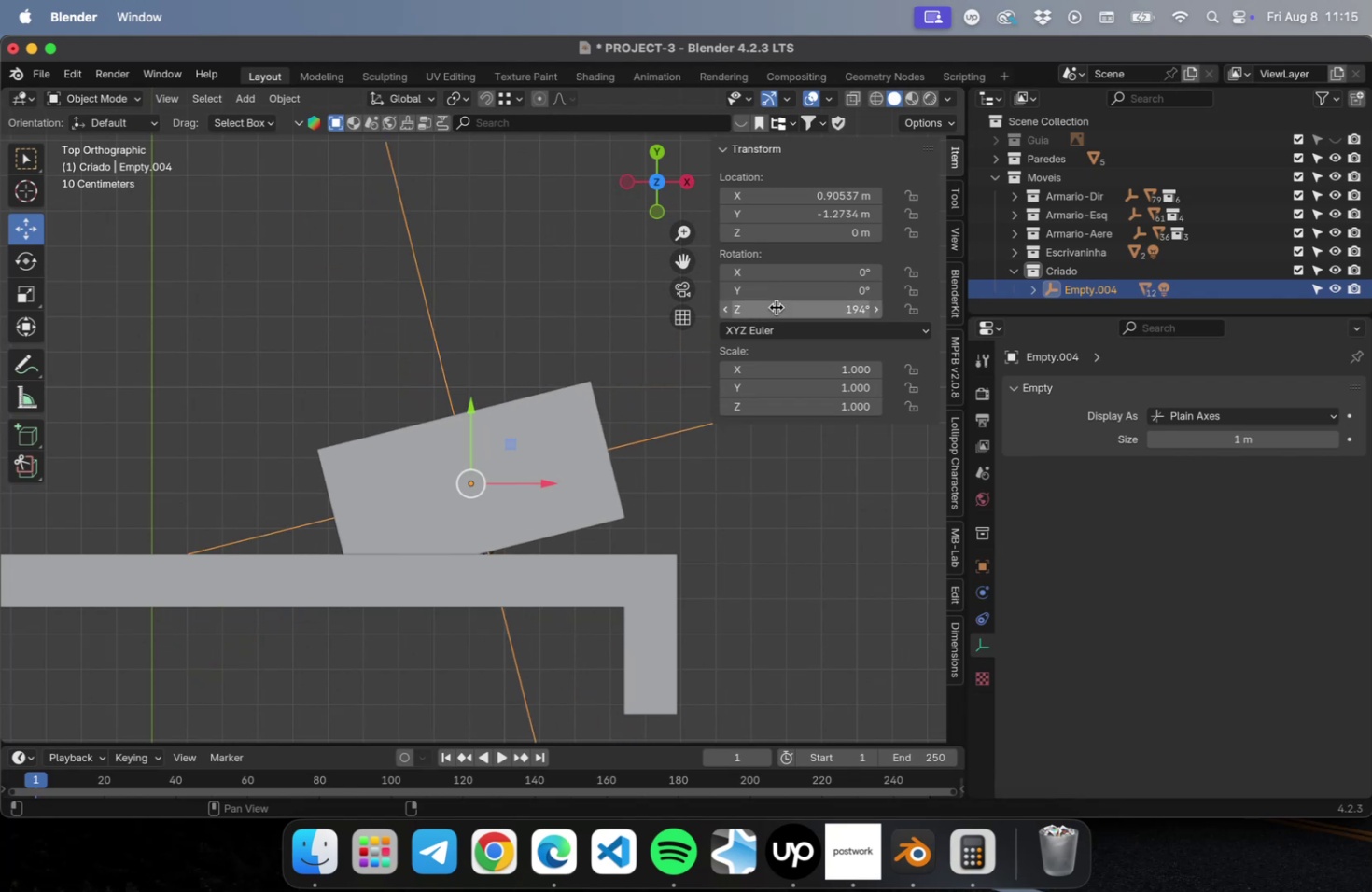 
left_click([776, 307])
 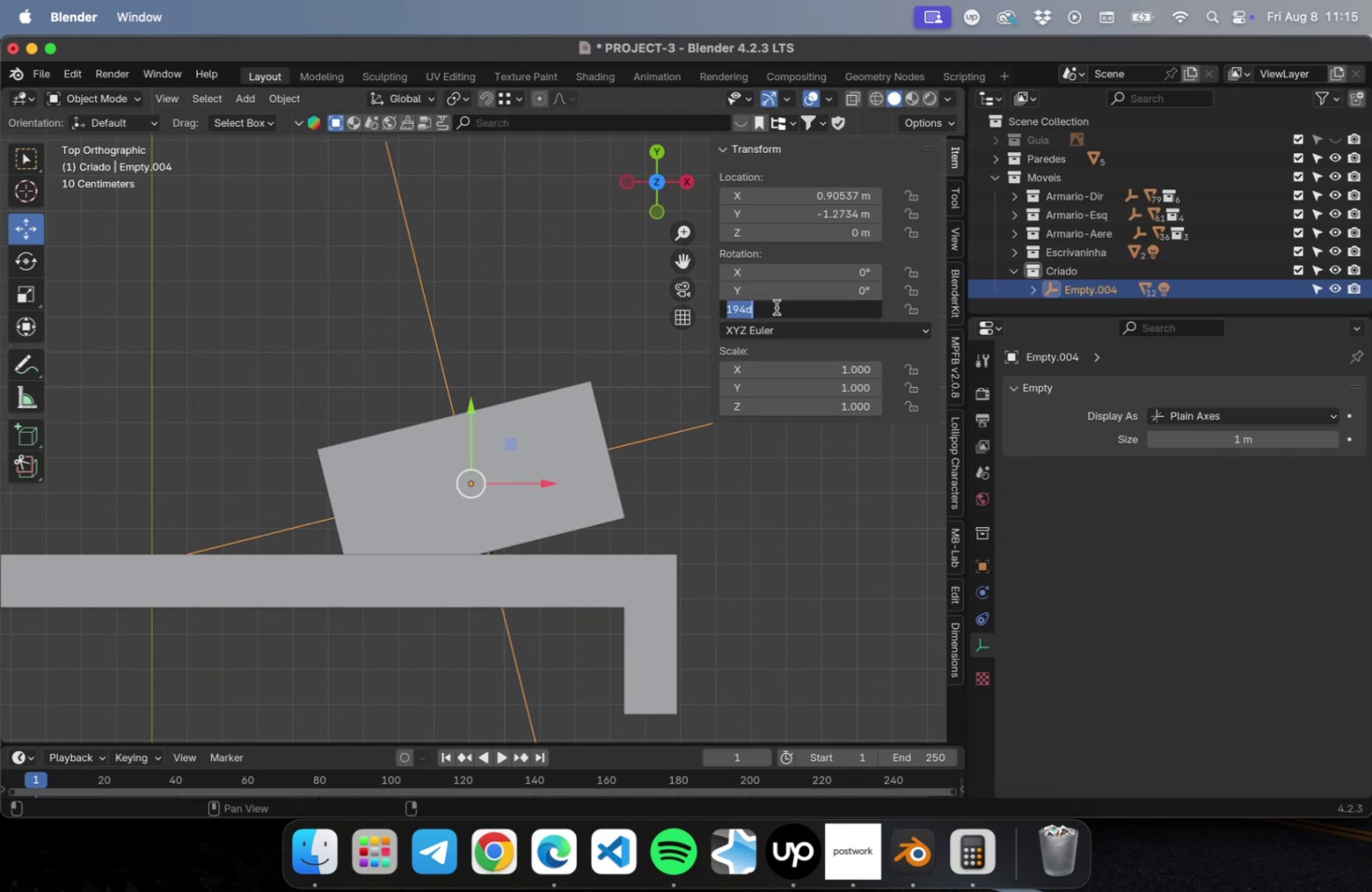 
type(180)
 